 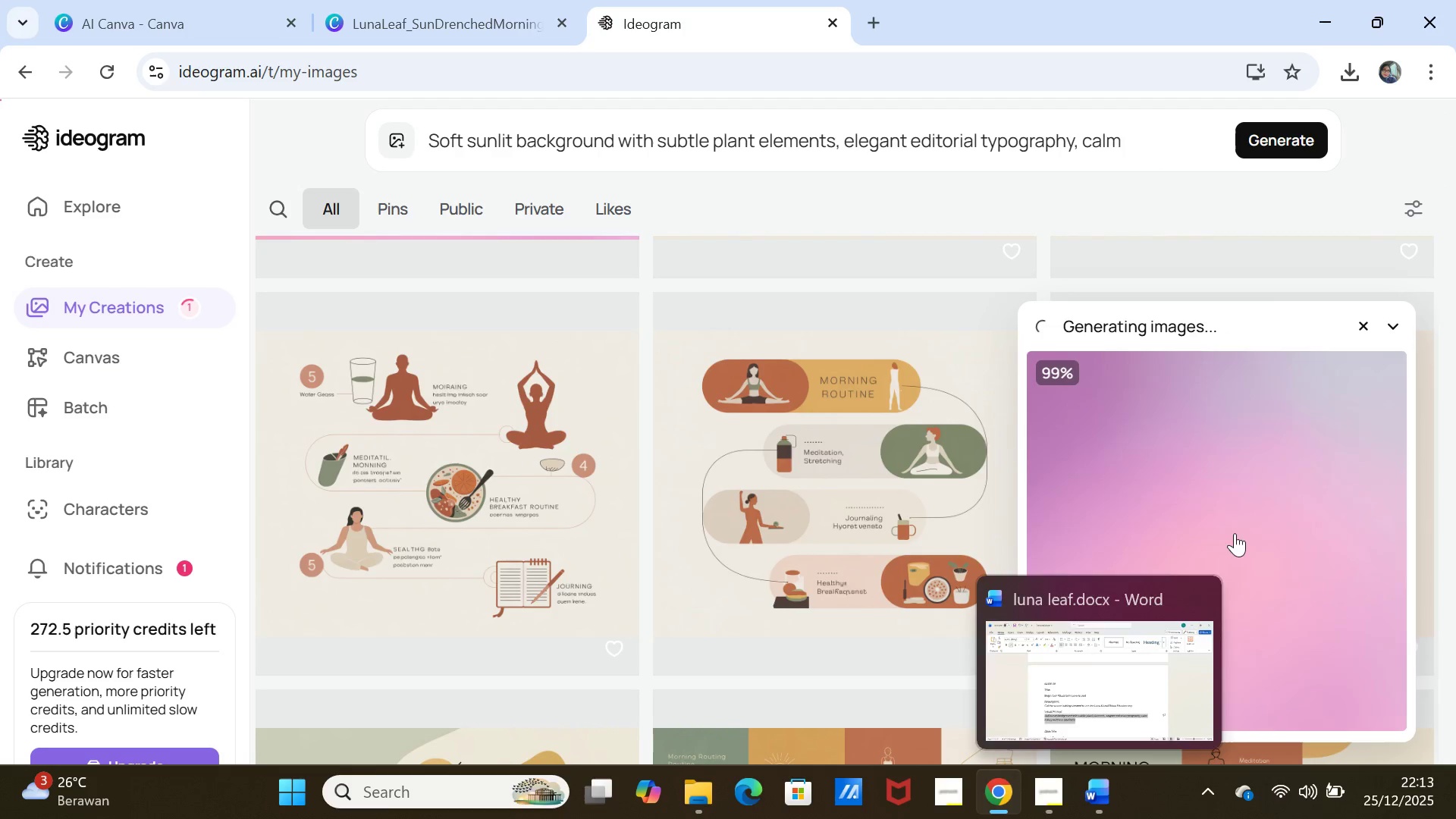 
left_click([115, 27])
 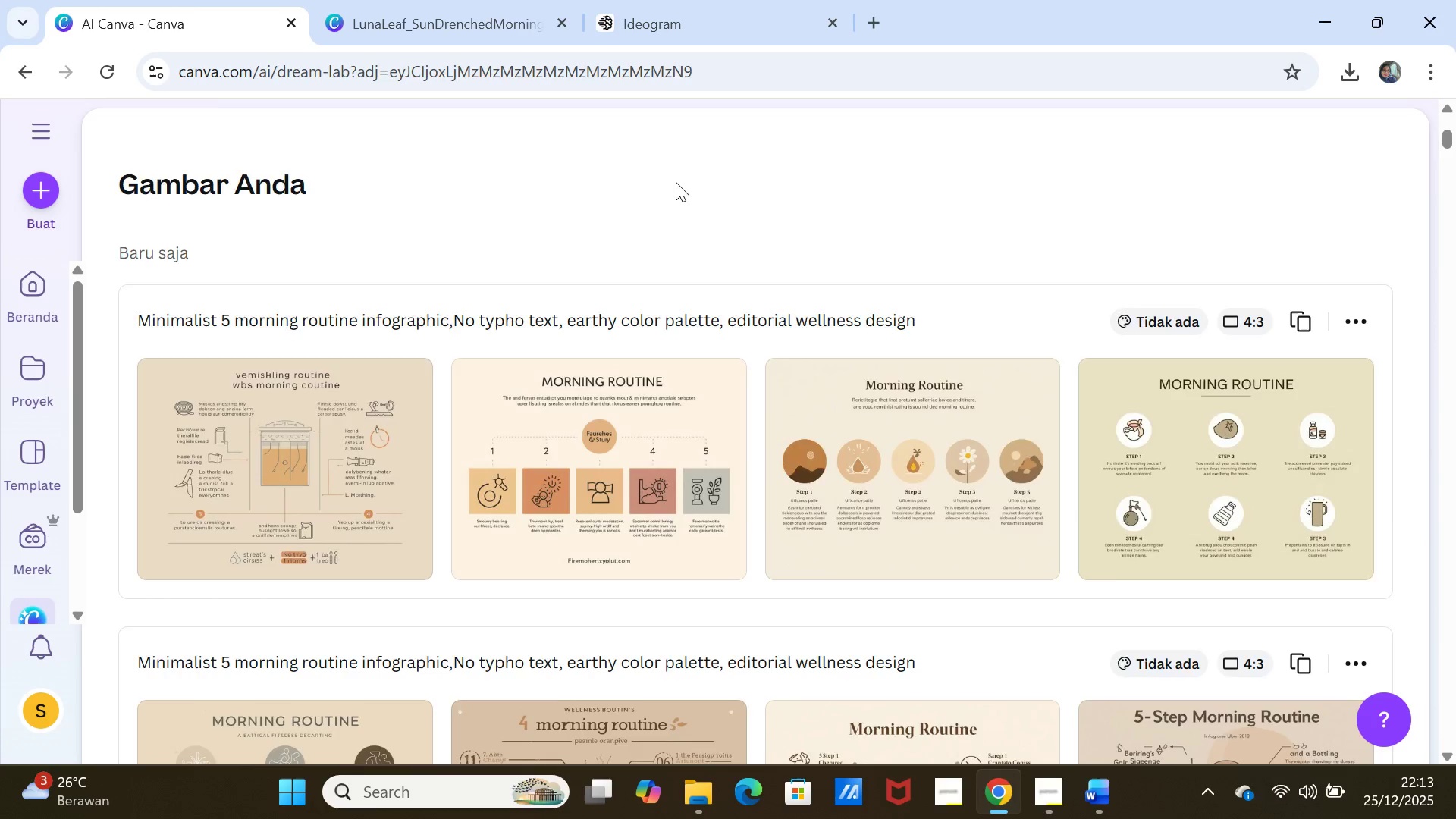 
scroll: coordinate [676, 182], scroll_direction: up, amount: 4.0
 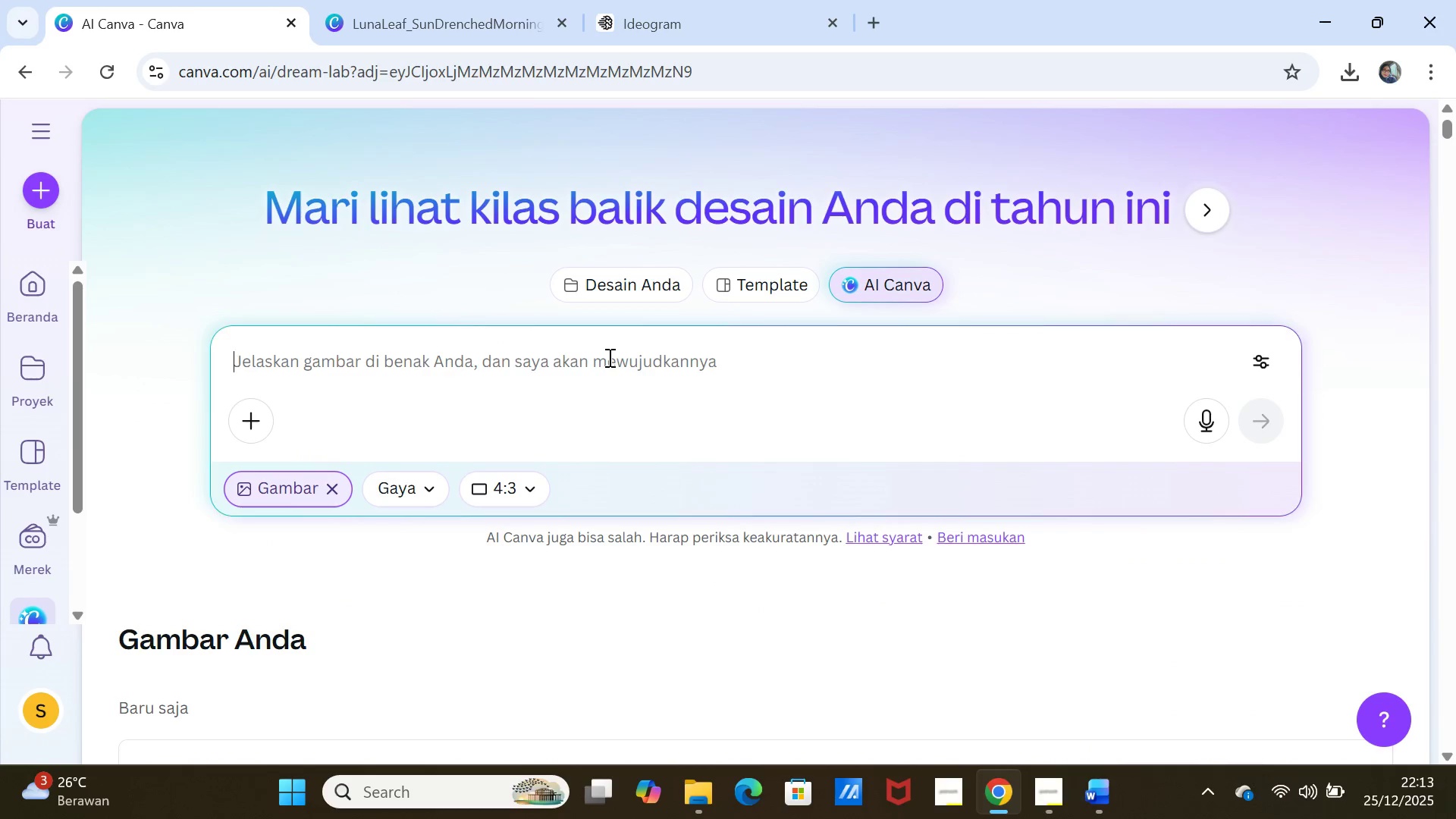 
key(Control+V)
 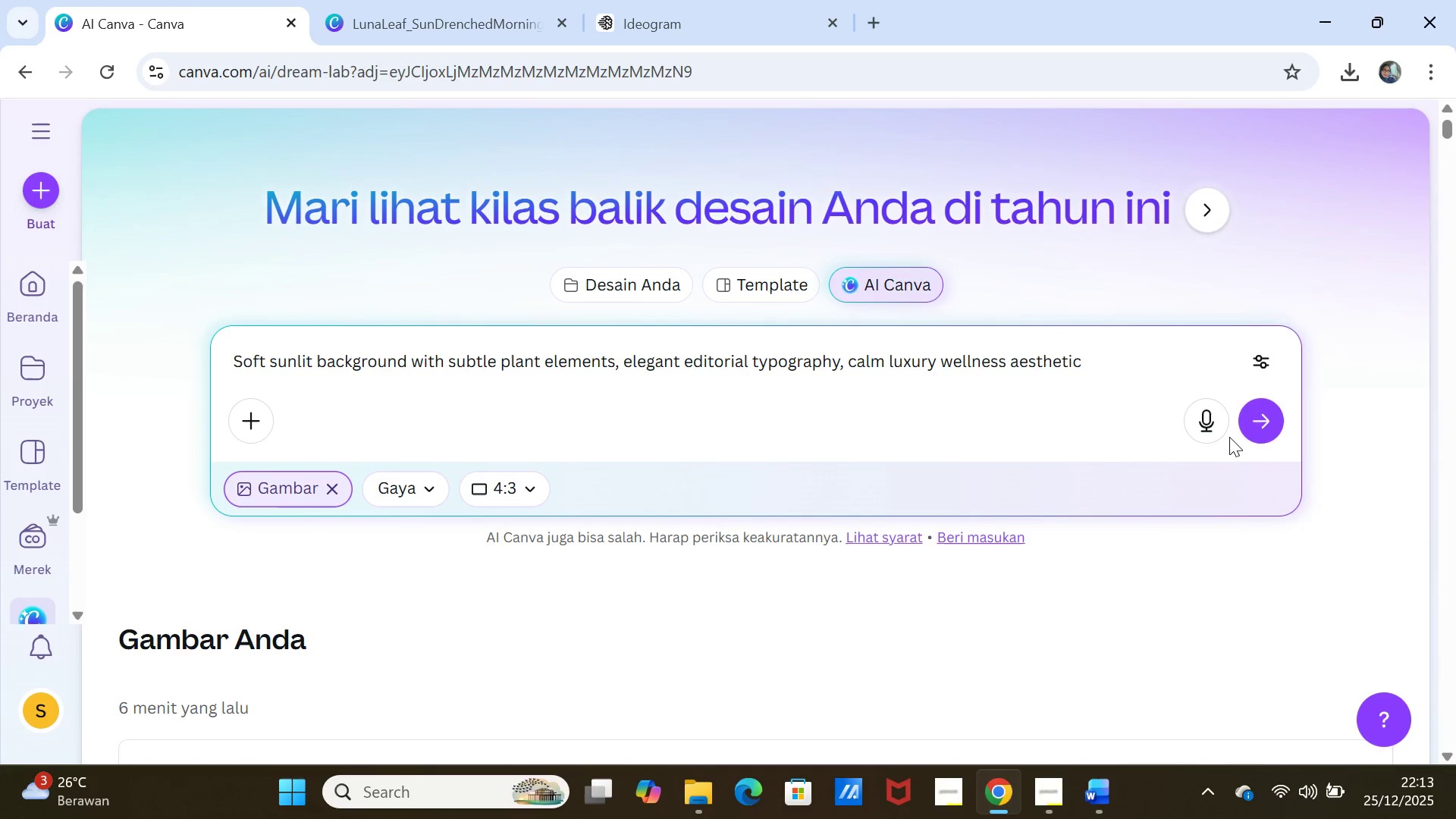 
left_click([1250, 425])
 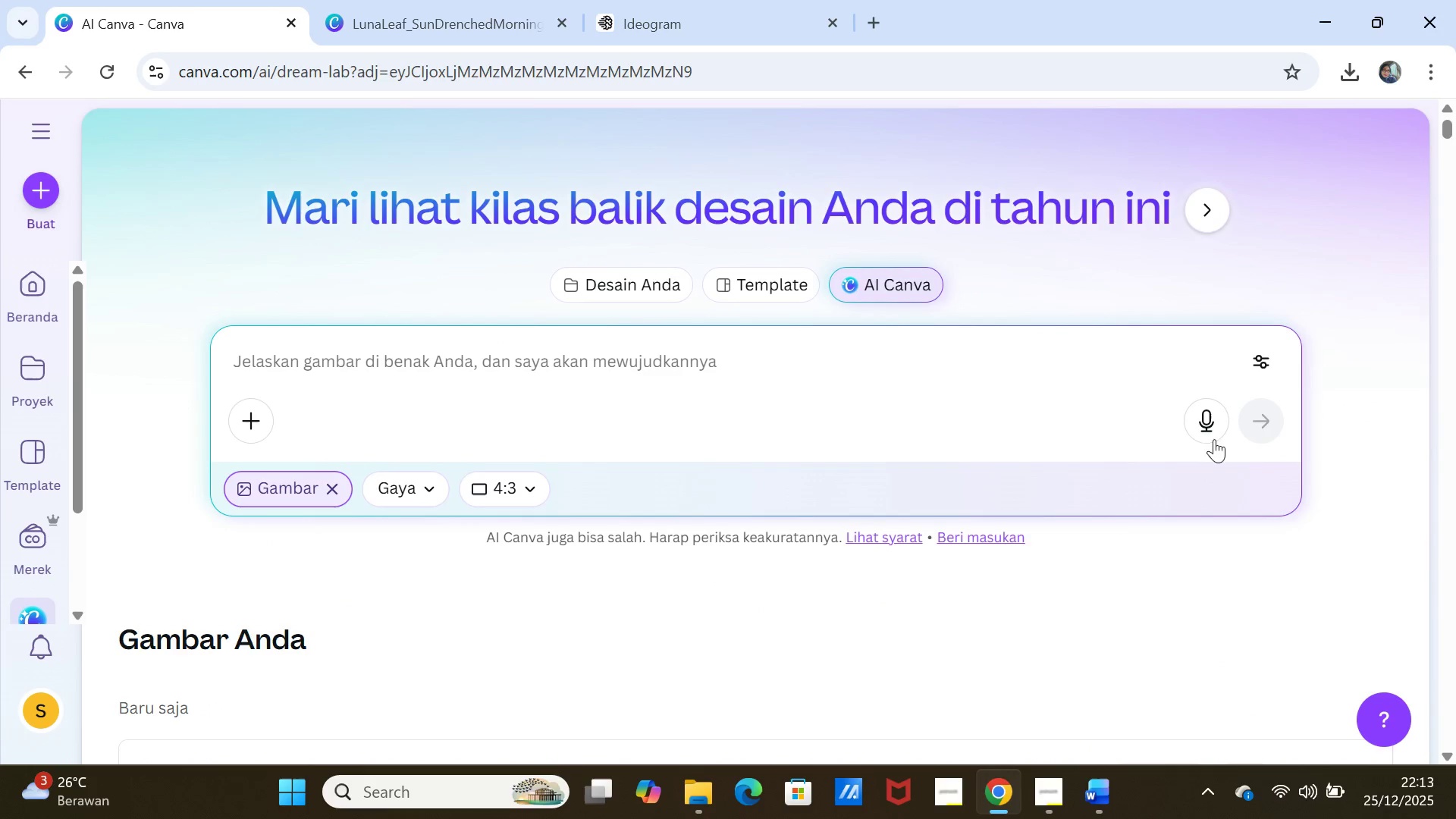 
scroll: coordinate [1046, 552], scroll_direction: down, amount: 3.0
 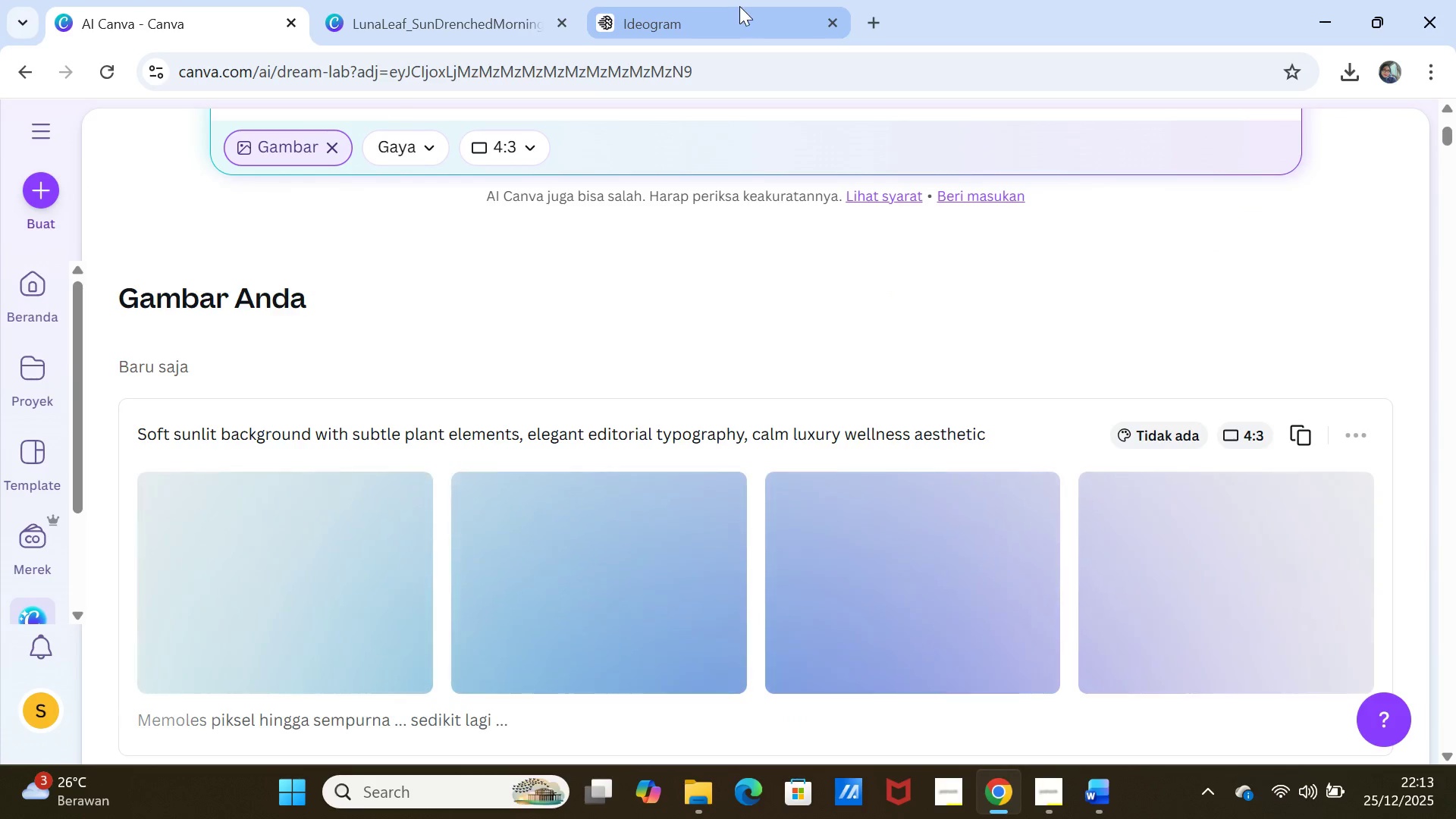 
left_click([737, 7])
 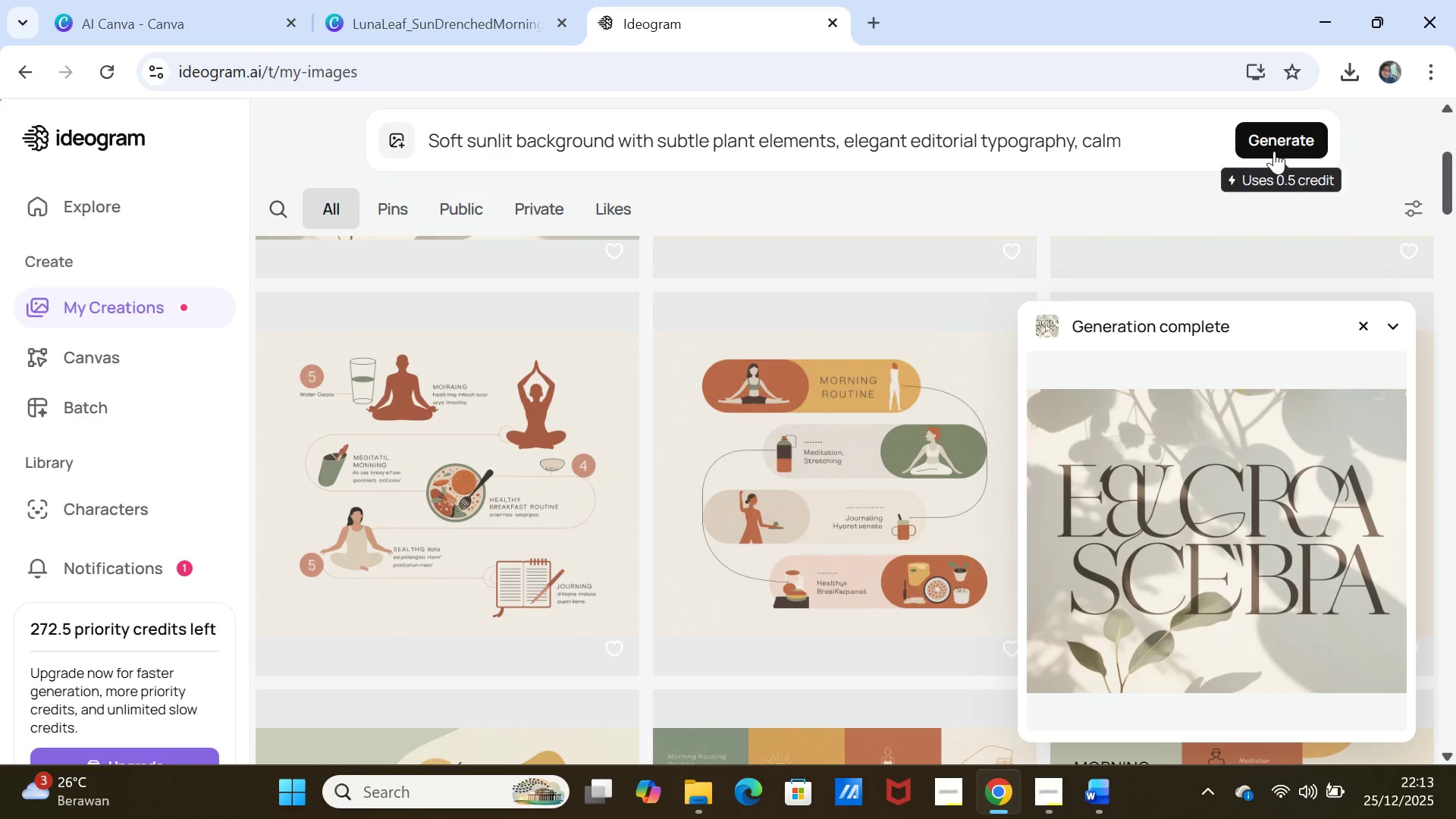 
left_click([1274, 149])
 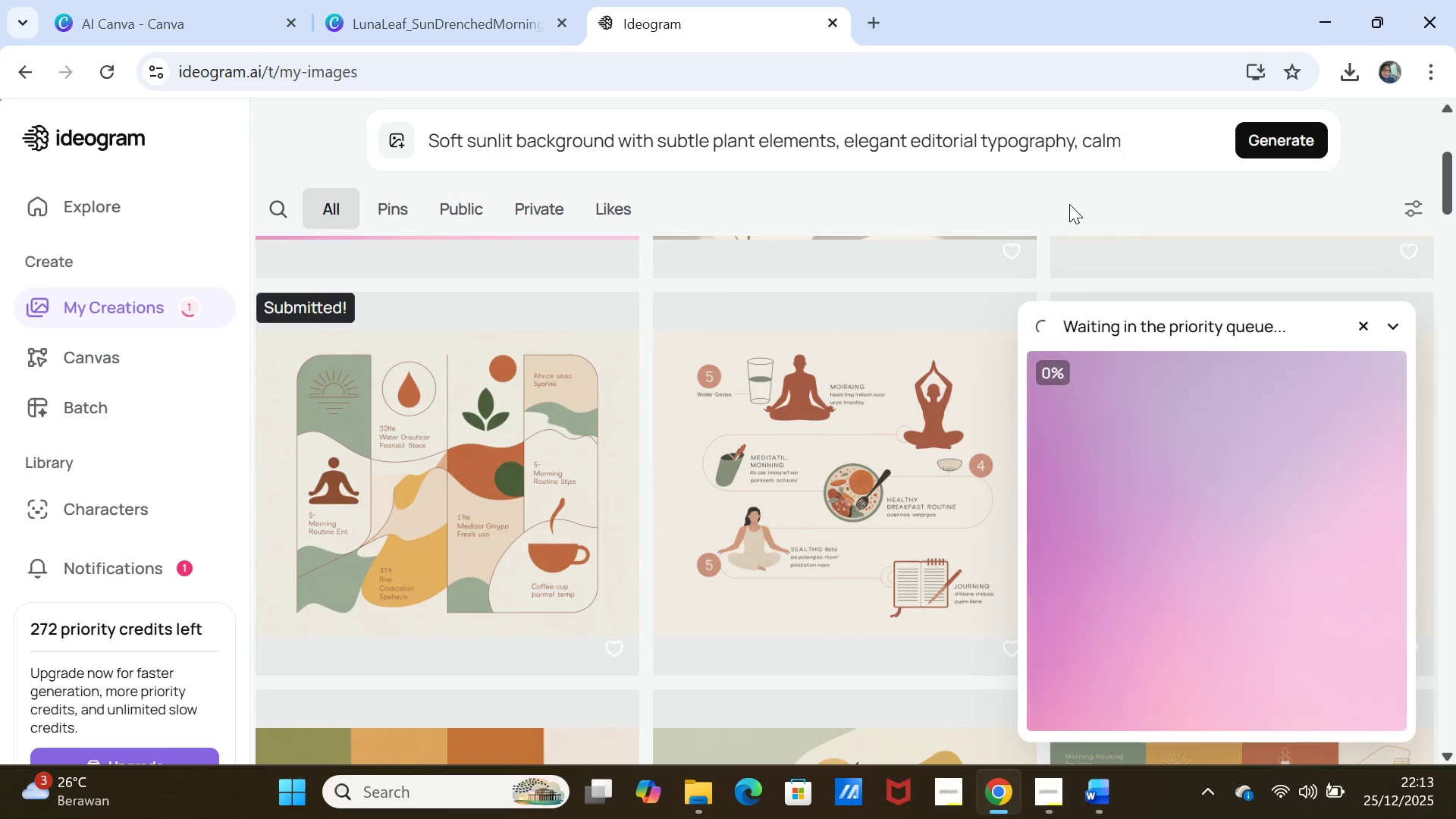 
scroll: coordinate [837, 374], scroll_direction: up, amount: 8.0
 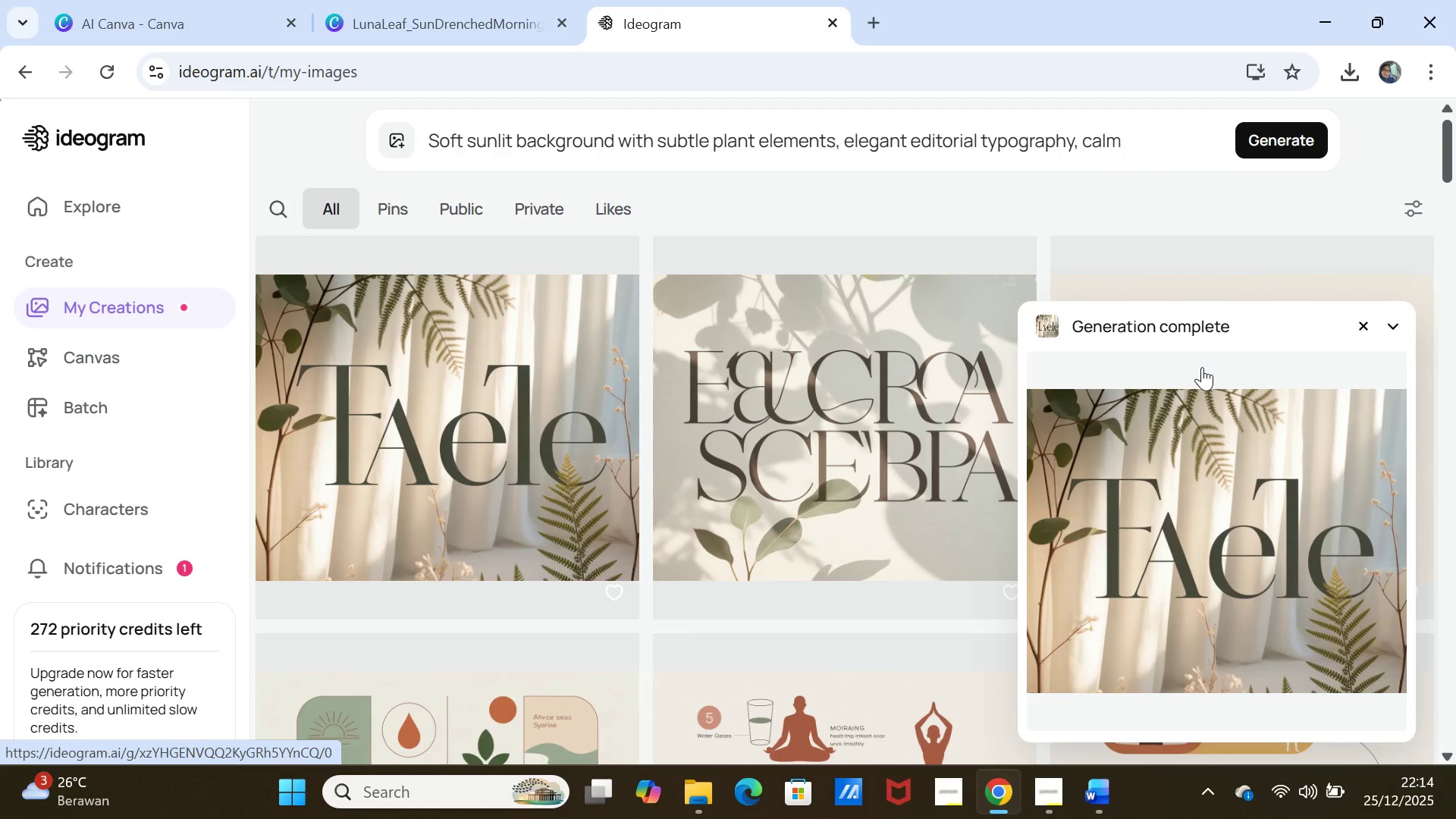 
wait(44.39)
 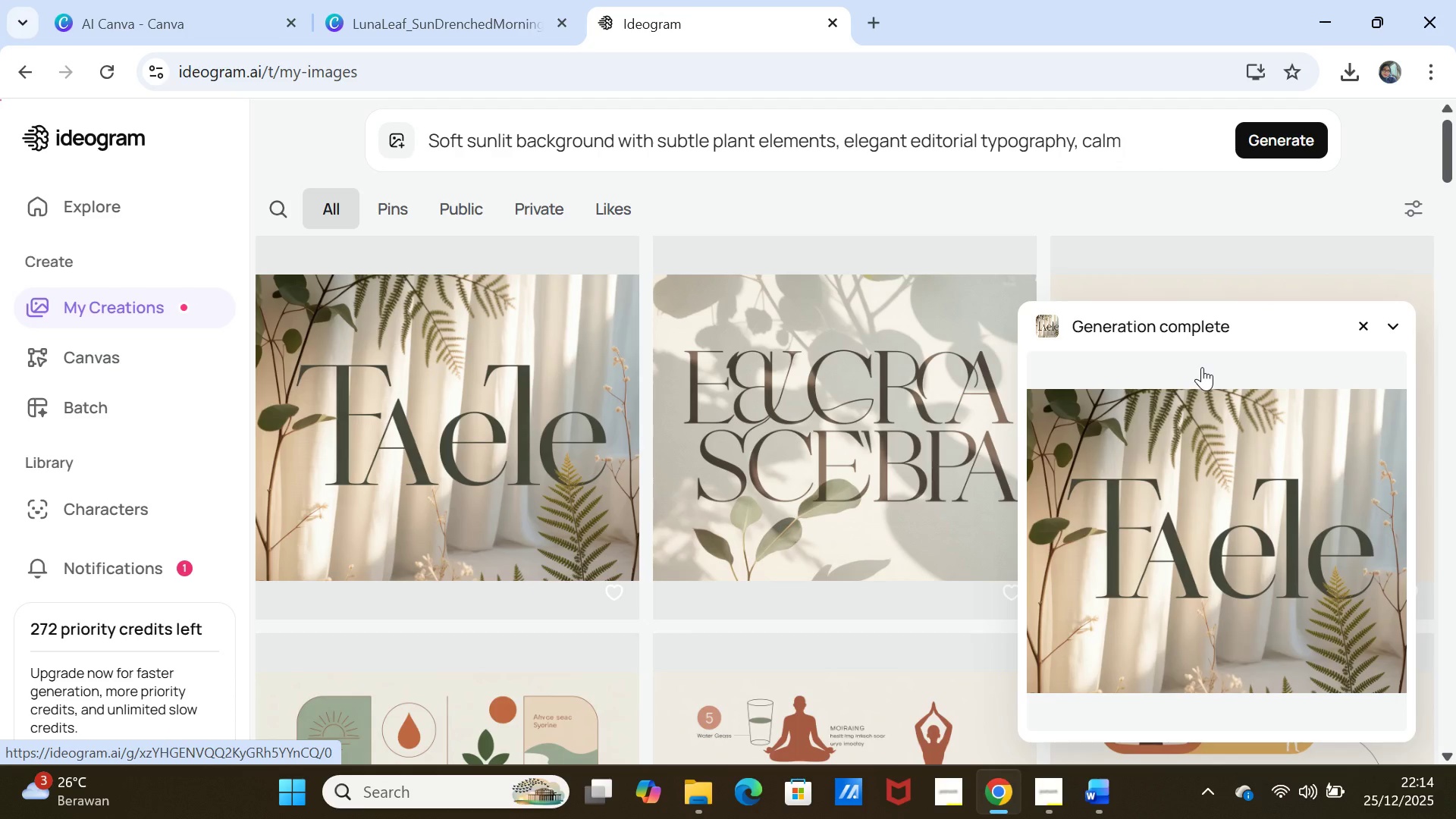 
left_click([1219, 498])
 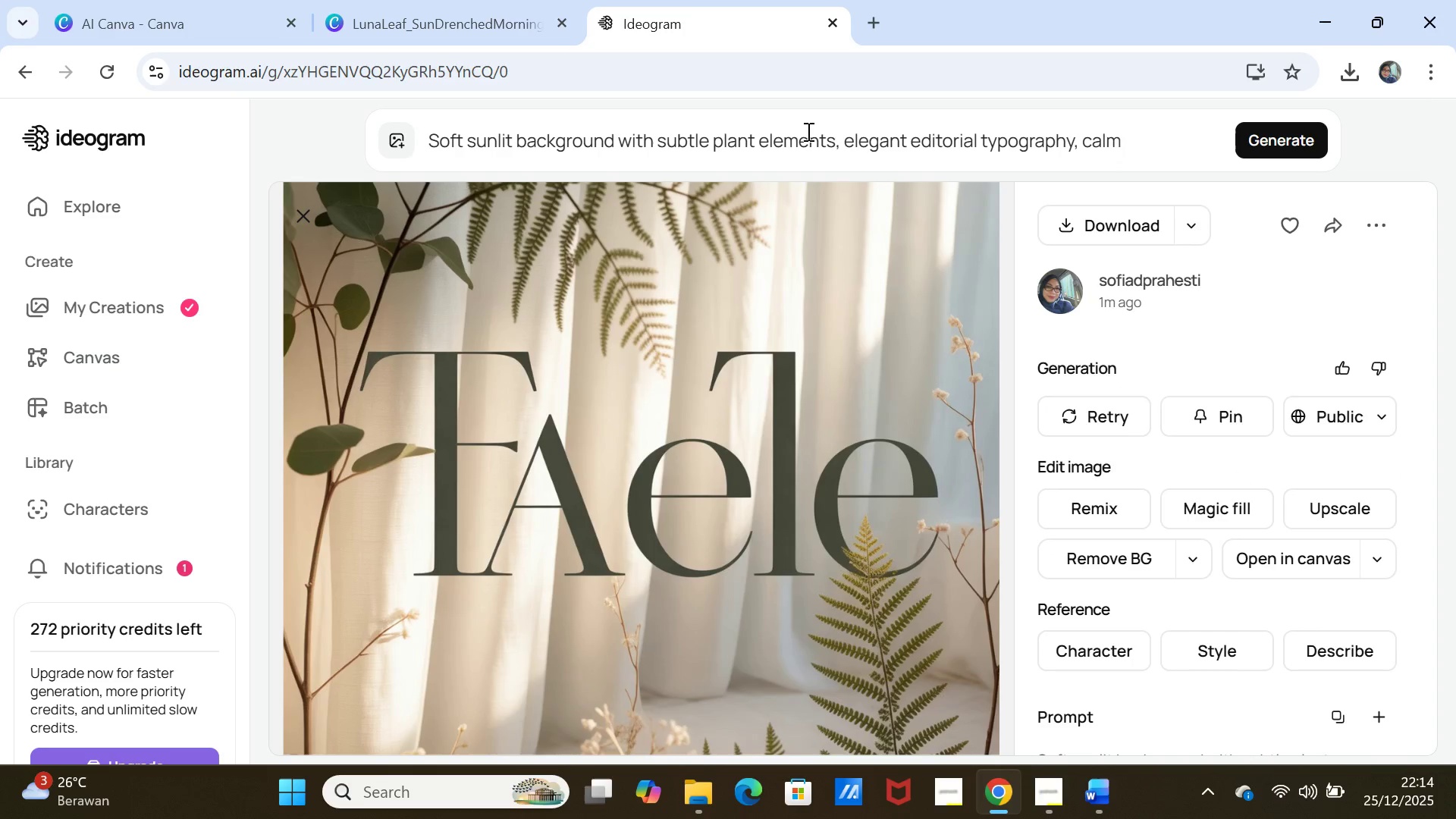 
left_click([806, 131])
 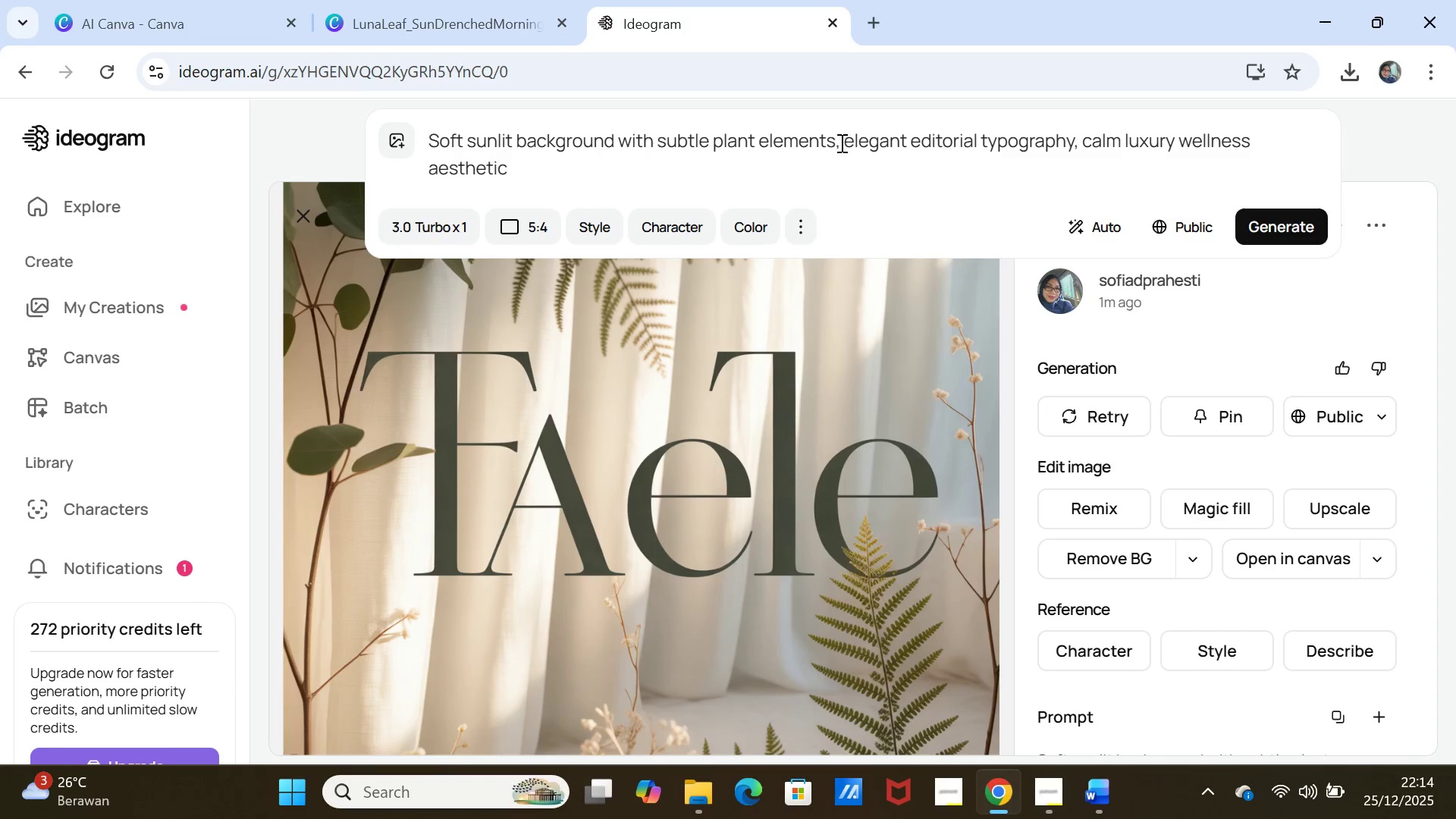 
left_click([835, 141])
 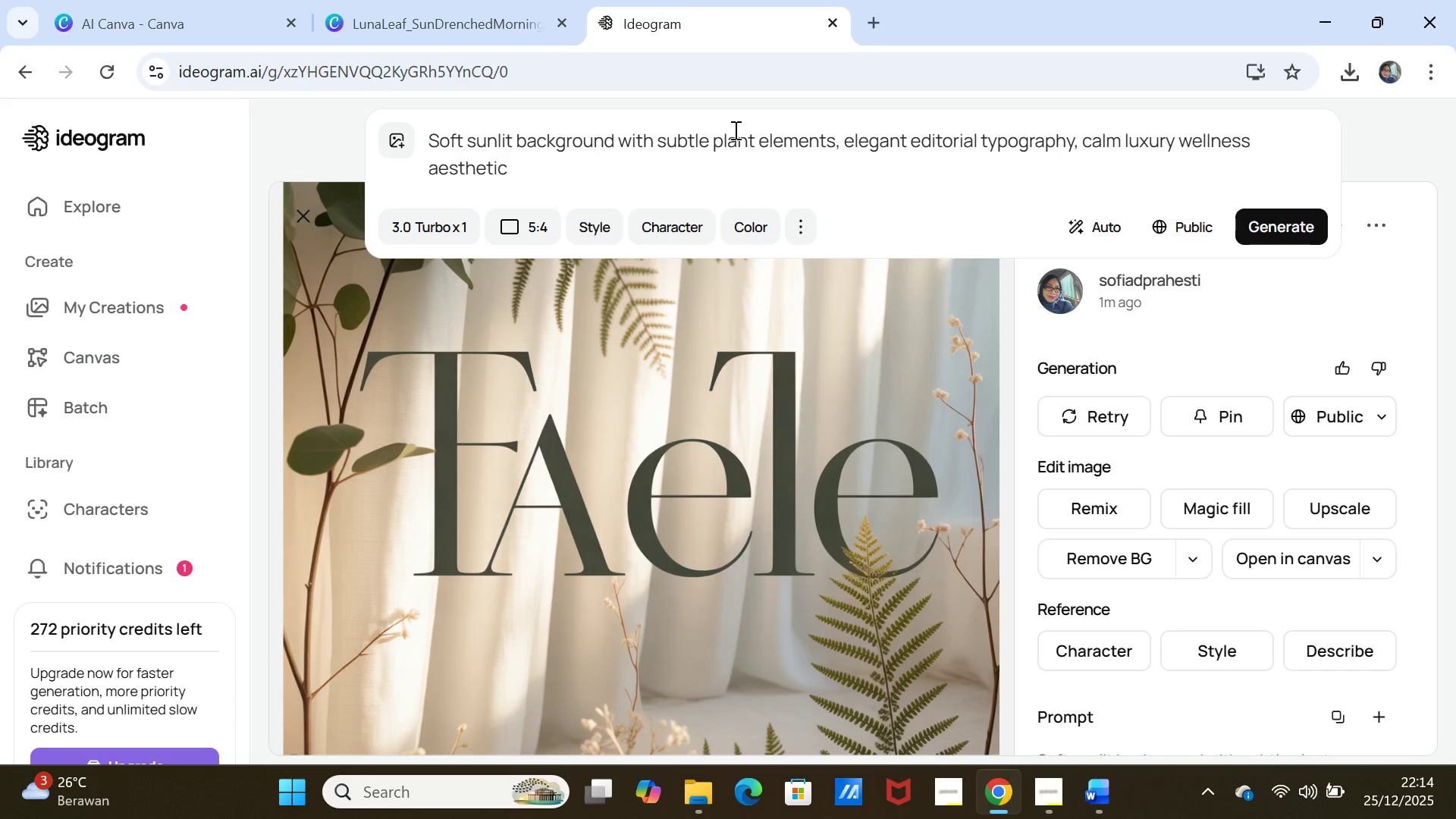 
type( NO TEXT)
 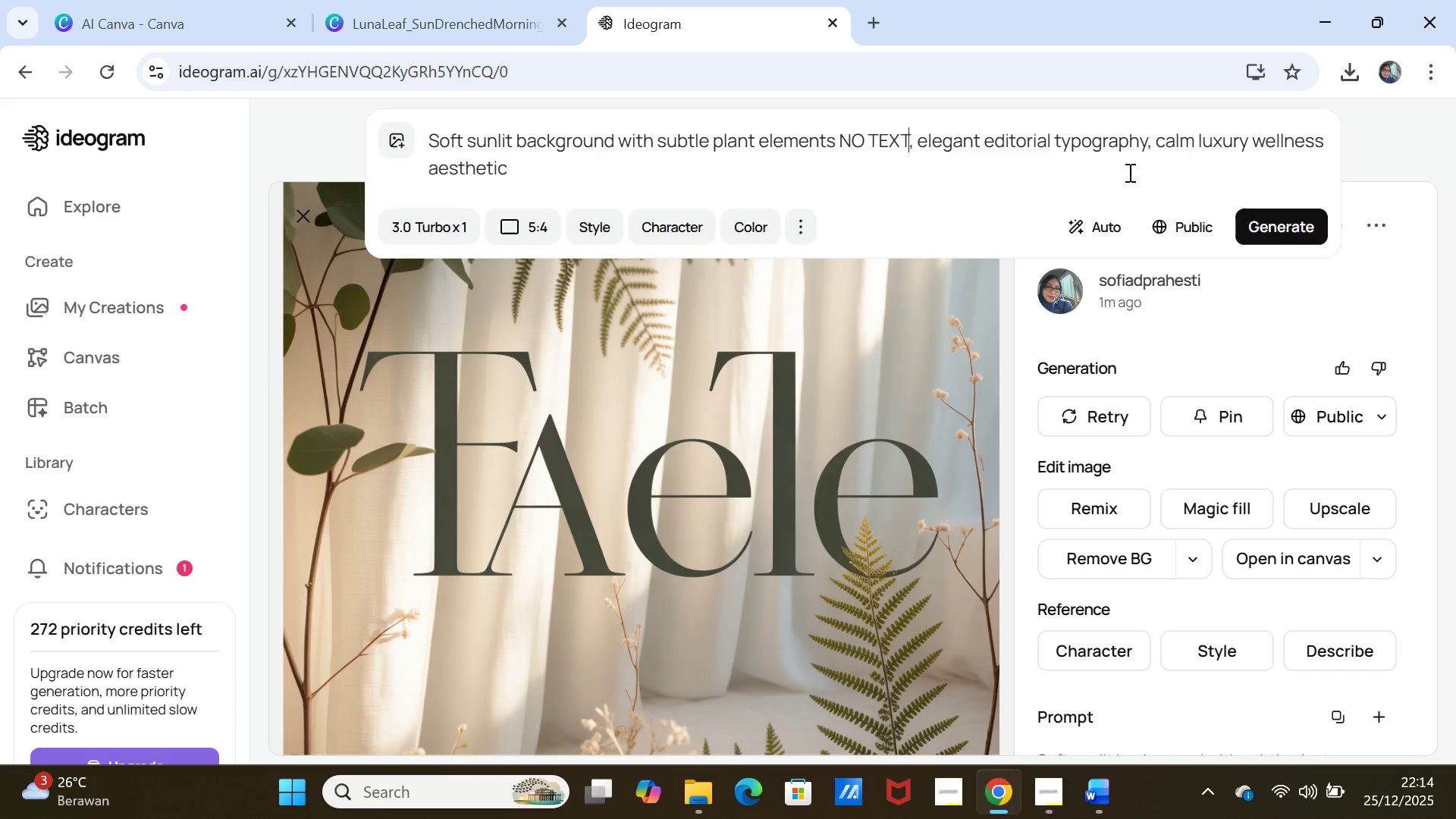 
left_click([1275, 224])
 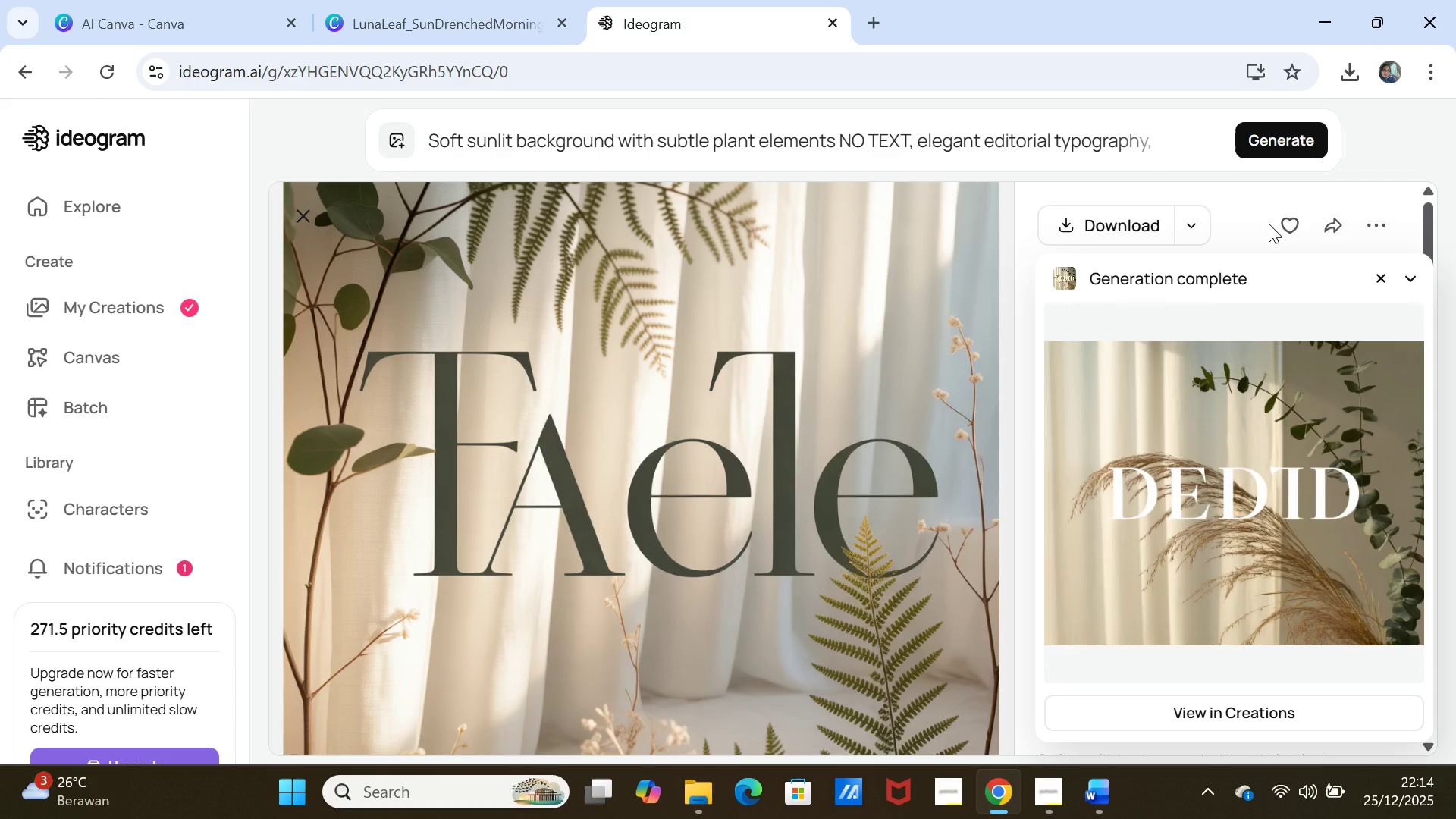 
wait(20.09)
 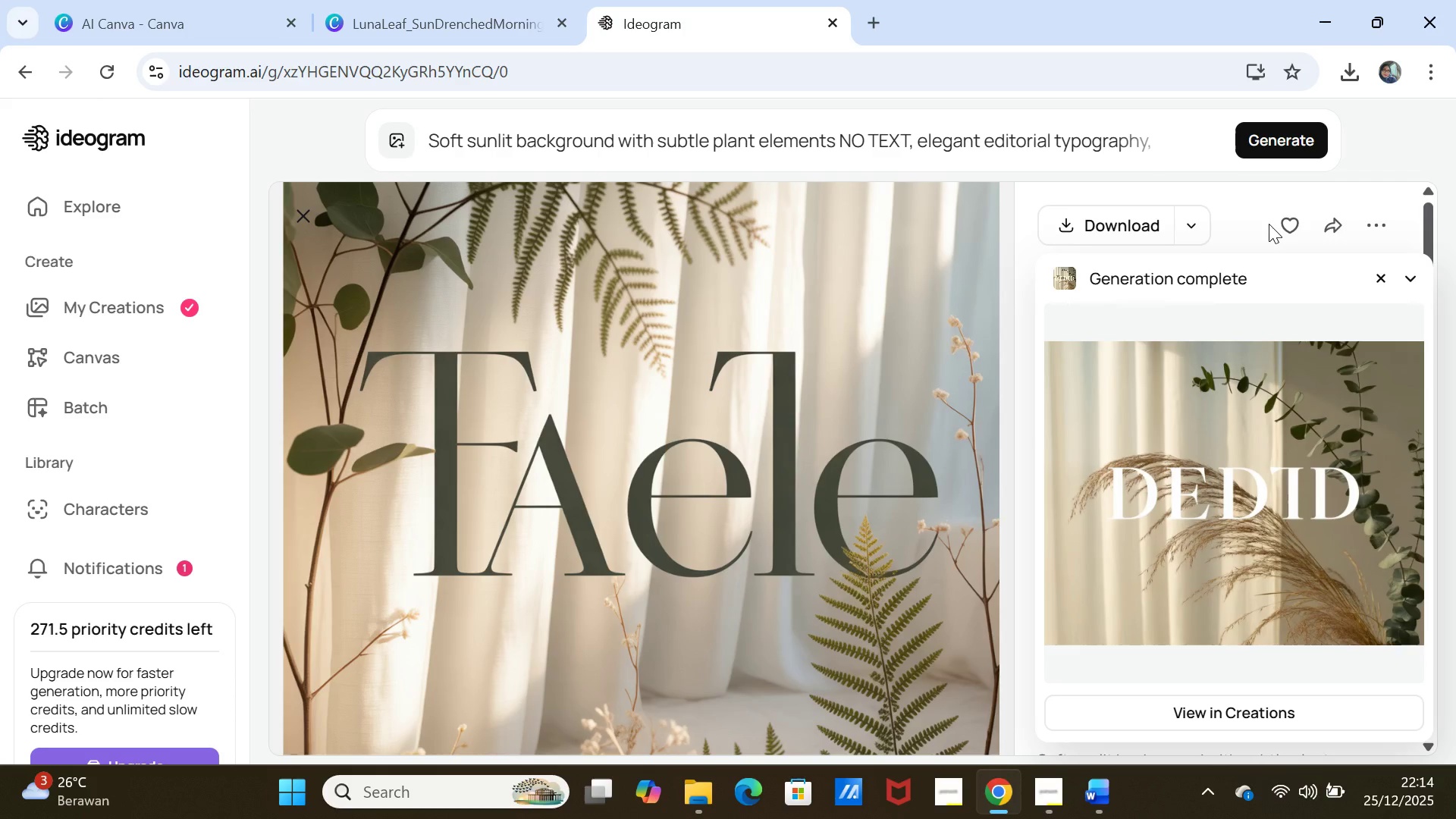 
left_click([1242, 476])
 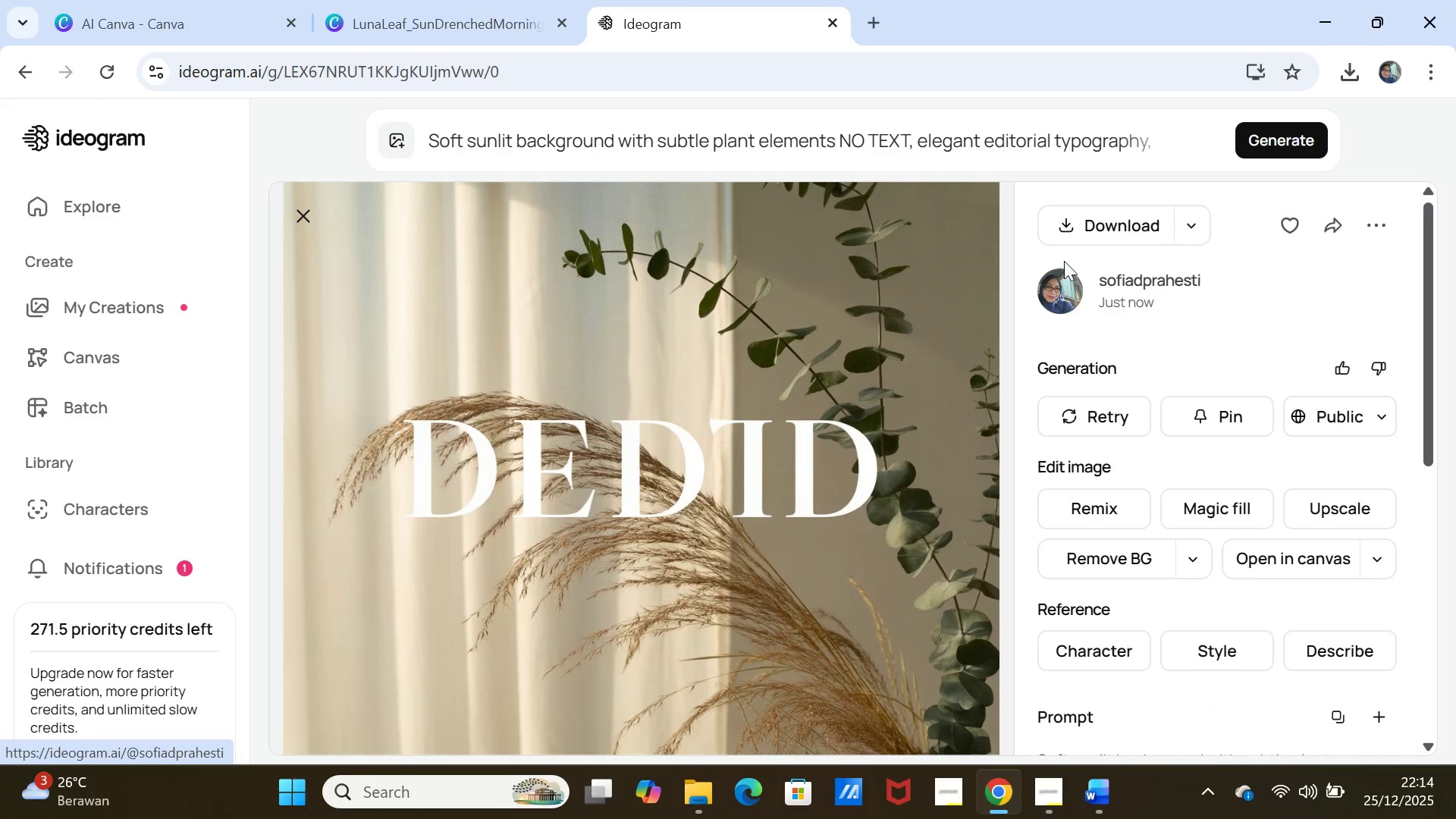 
left_click([1093, 234])
 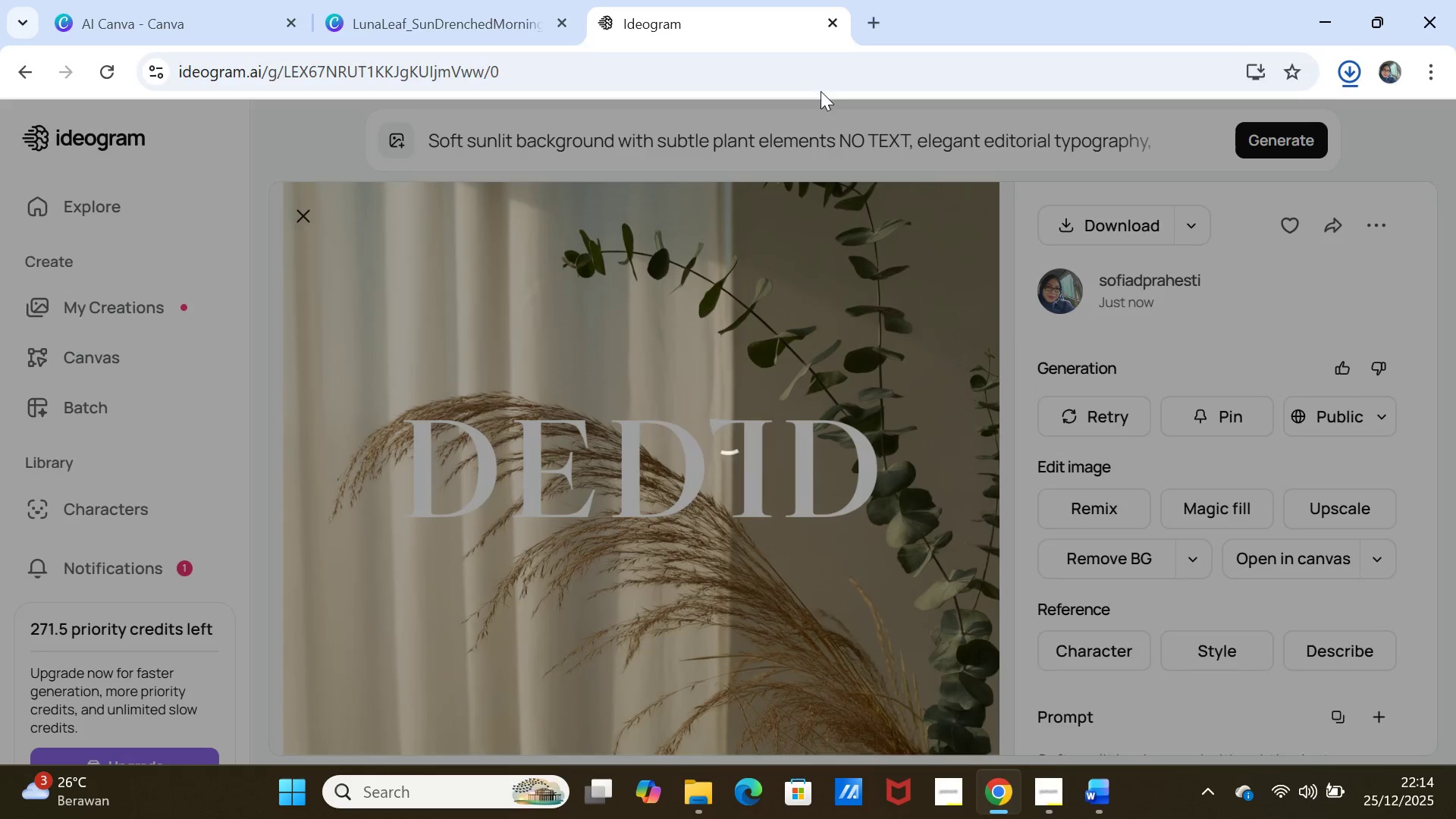 
left_click([382, 11])
 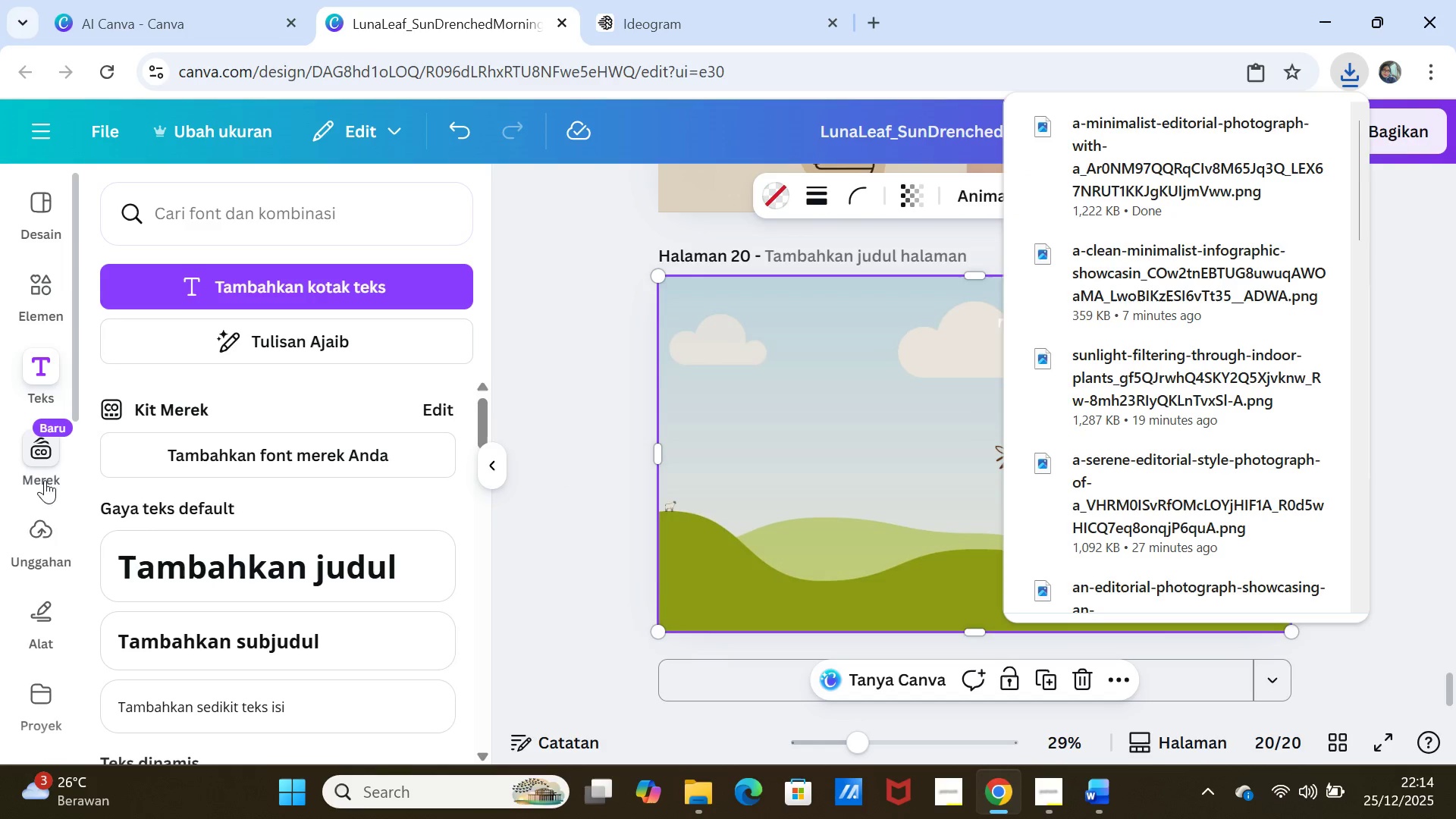 
left_click([46, 544])
 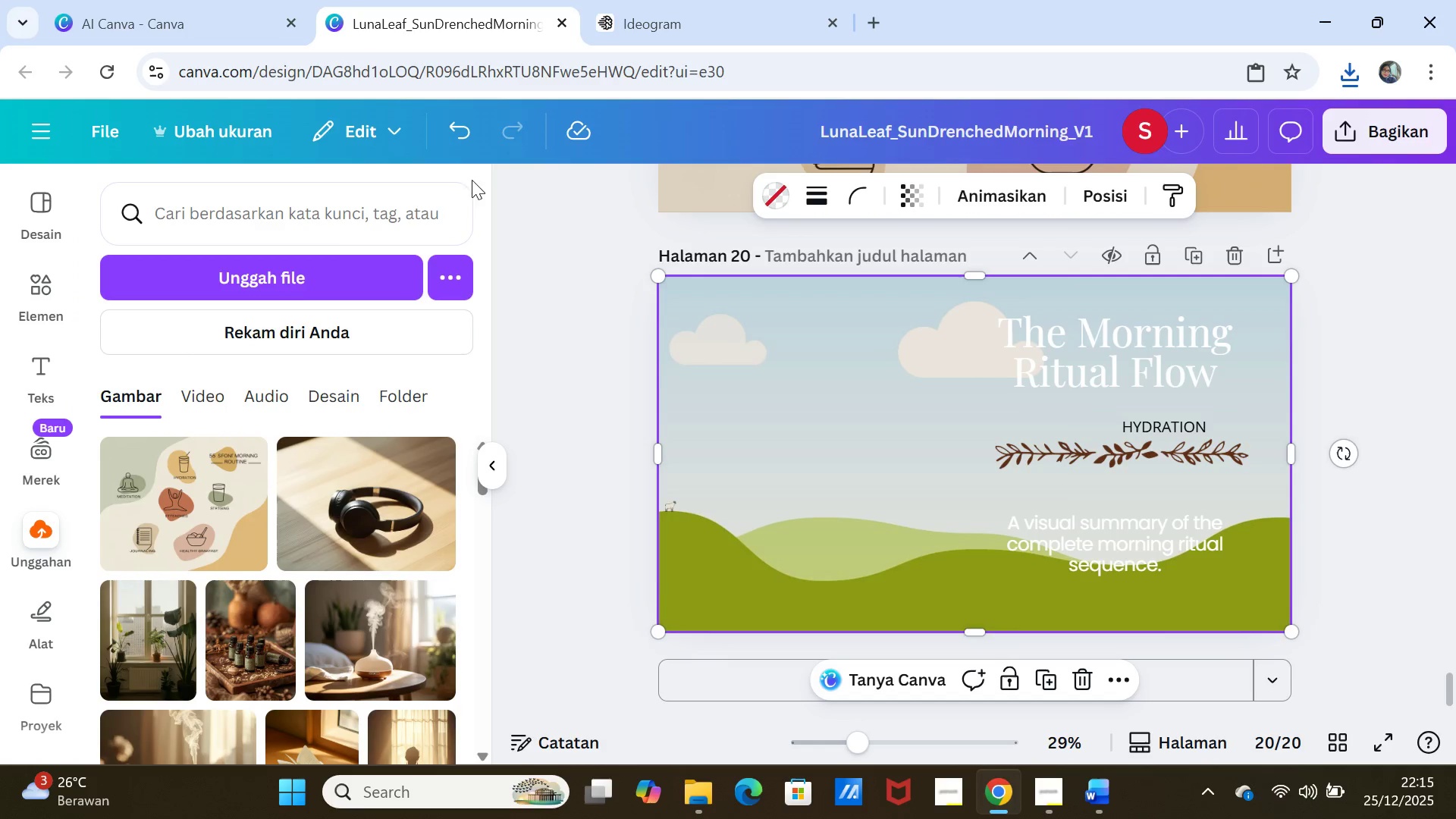 
left_click([291, 277])
 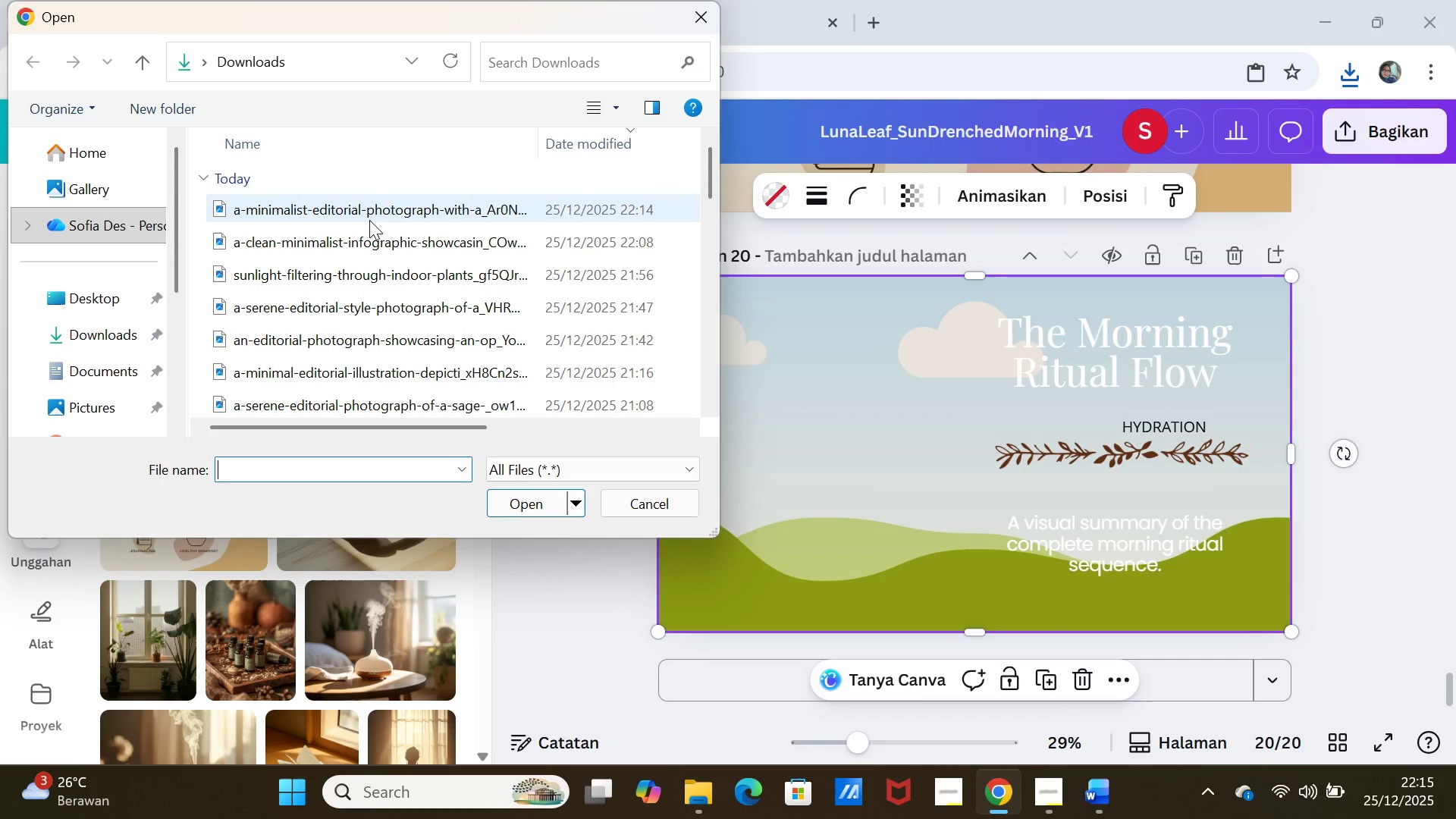 
left_click([372, 209])
 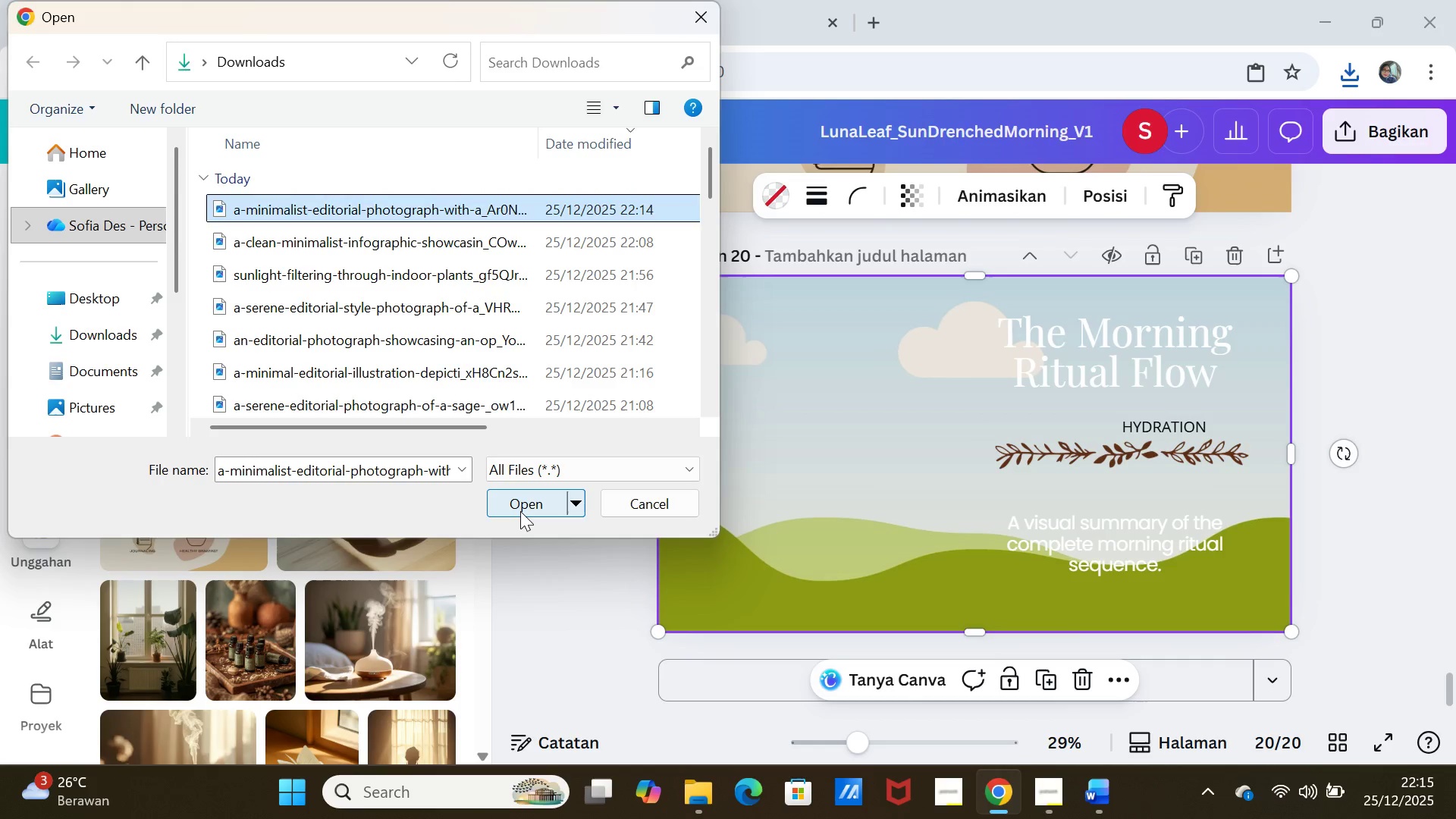 
left_click([520, 511])
 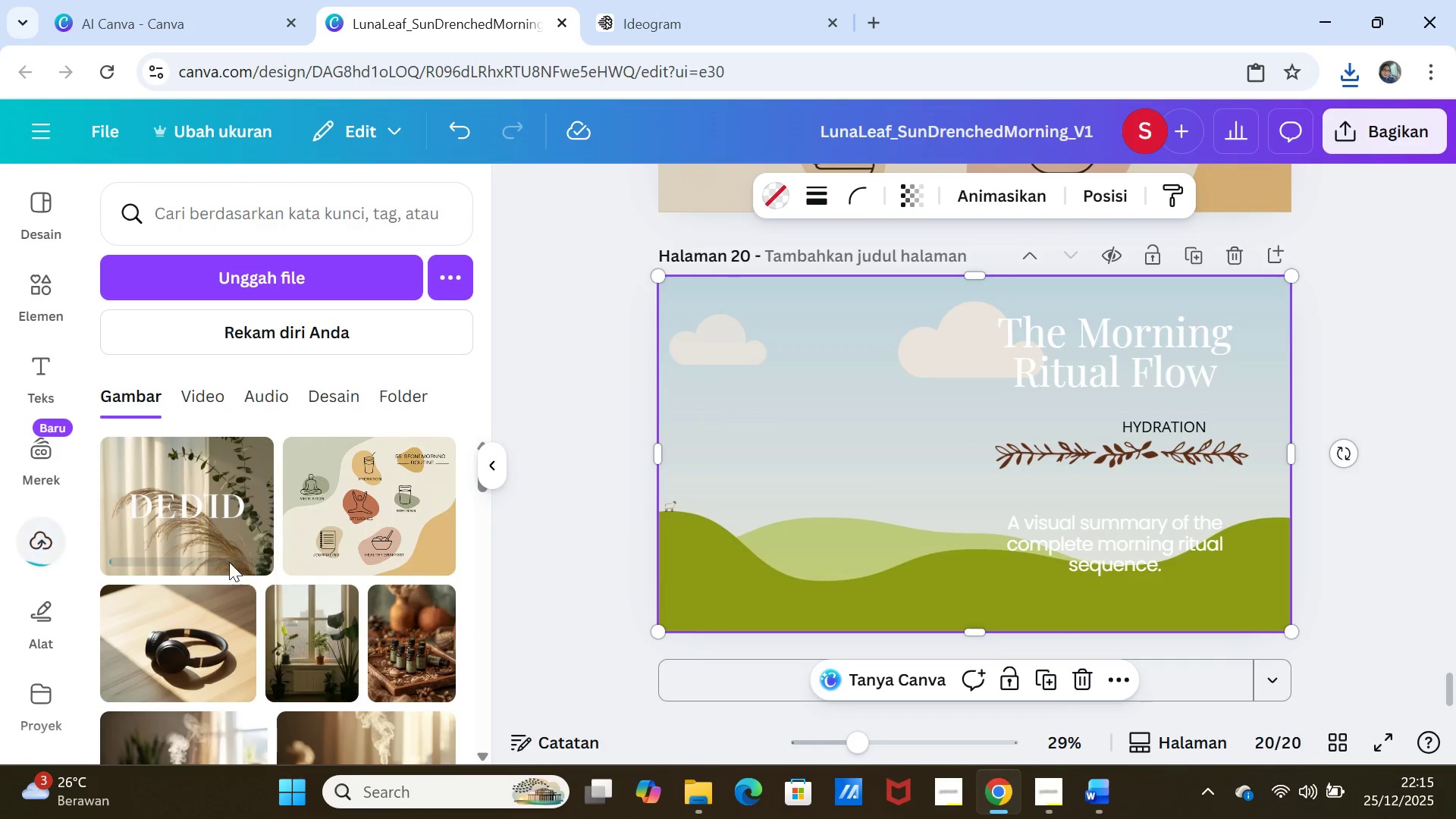 
left_click([212, 520])
 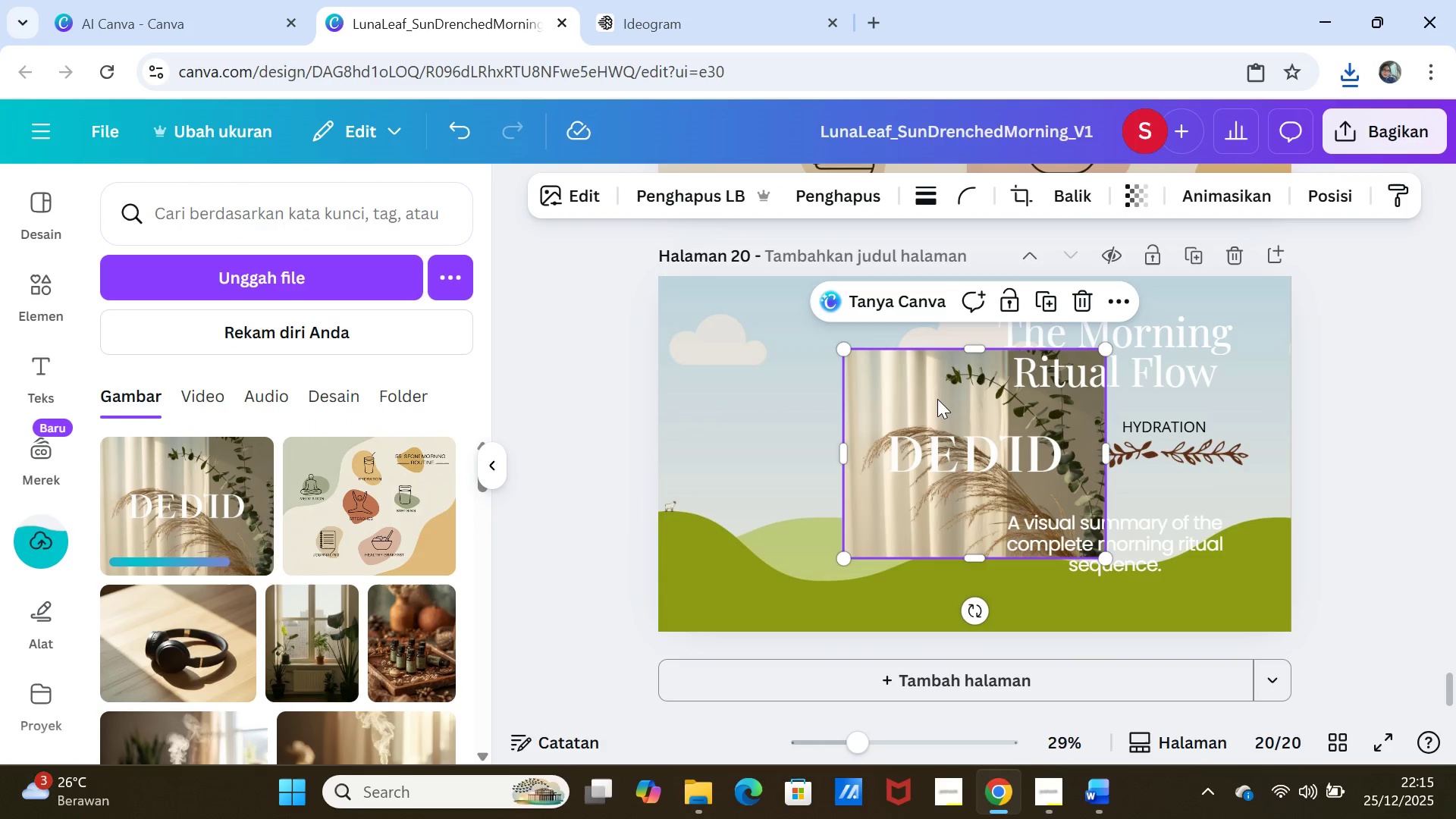 
left_click_drag(start_coordinate=[937, 399], to_coordinate=[935, 384])
 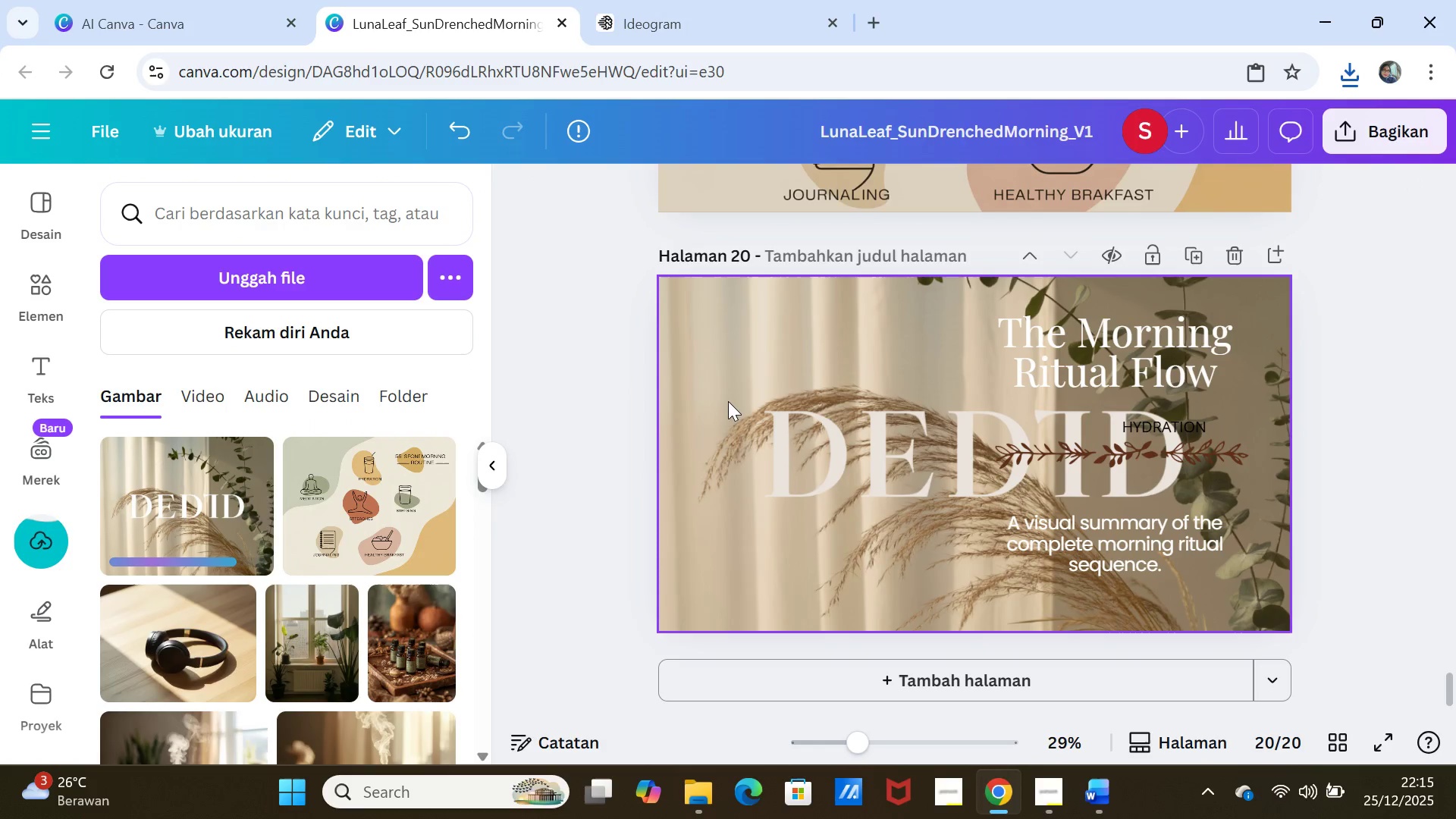 
left_click([723, 401])
 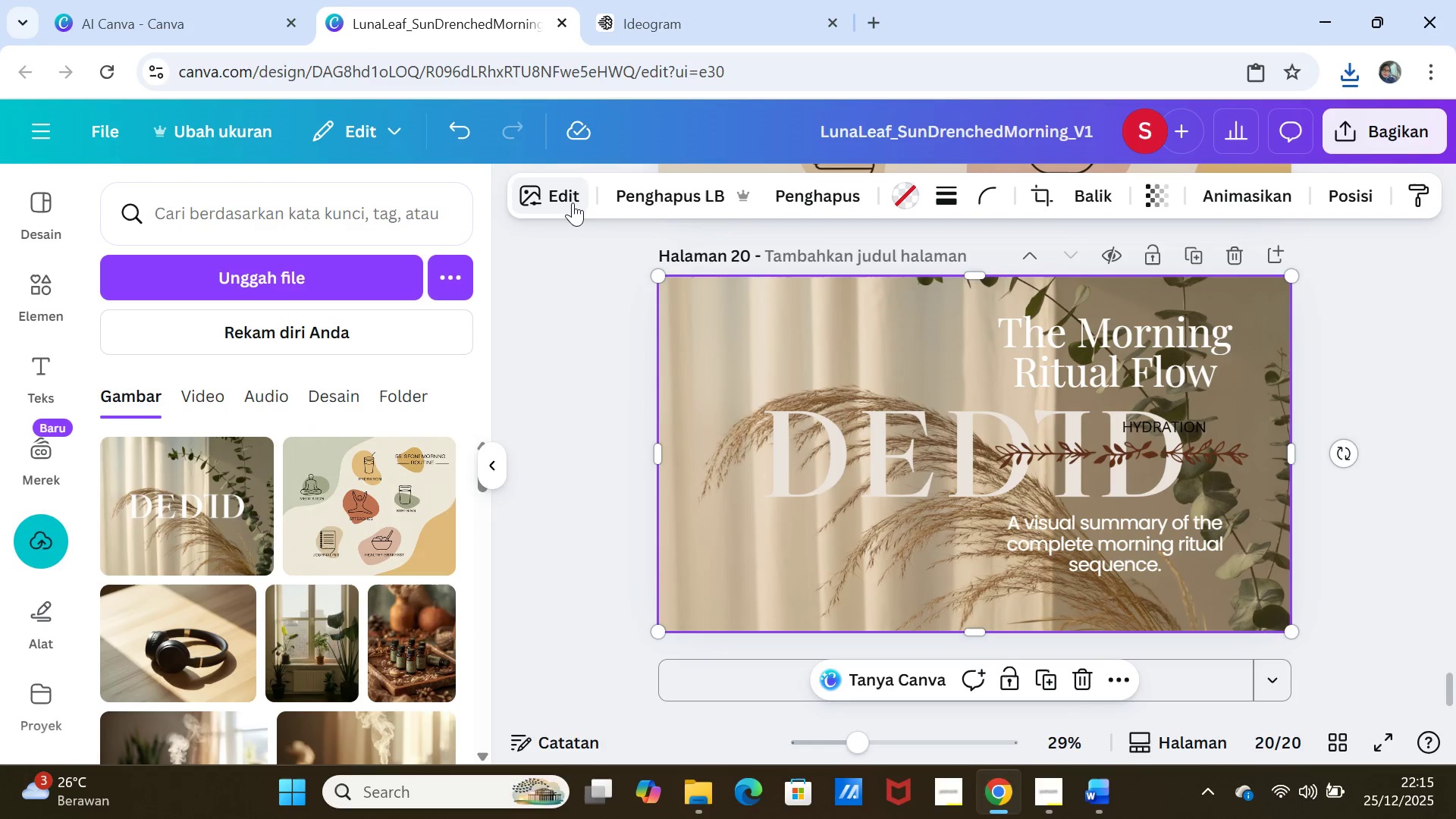 
left_click([573, 202])
 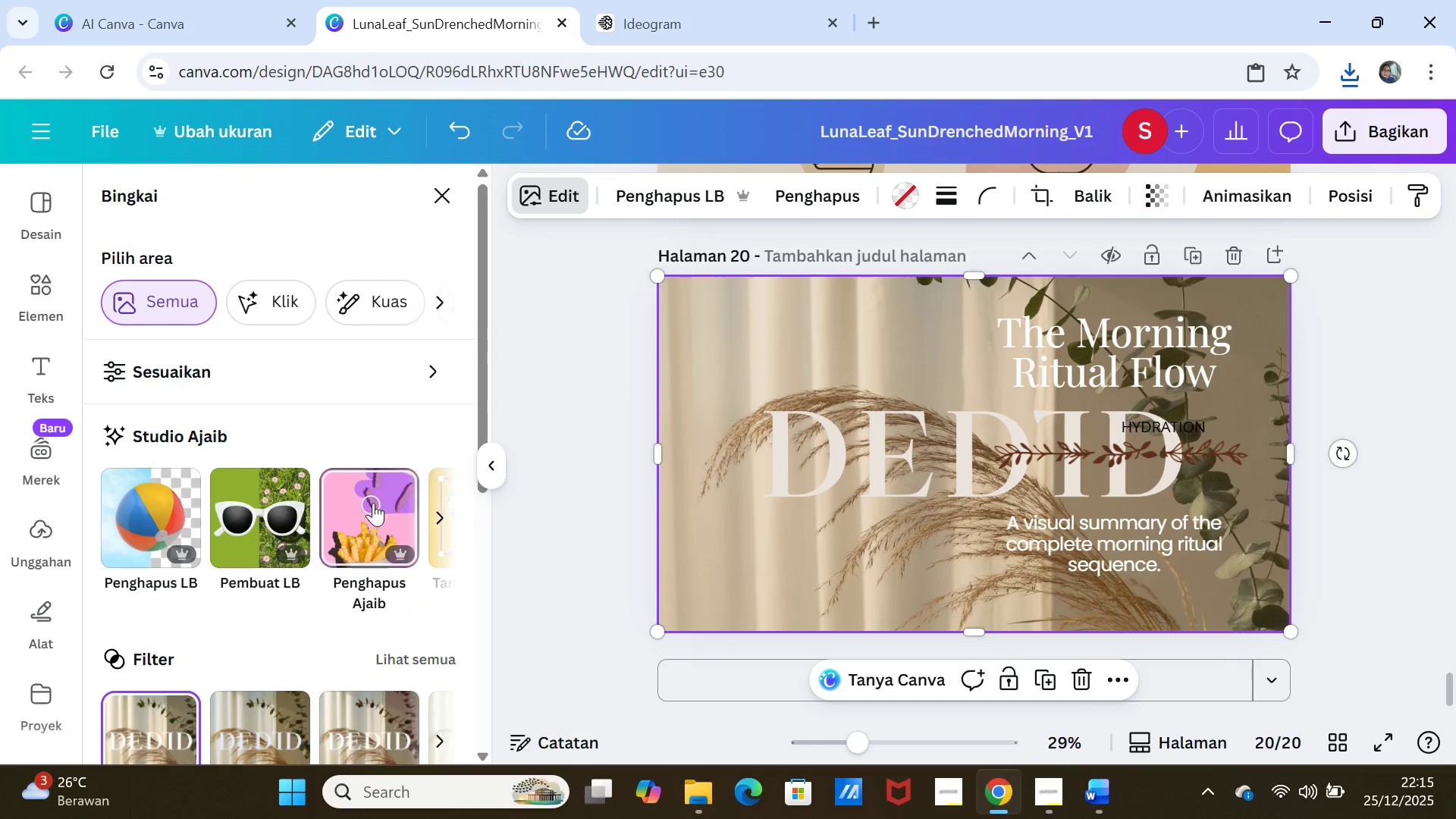 
left_click([373, 514])
 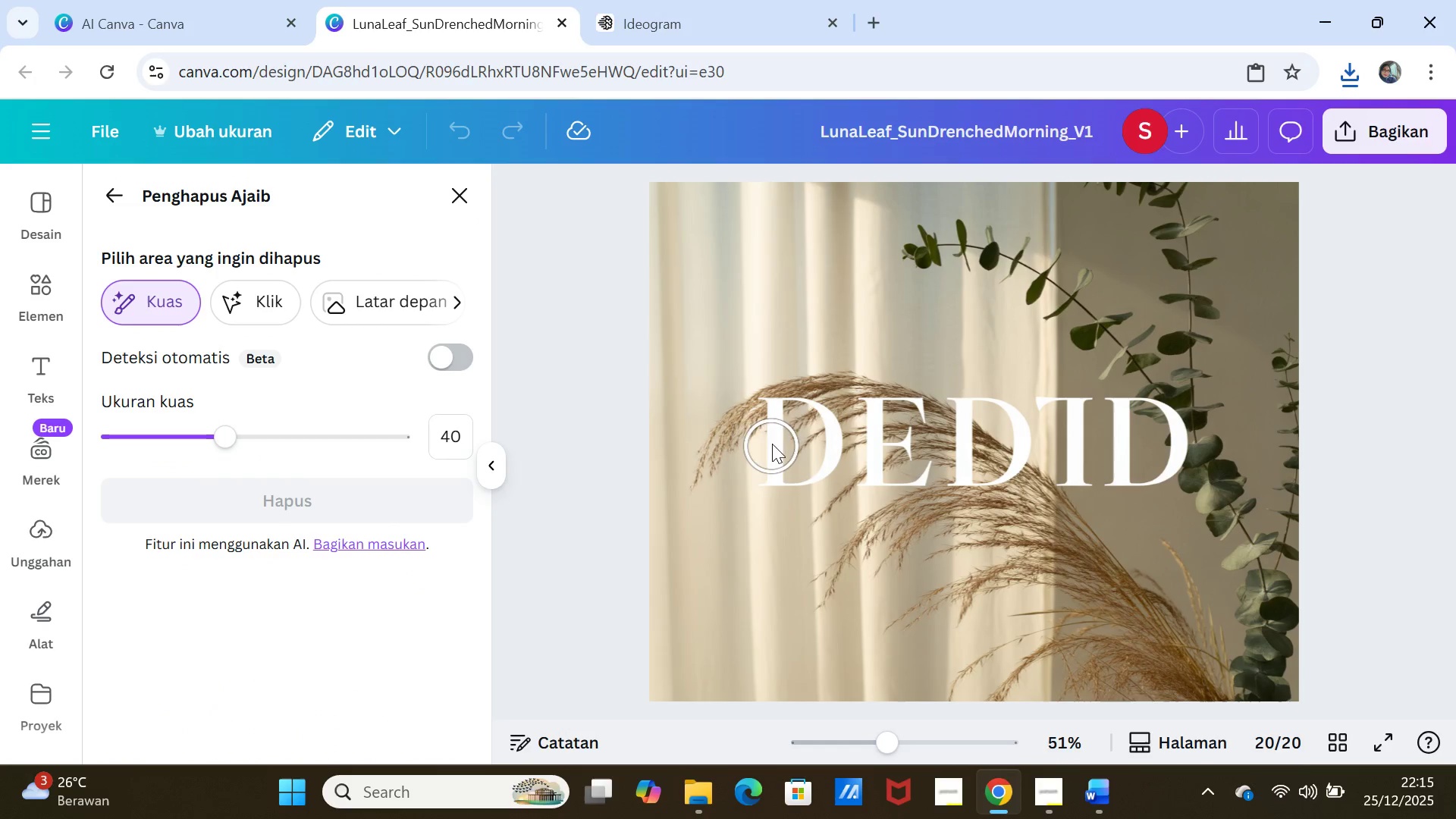 
left_click_drag(start_coordinate=[772, 425], to_coordinate=[1198, 406])
 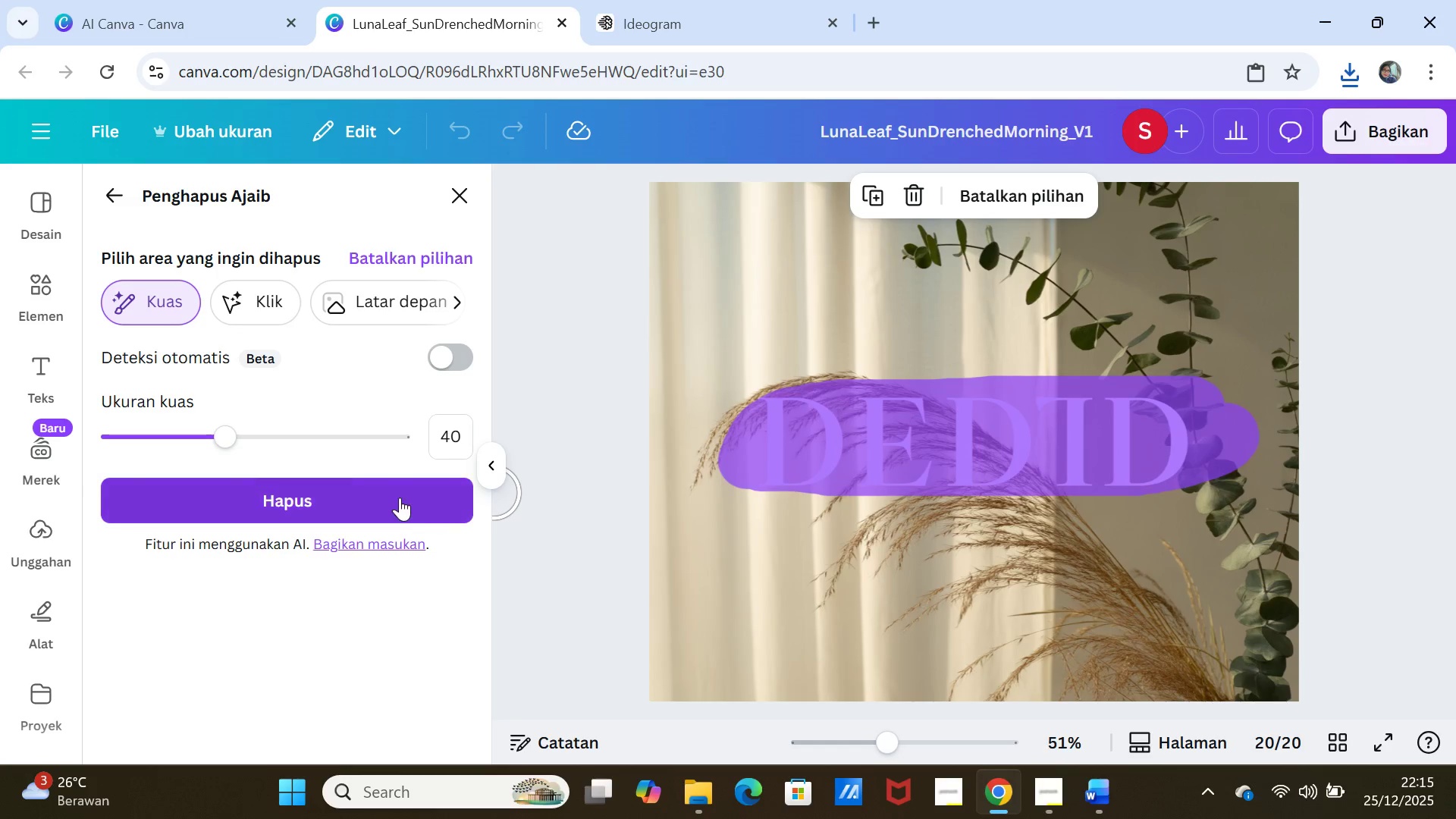 
left_click([396, 497])
 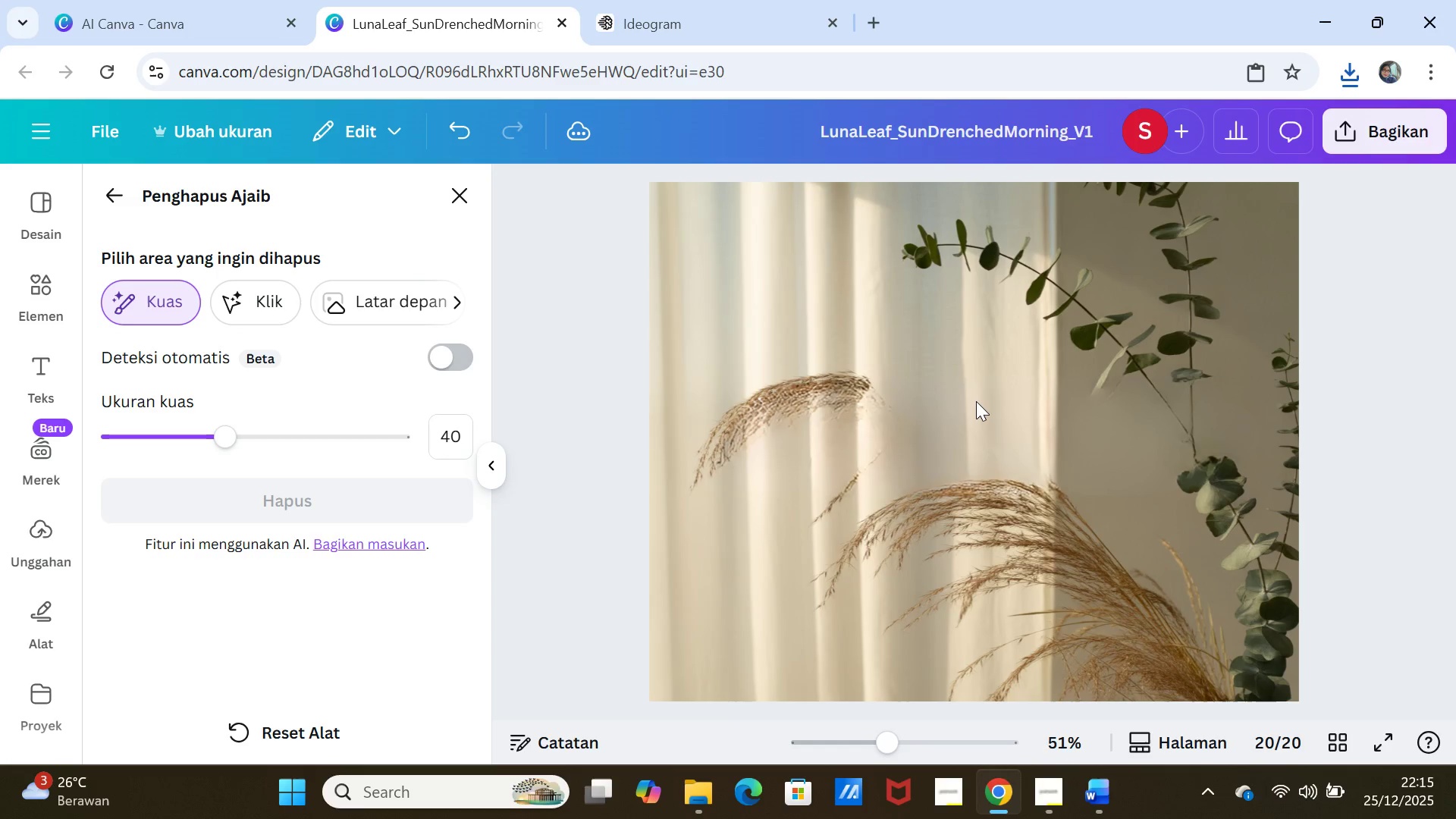 
wait(5.33)
 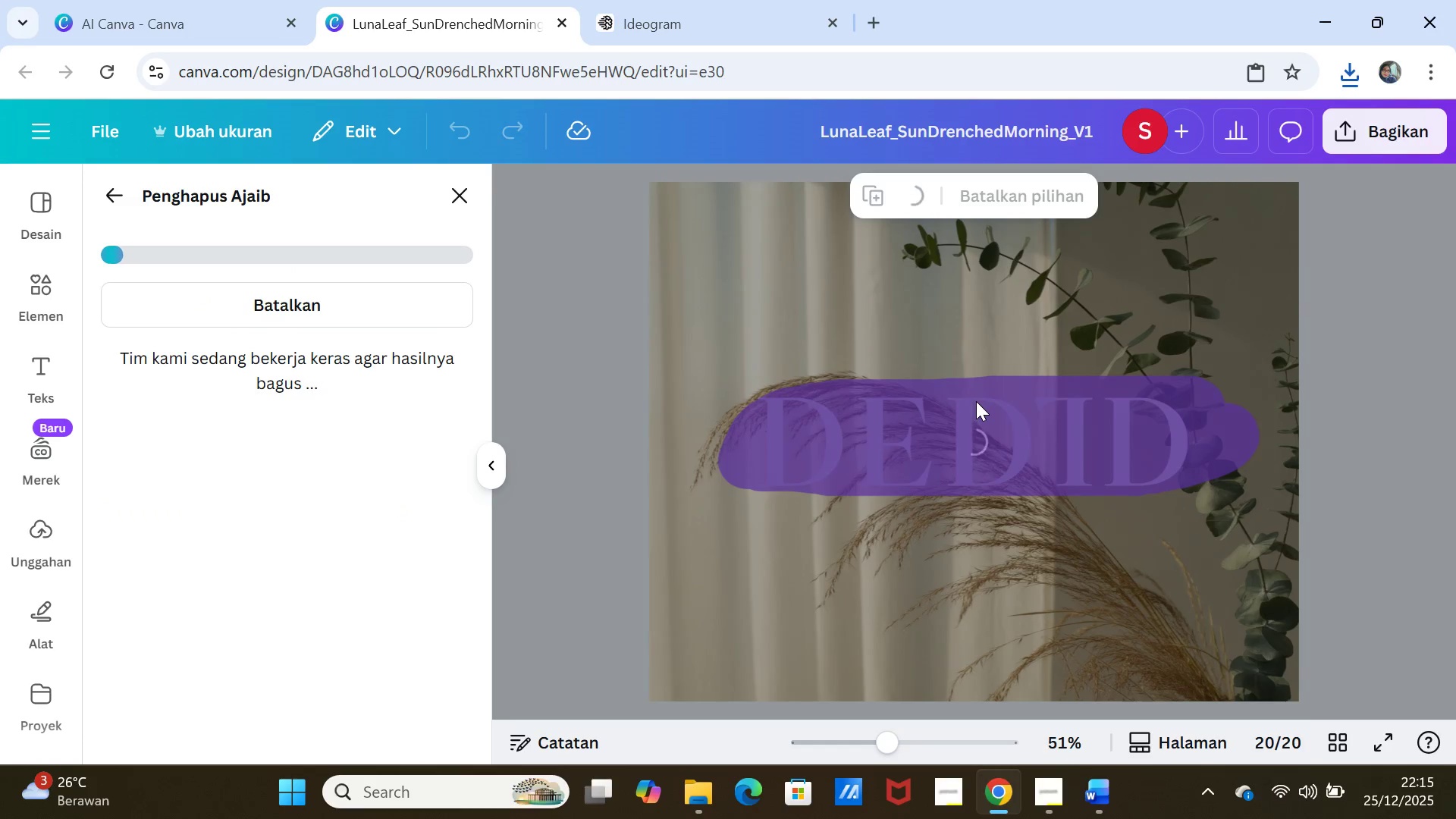 
left_click([447, 124])
 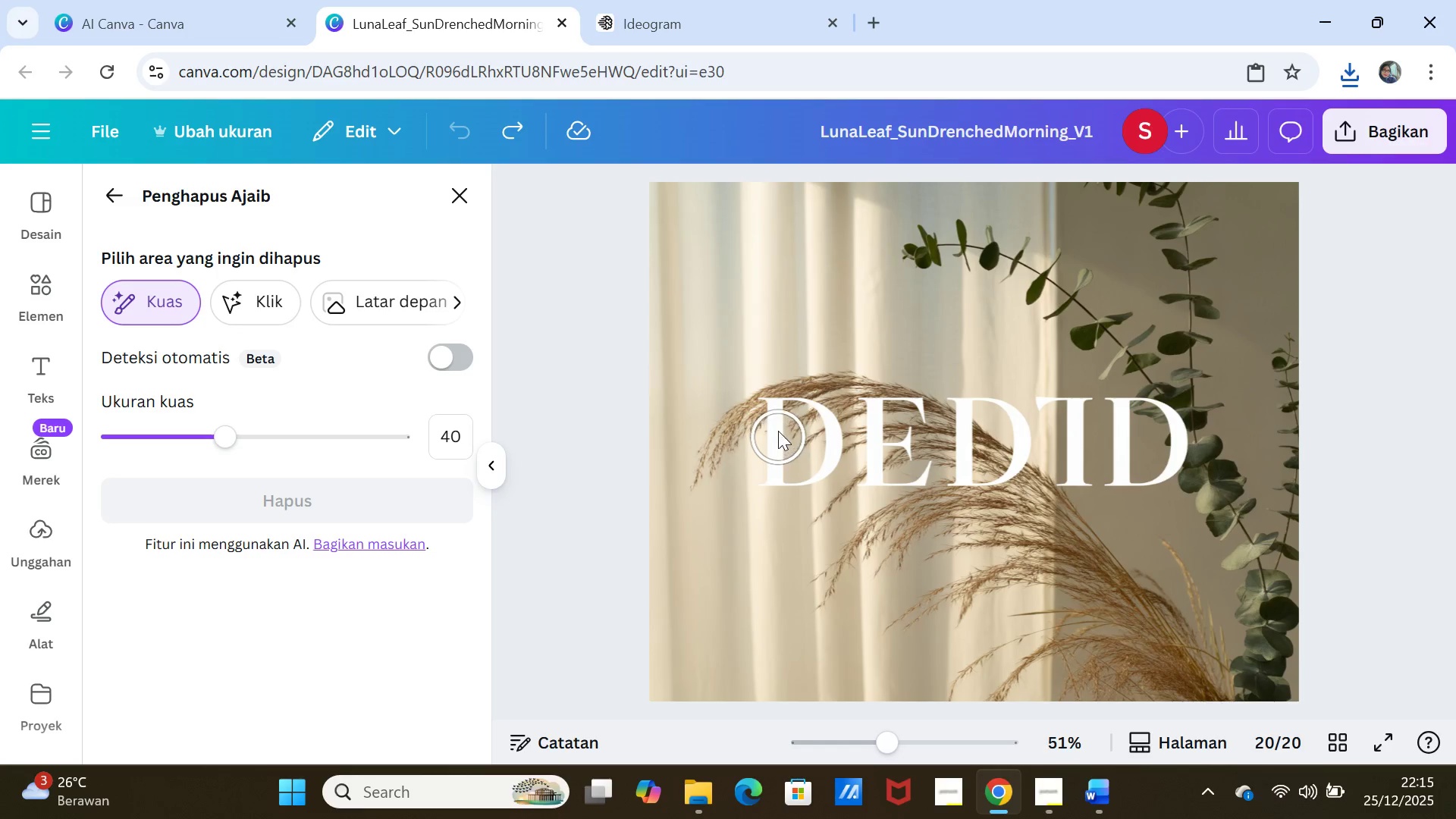 
left_click_drag(start_coordinate=[778, 418], to_coordinate=[796, 415])
 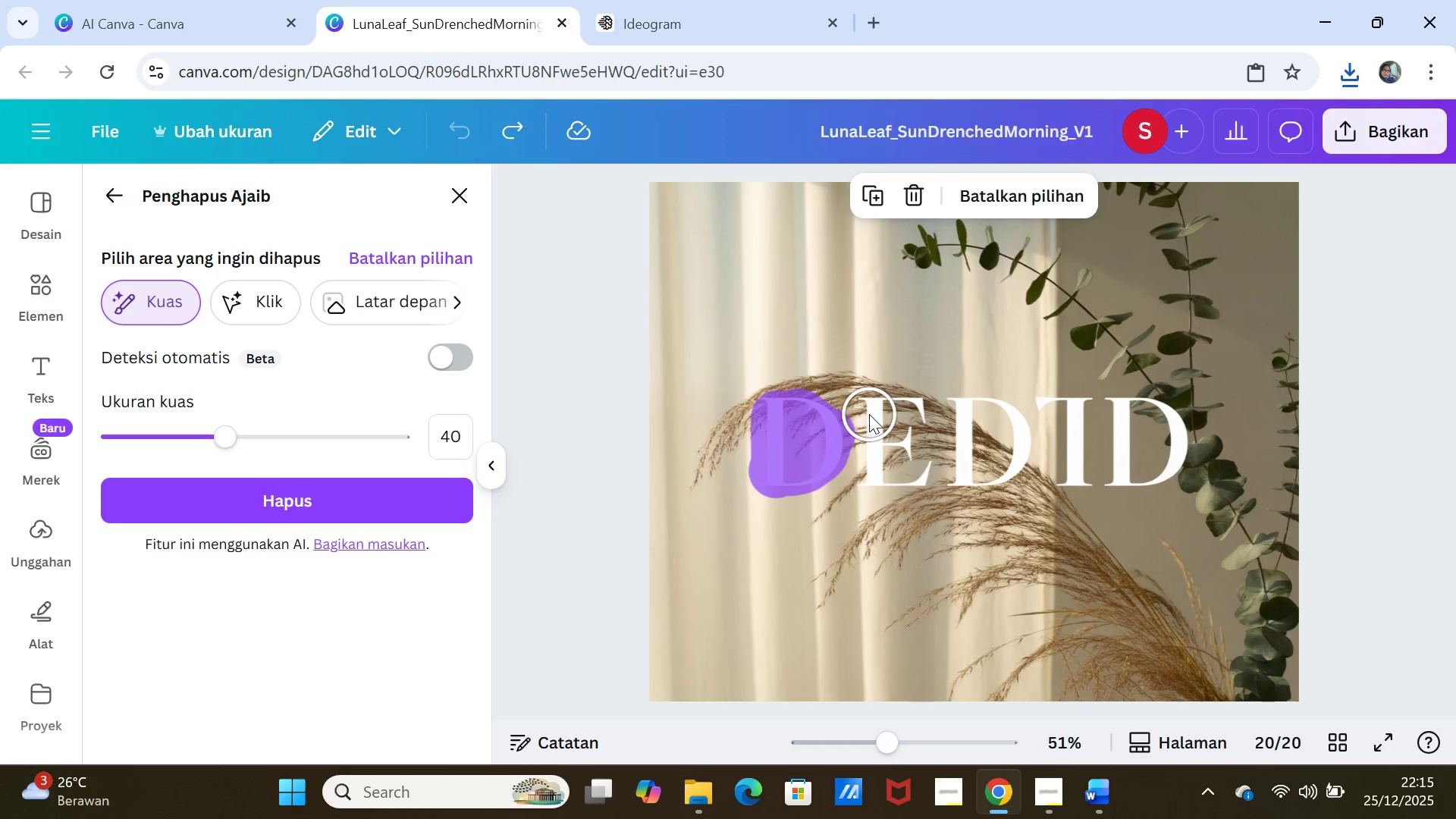 
left_click_drag(start_coordinate=[869, 414], to_coordinate=[899, 414])
 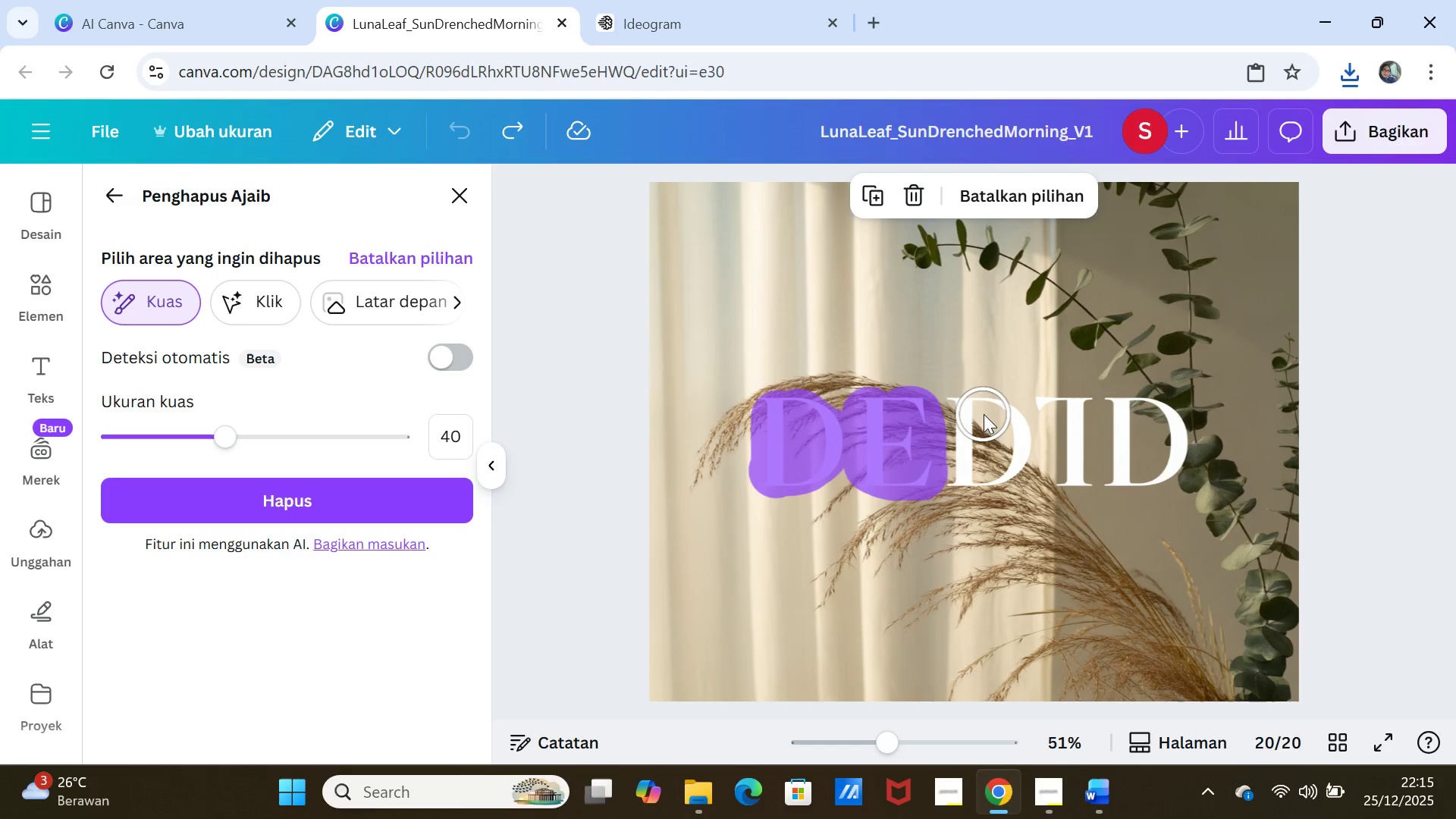 
left_click_drag(start_coordinate=[984, 414], to_coordinate=[968, 412])
 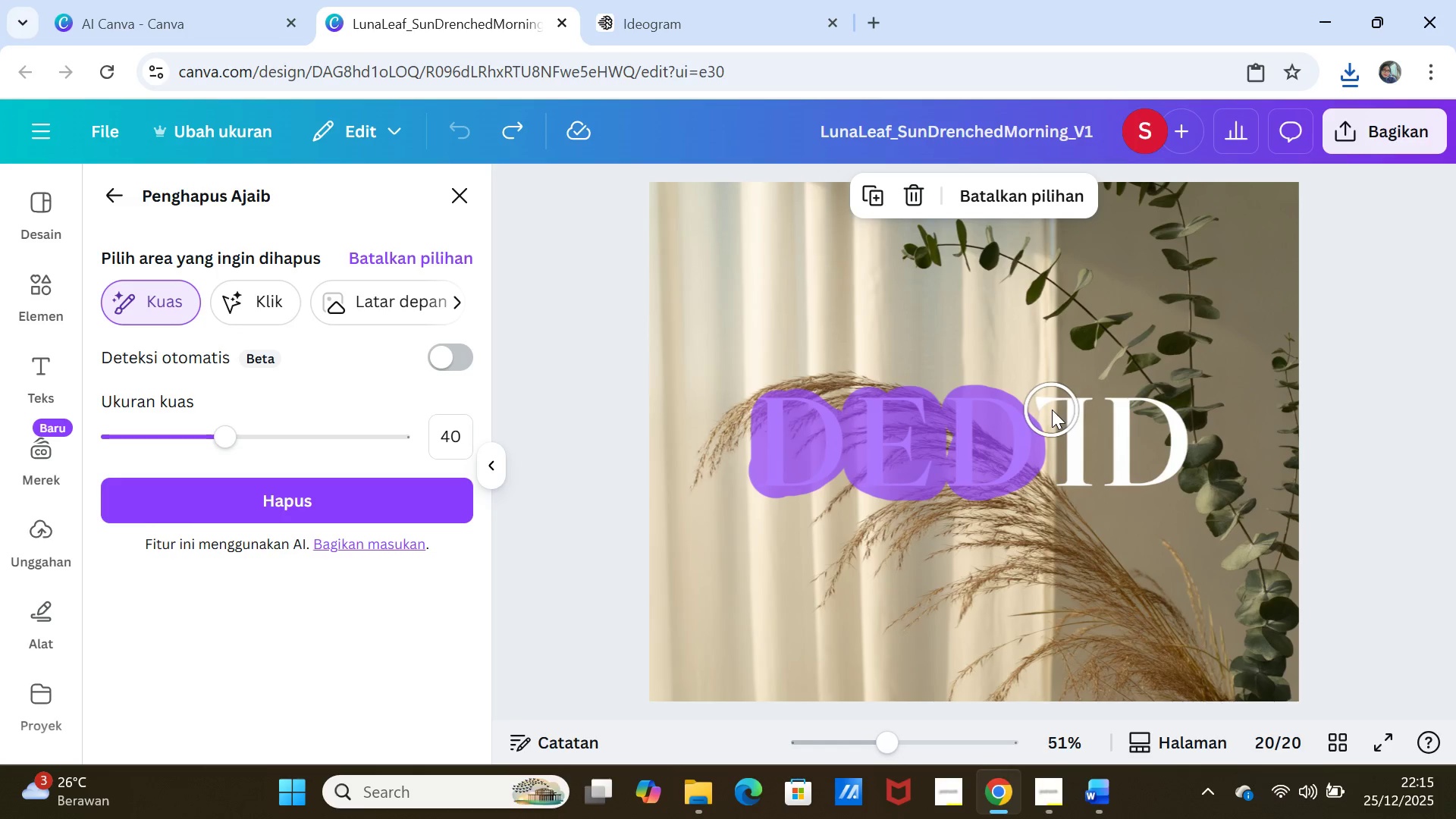 
left_click_drag(start_coordinate=[1052, 410], to_coordinate=[1123, 435])
 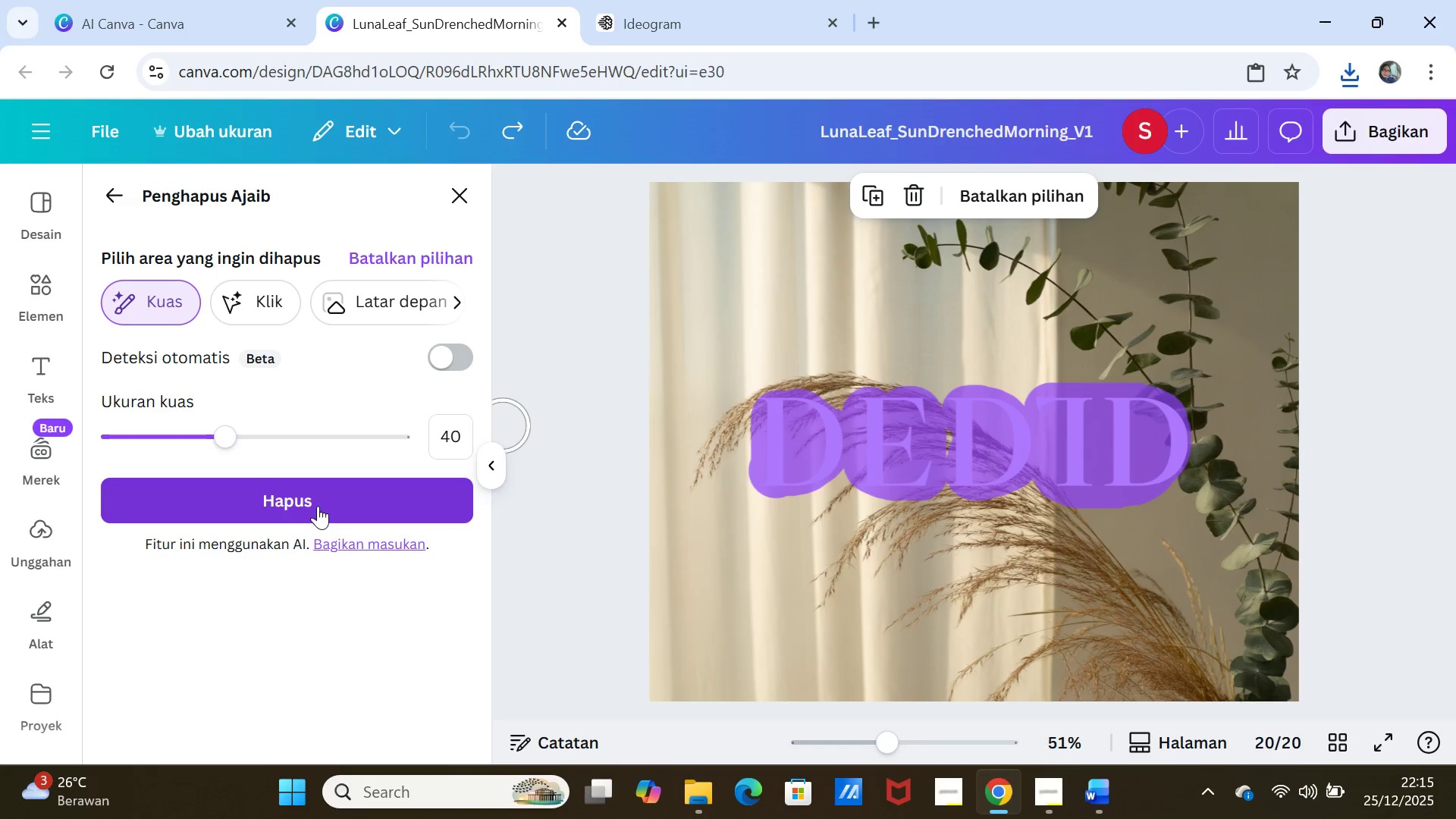 
left_click([318, 506])
 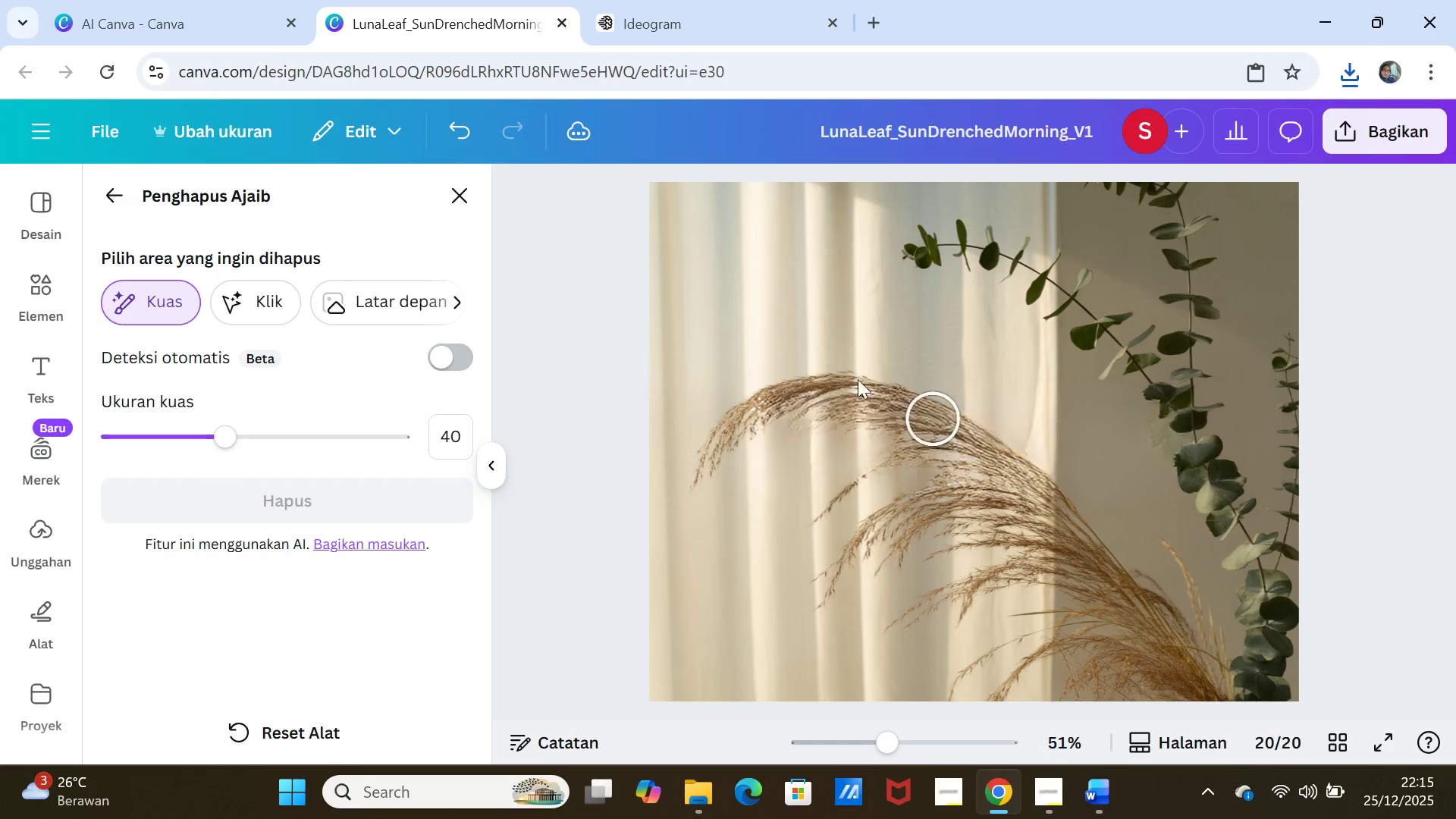 
wait(6.84)
 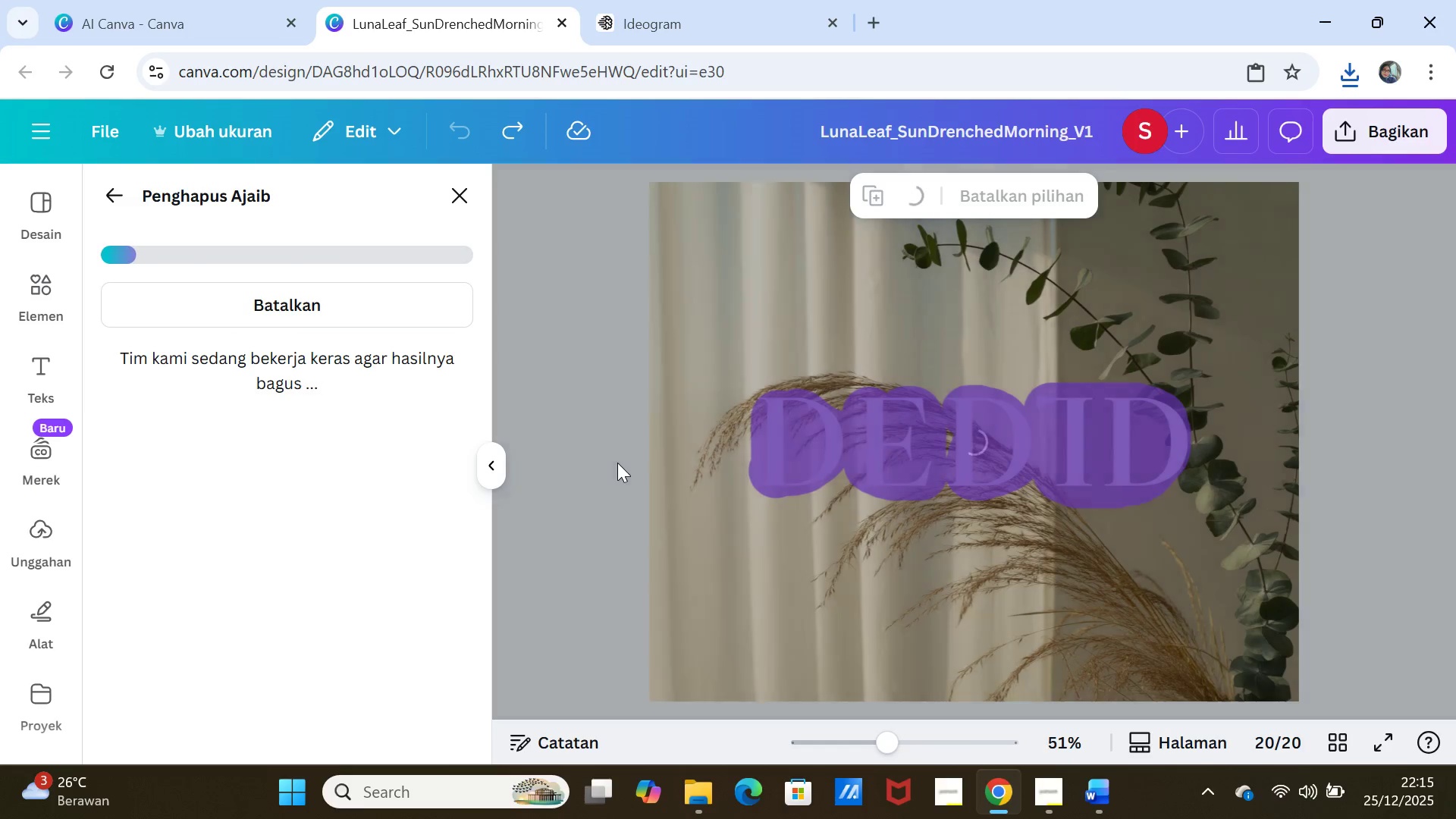 
left_click([463, 196])
 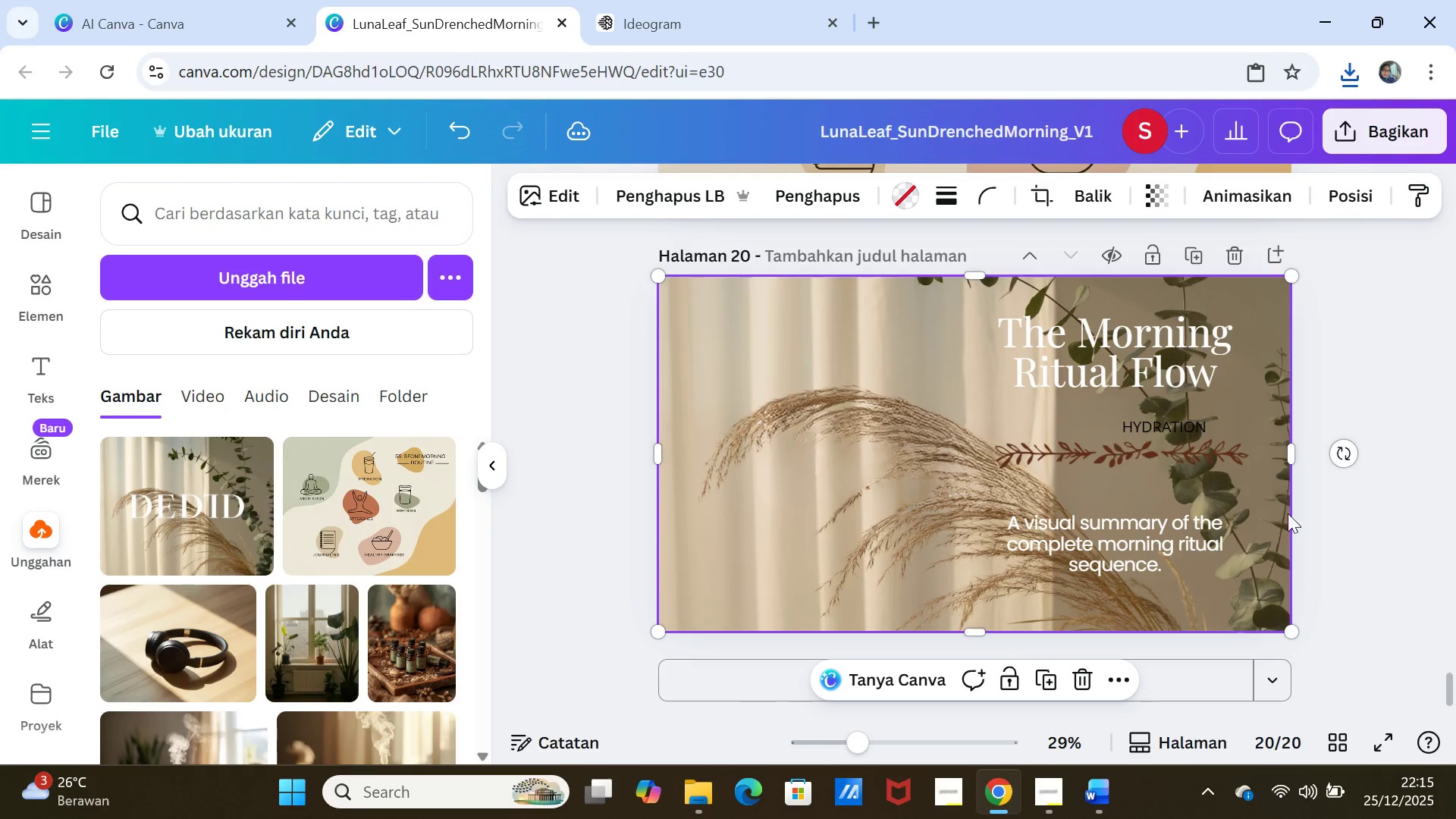 
left_click([1371, 542])
 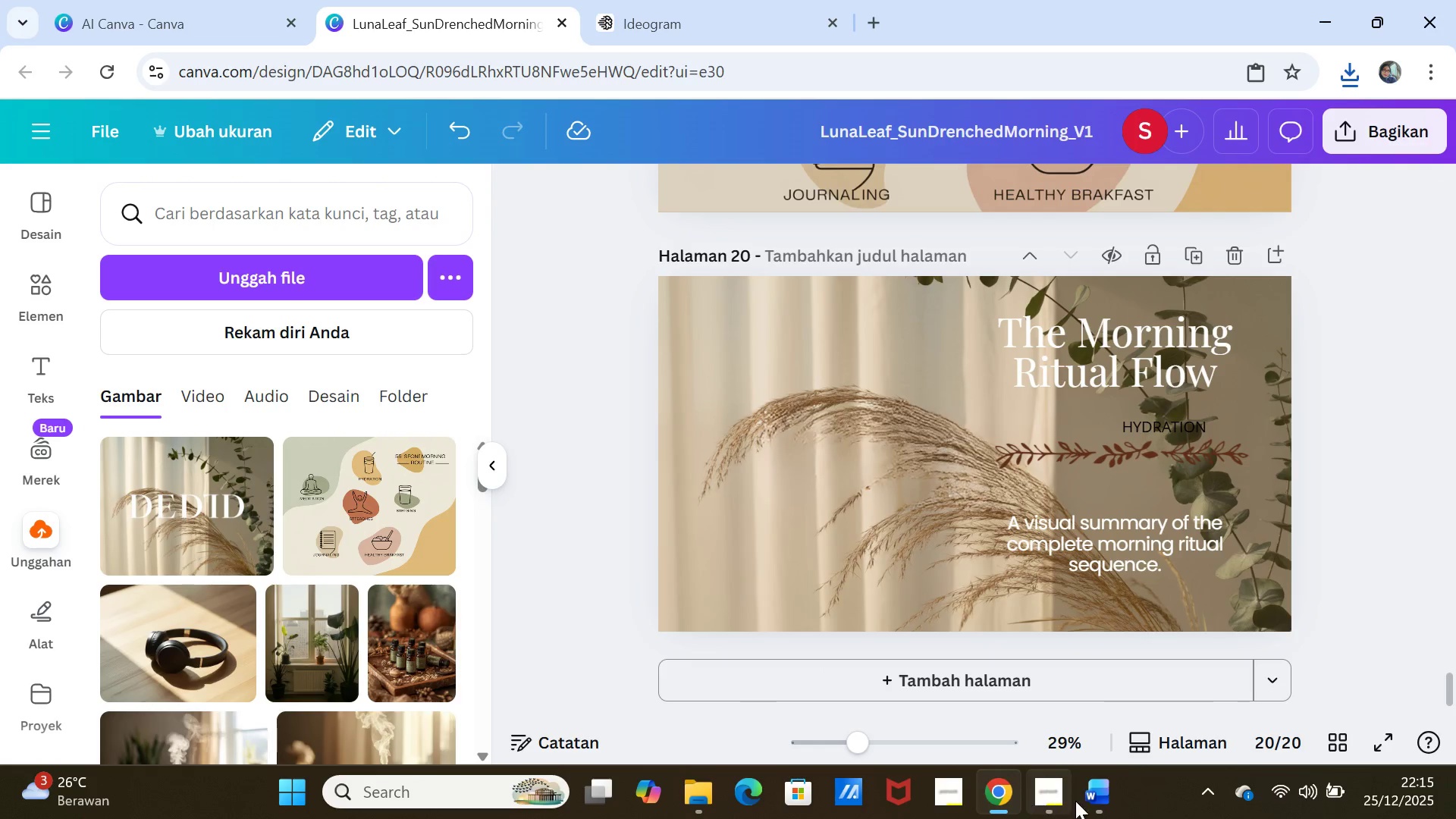 
left_click([1097, 799])
 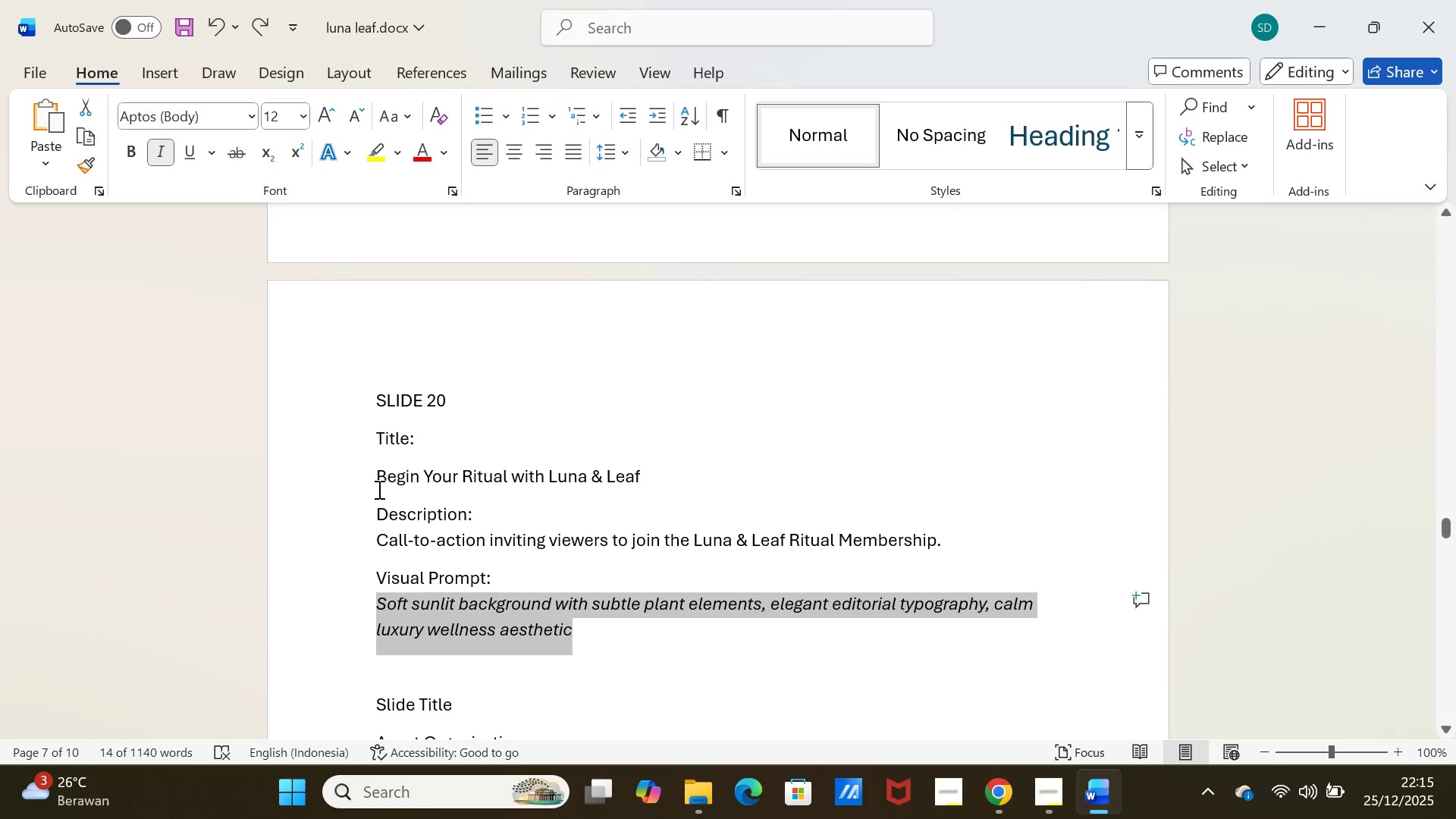 
left_click_drag(start_coordinate=[375, 480], to_coordinate=[648, 475])
 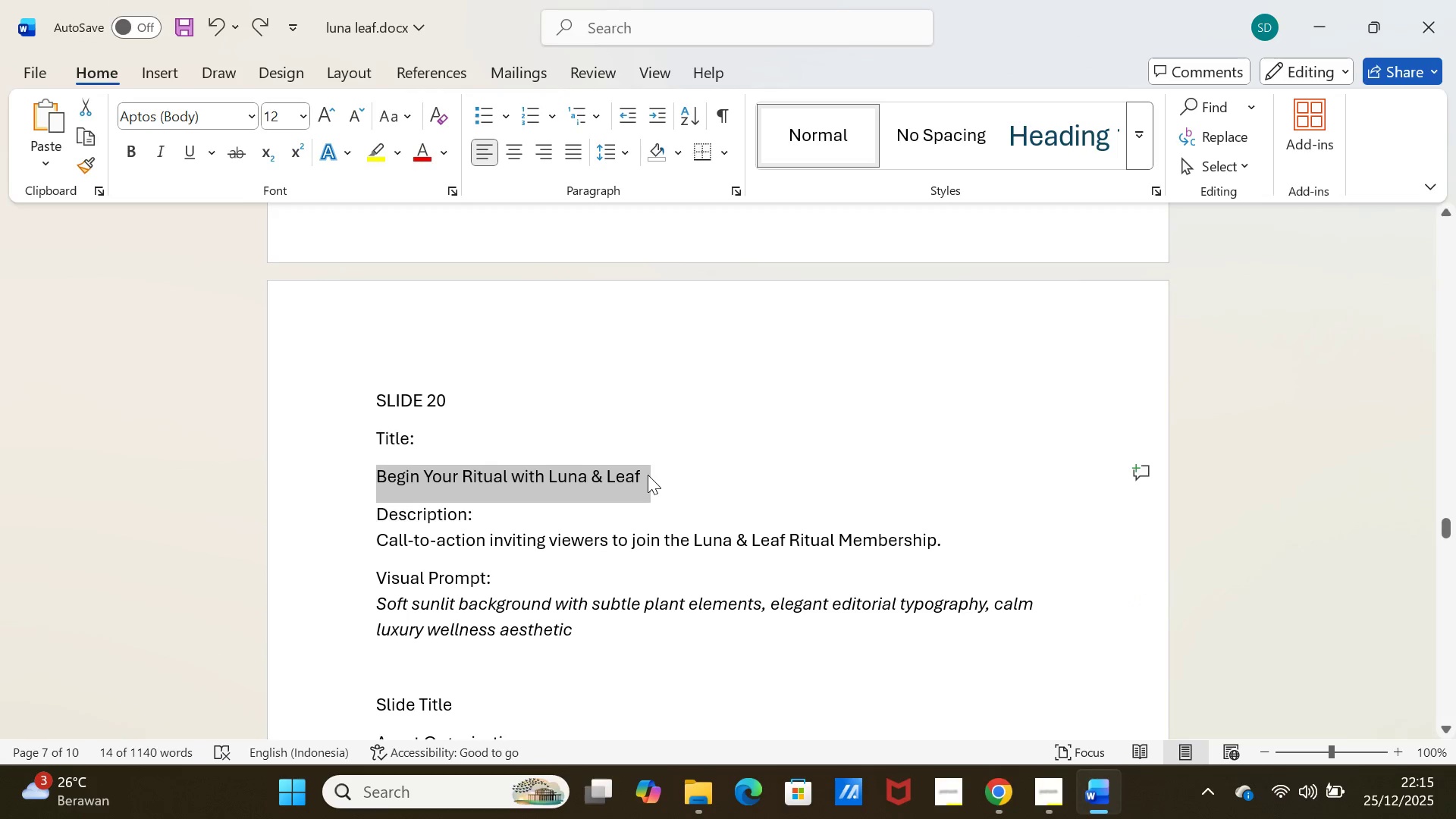 
key(Control+C)
 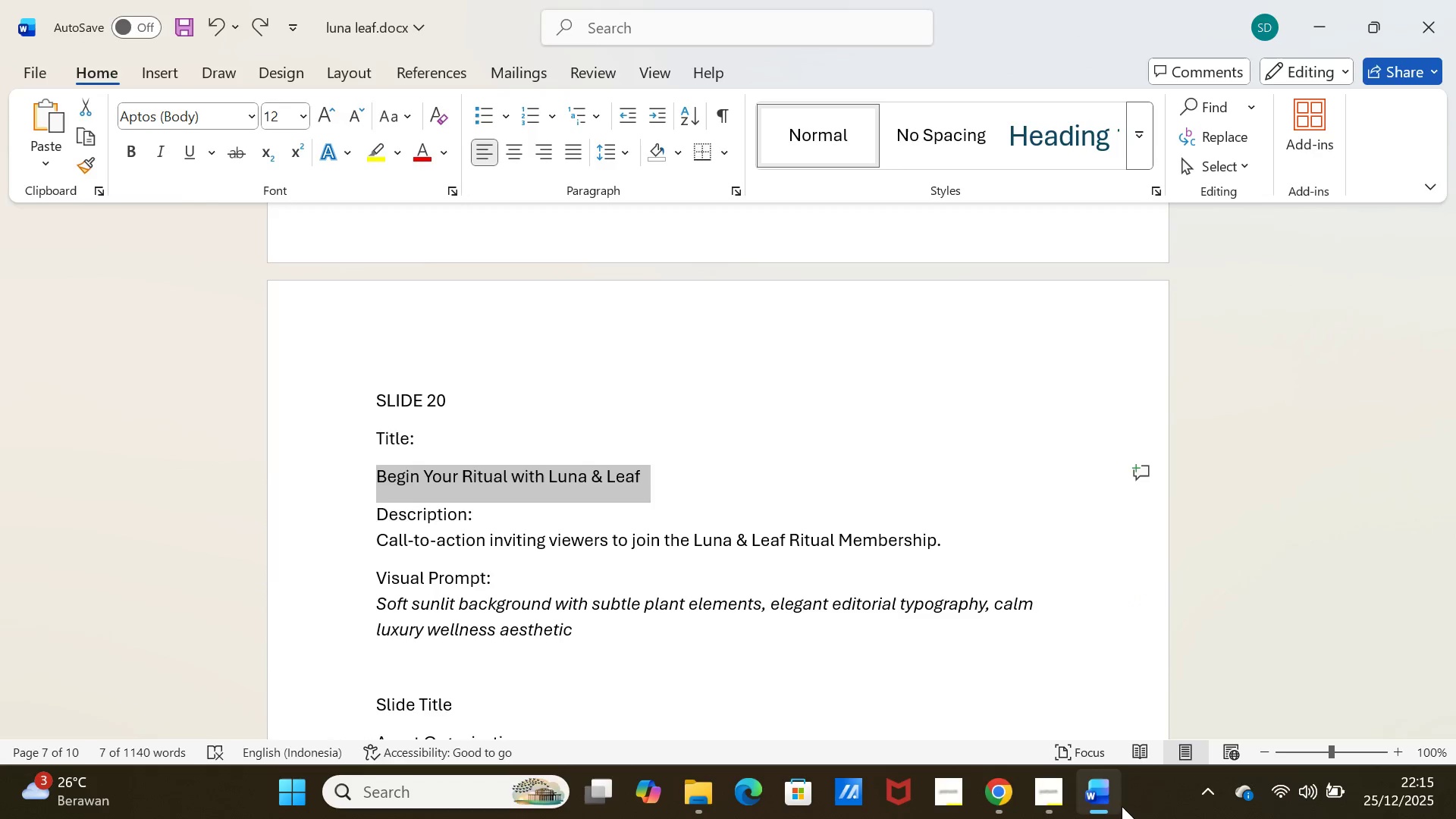 
left_click([1122, 807])
 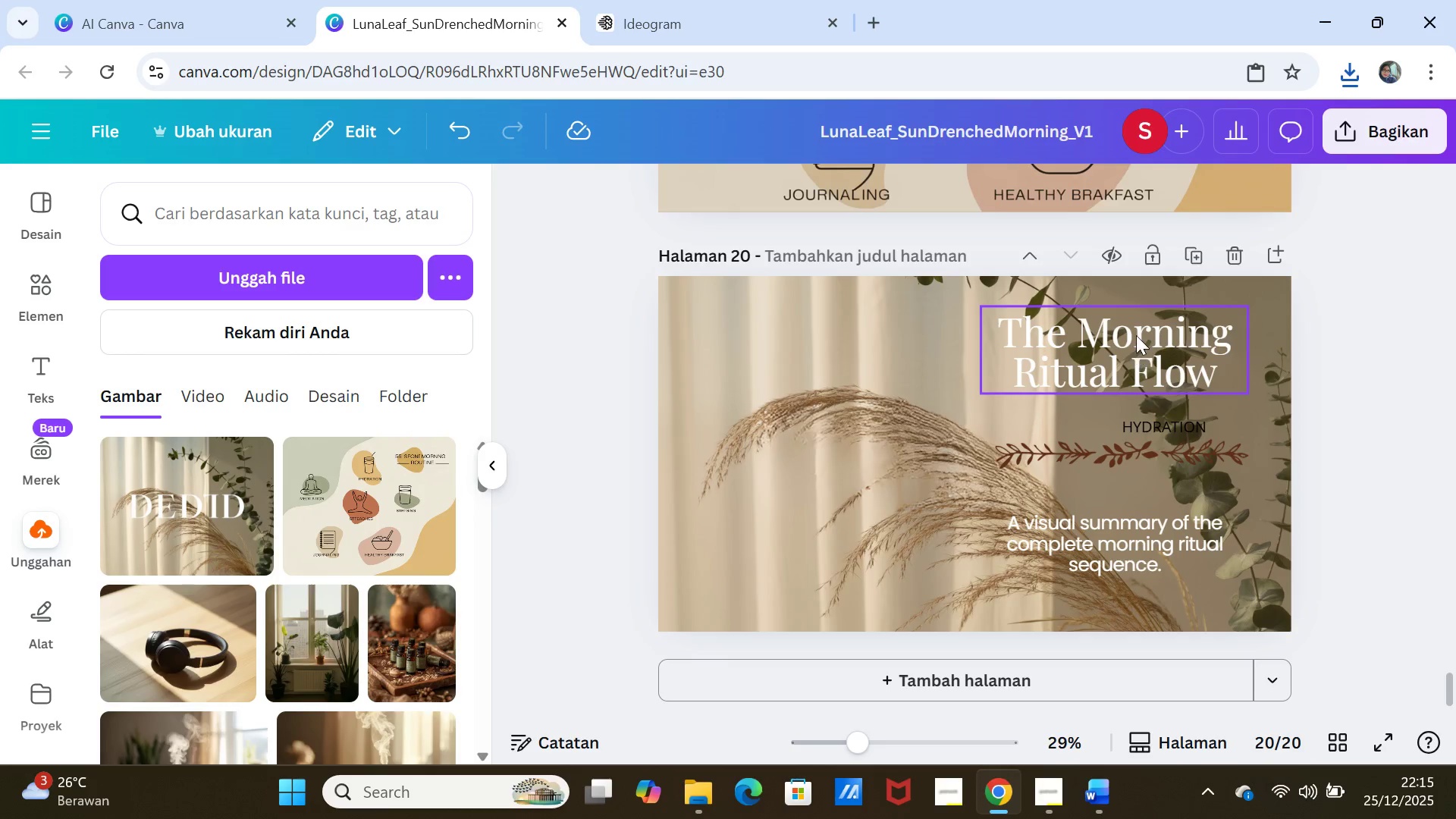 
double_click([1136, 335])
 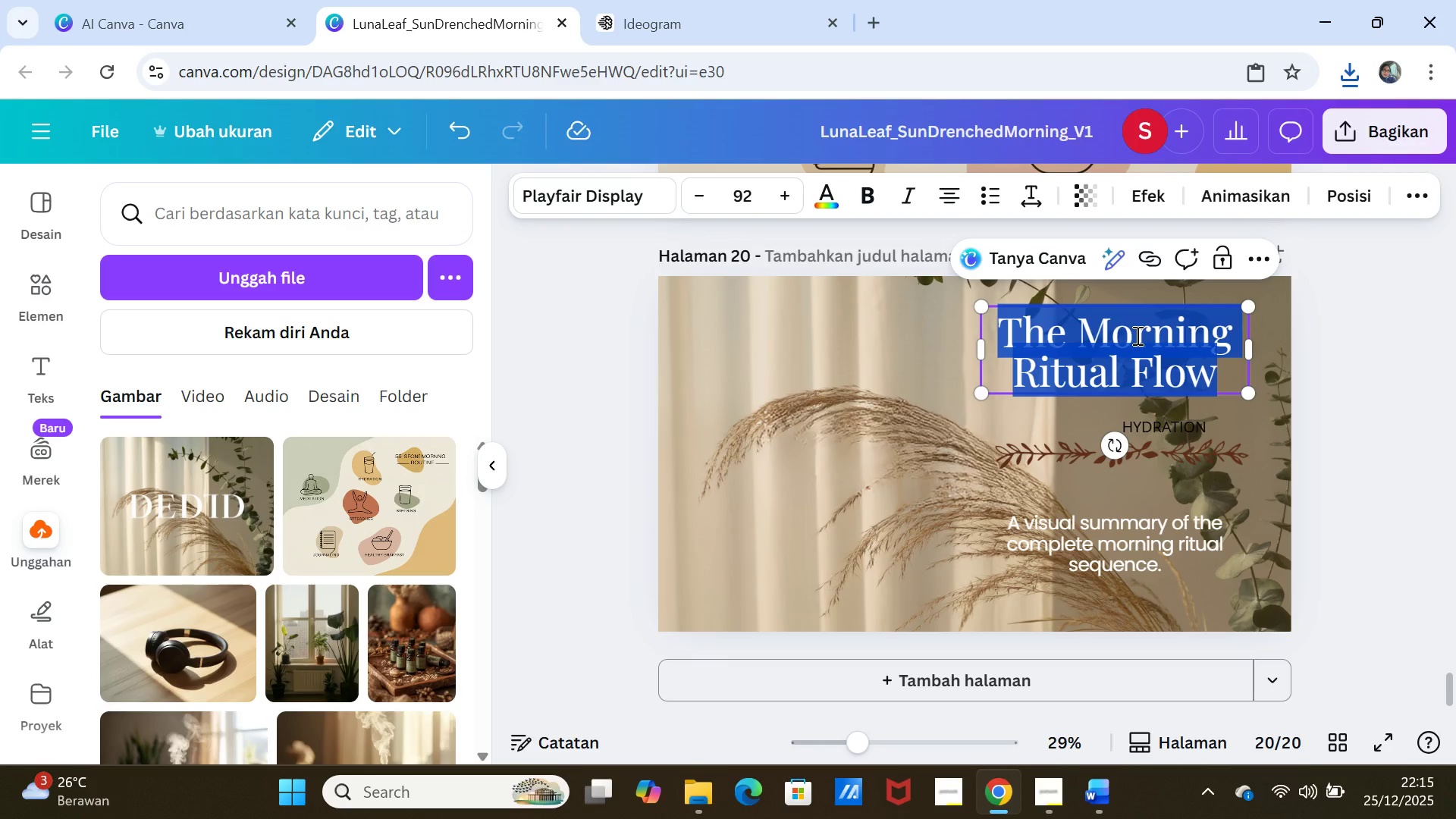 
key(Control+V)
 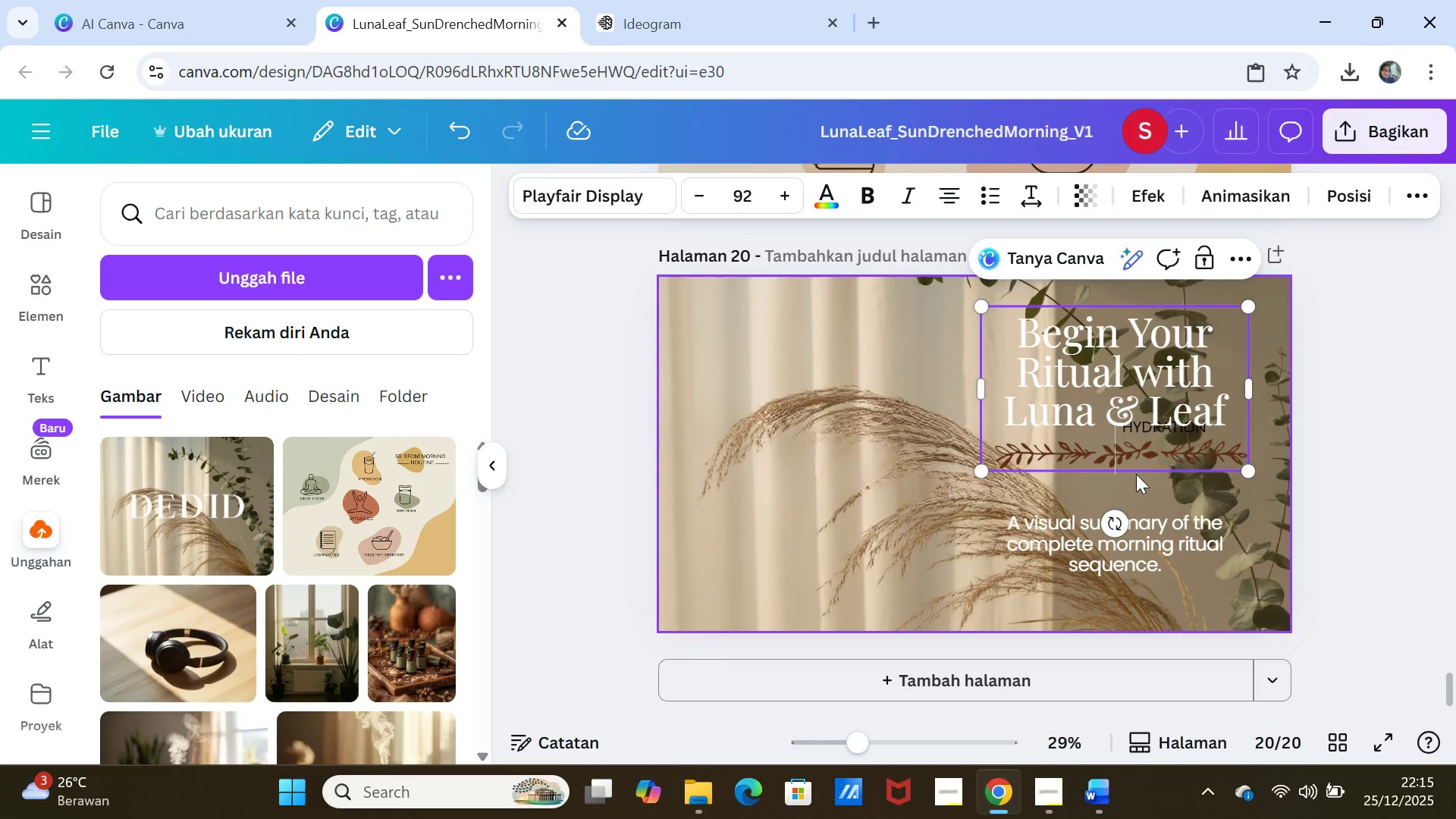 
key(Backspace)
 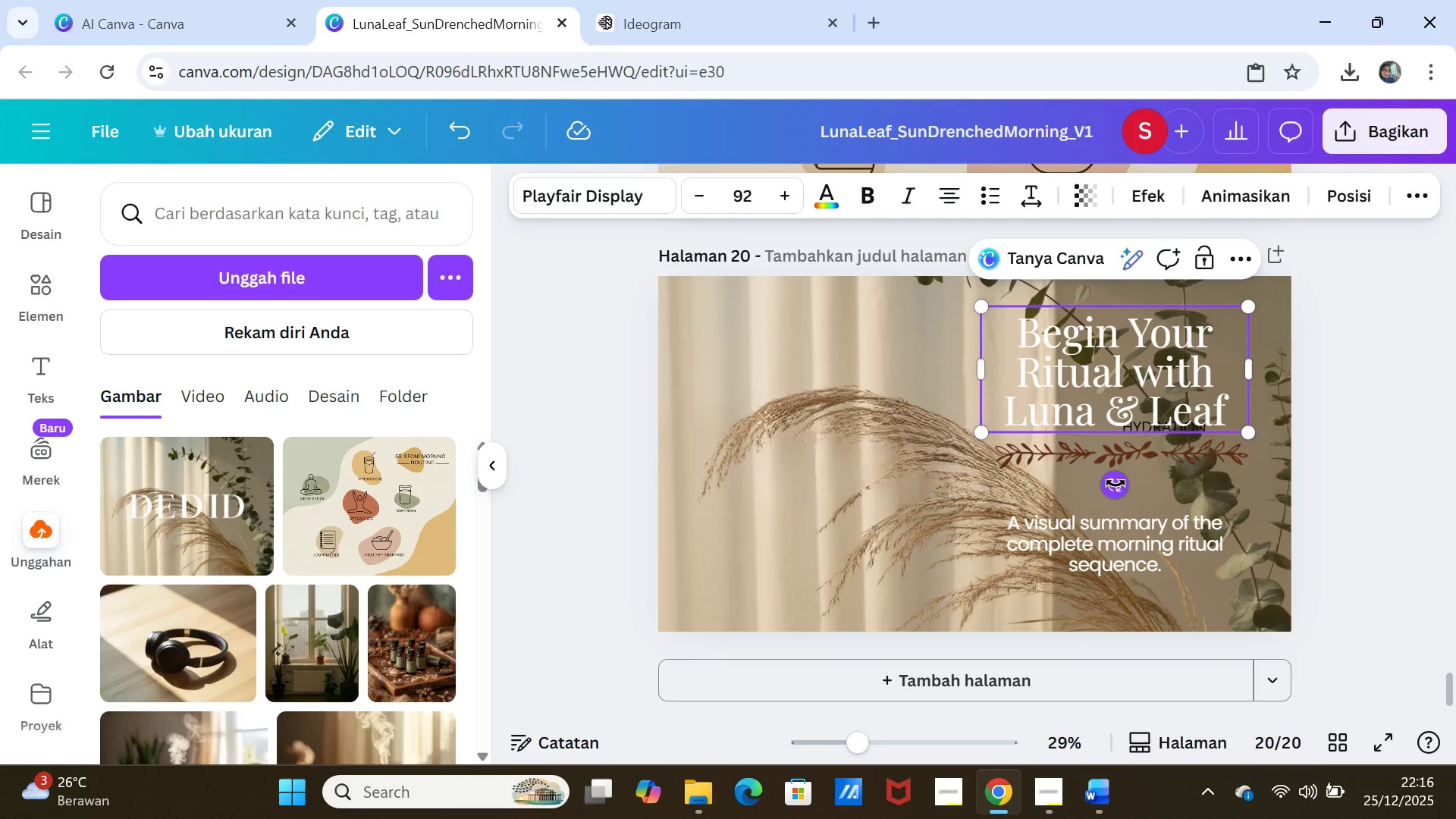 
left_click([1214, 479])
 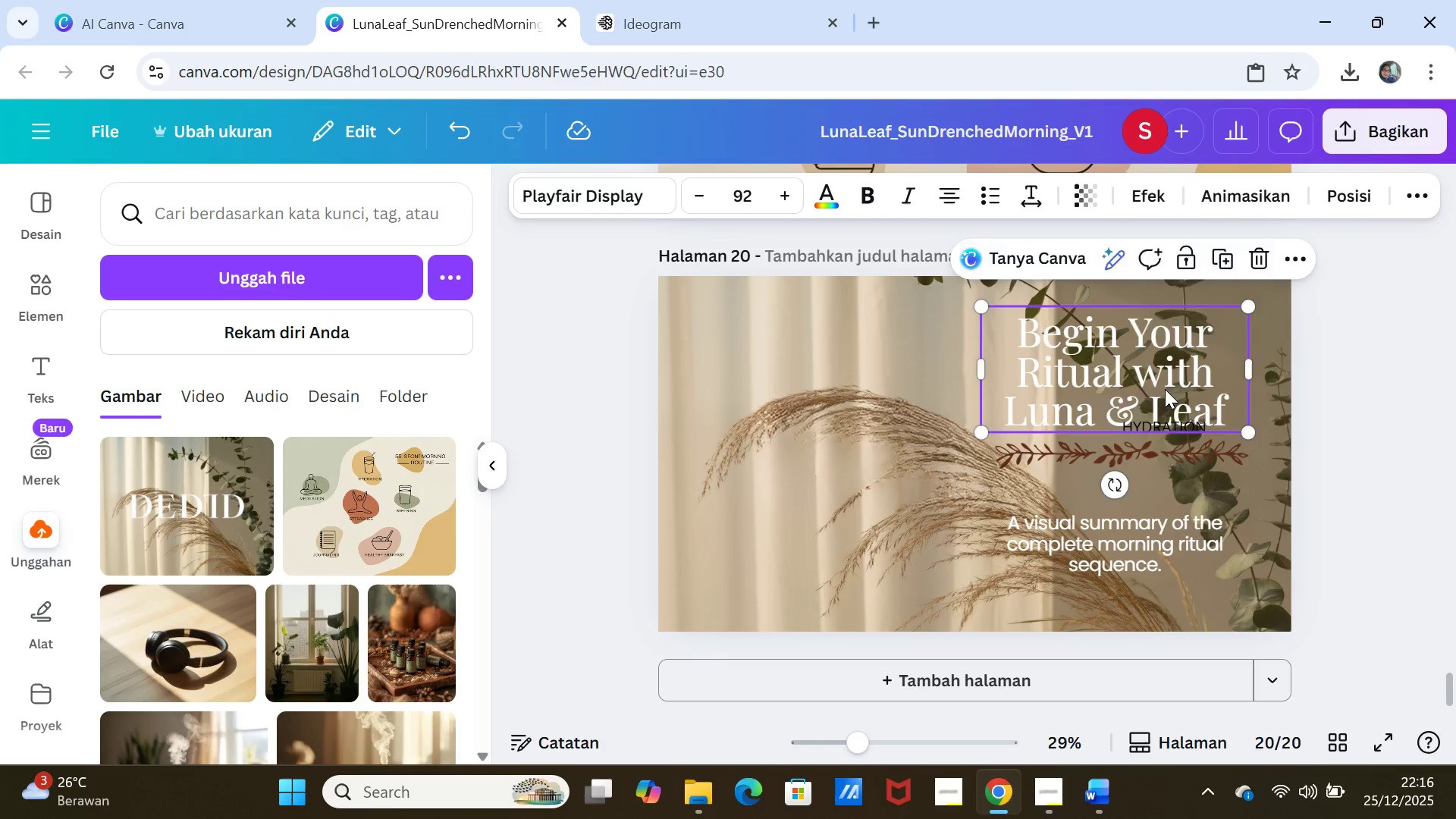 
left_click_drag(start_coordinate=[1166, 390], to_coordinate=[1046, 404])
 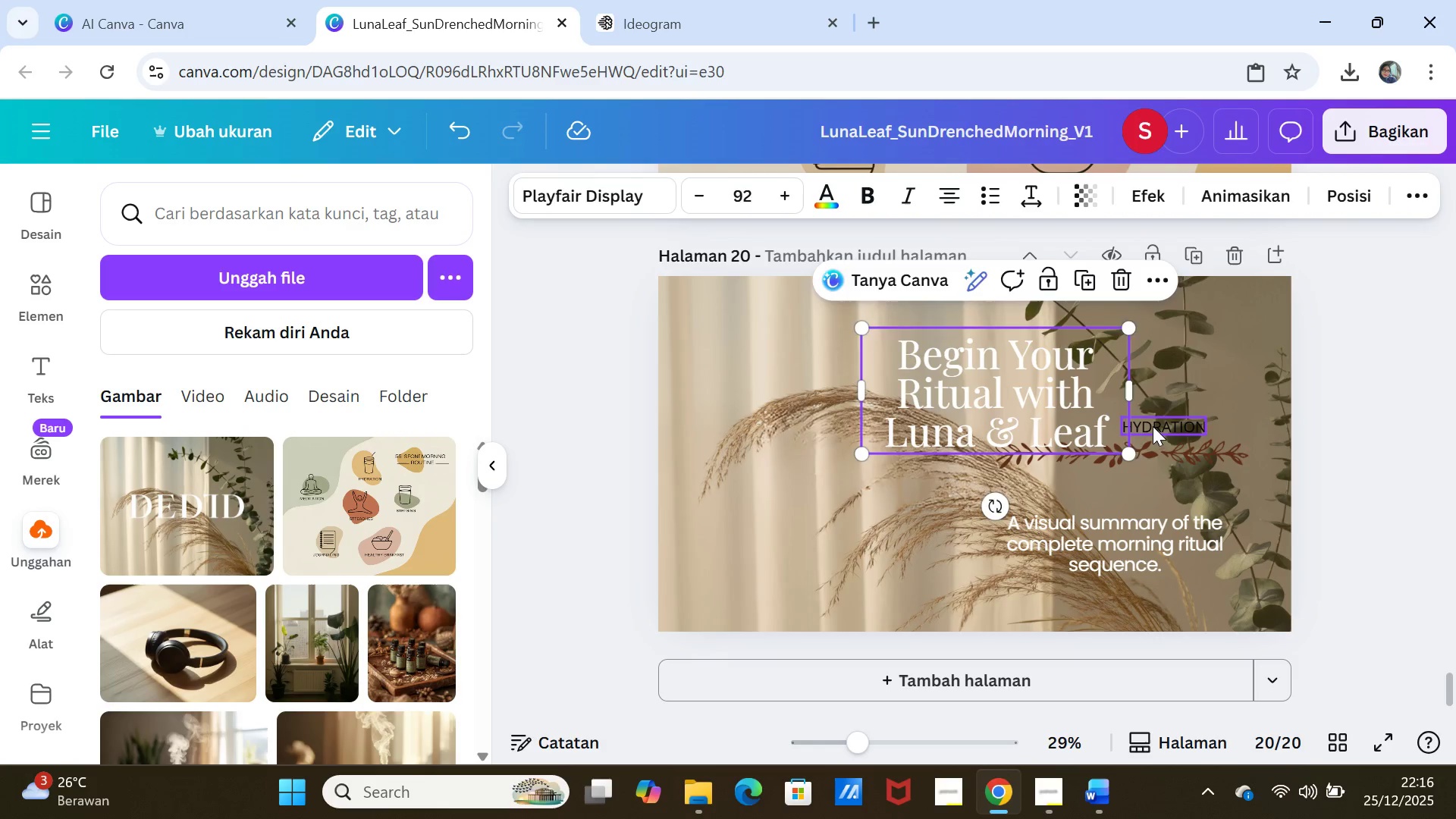 
left_click([1153, 426])
 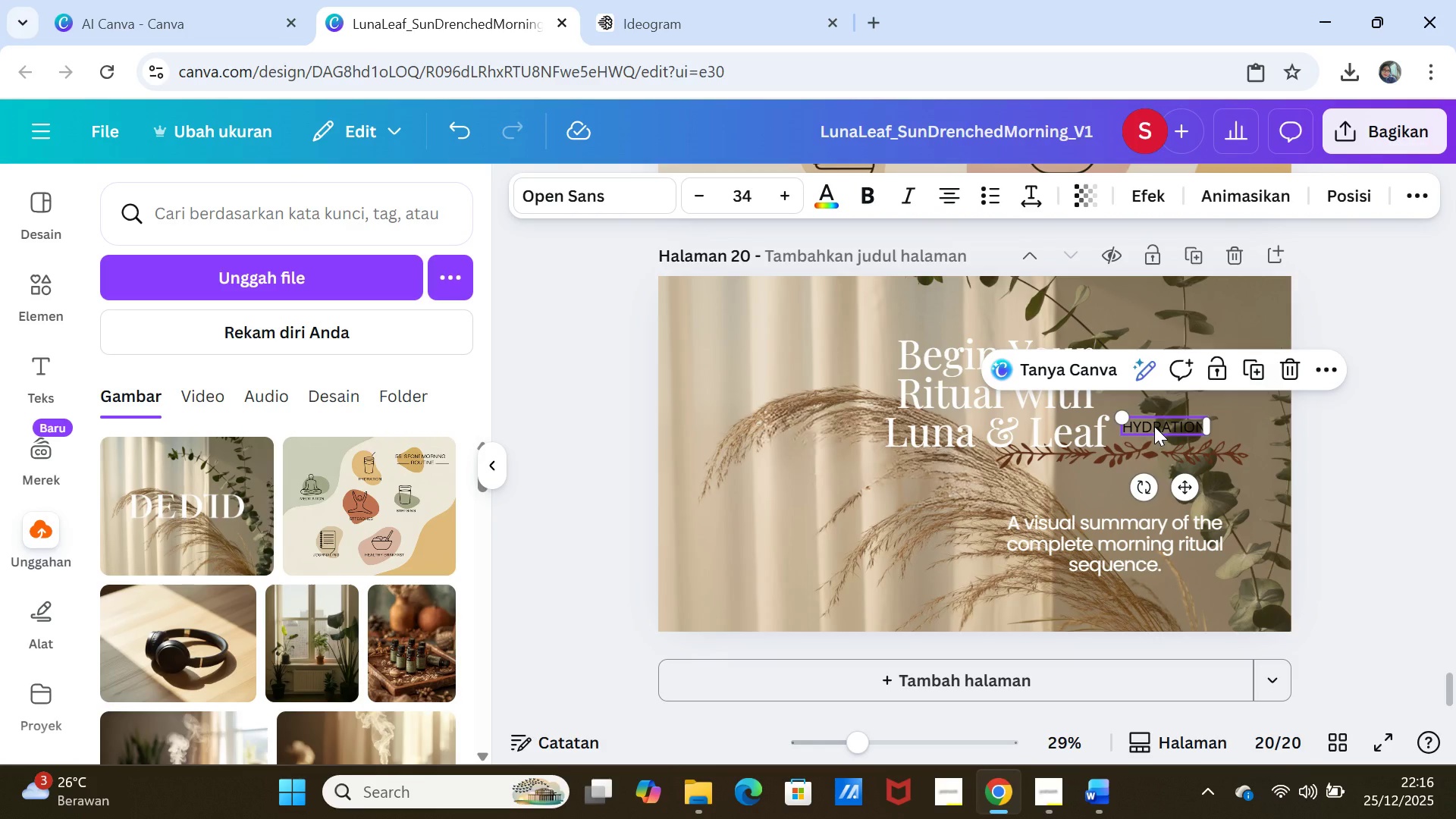 
key(Delete)
 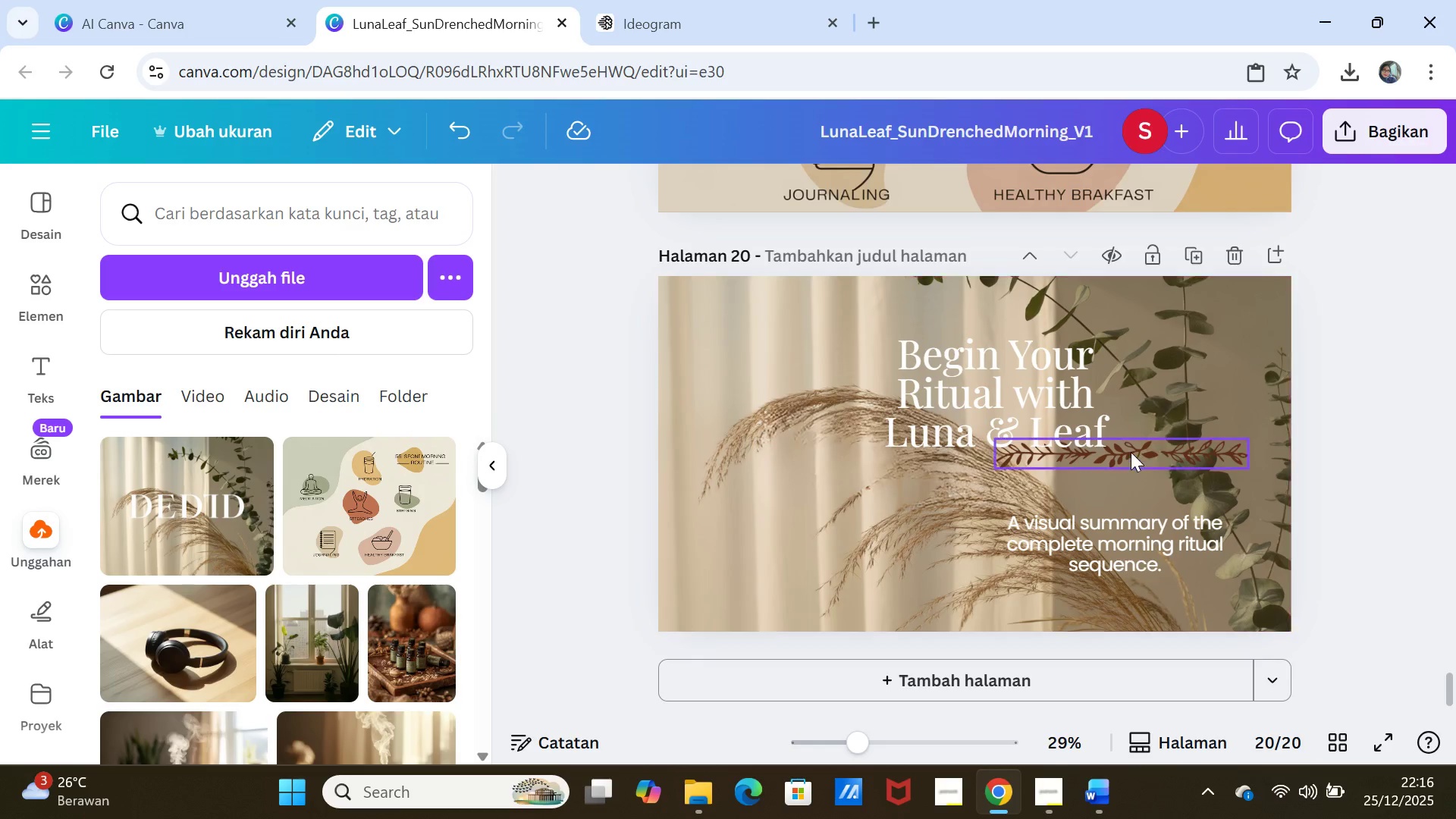 
left_click_drag(start_coordinate=[1131, 449], to_coordinate=[1009, 479])
 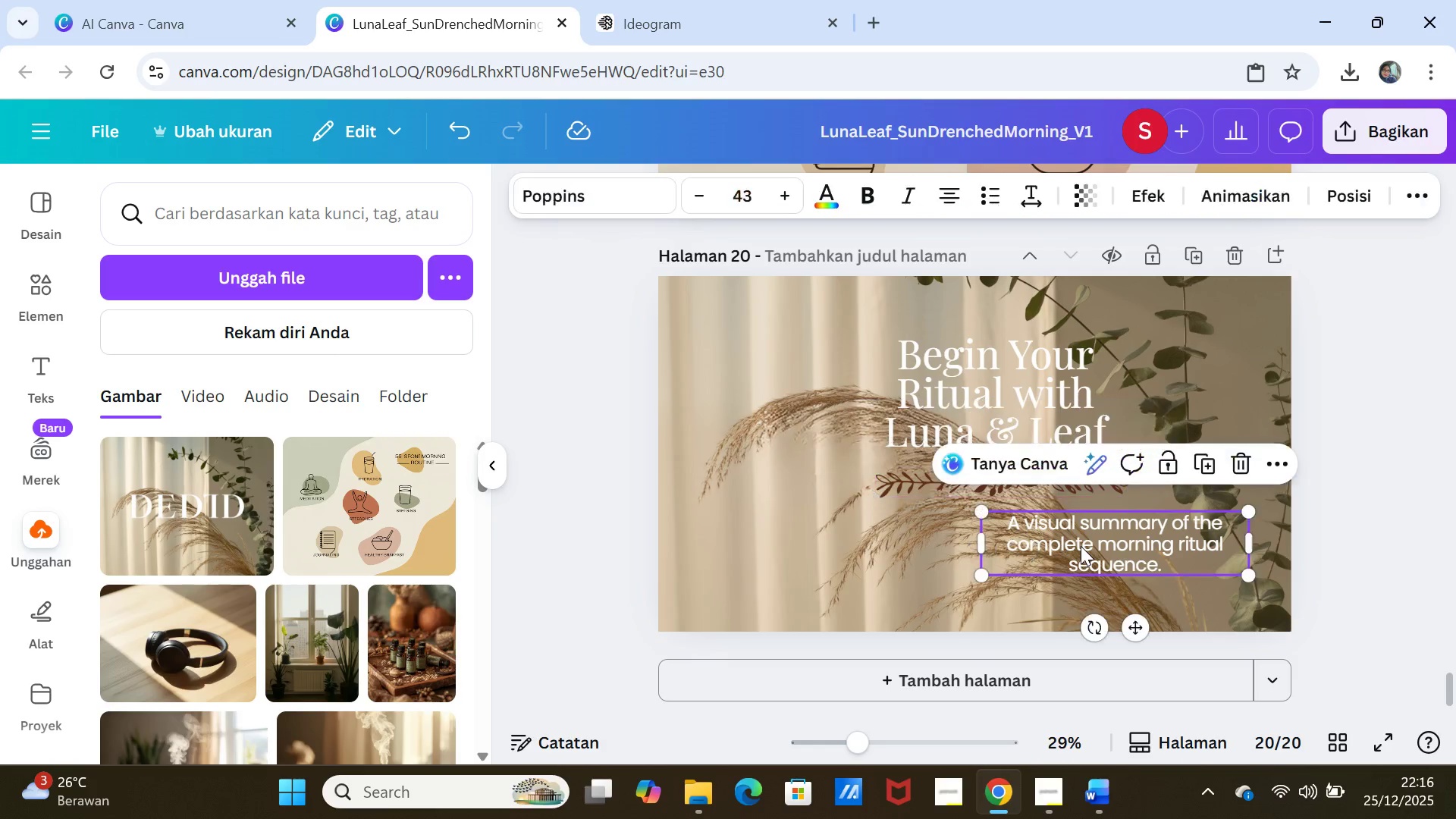 
left_click_drag(start_coordinate=[1081, 546], to_coordinate=[989, 549])
 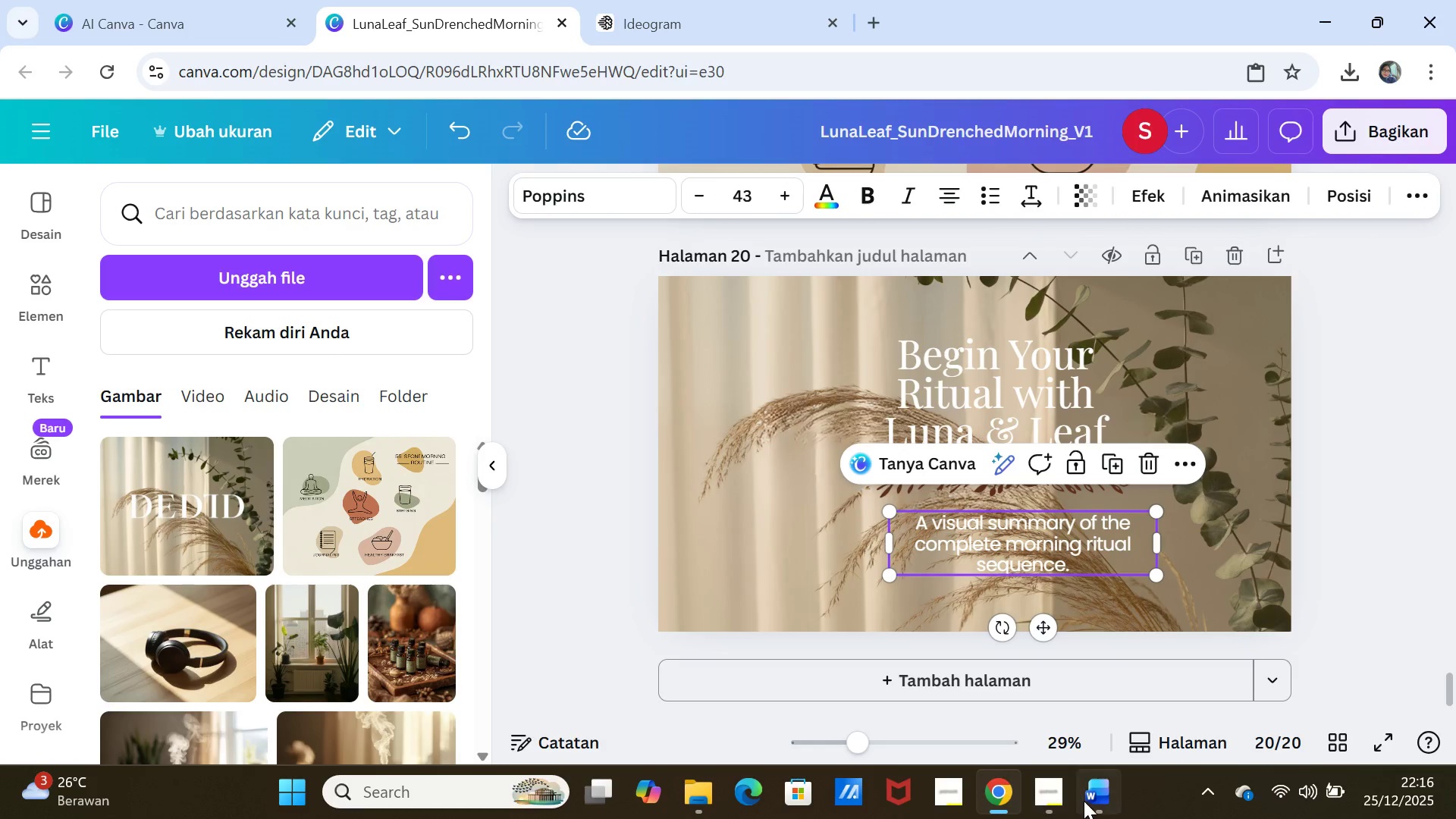 
left_click([1084, 801])
 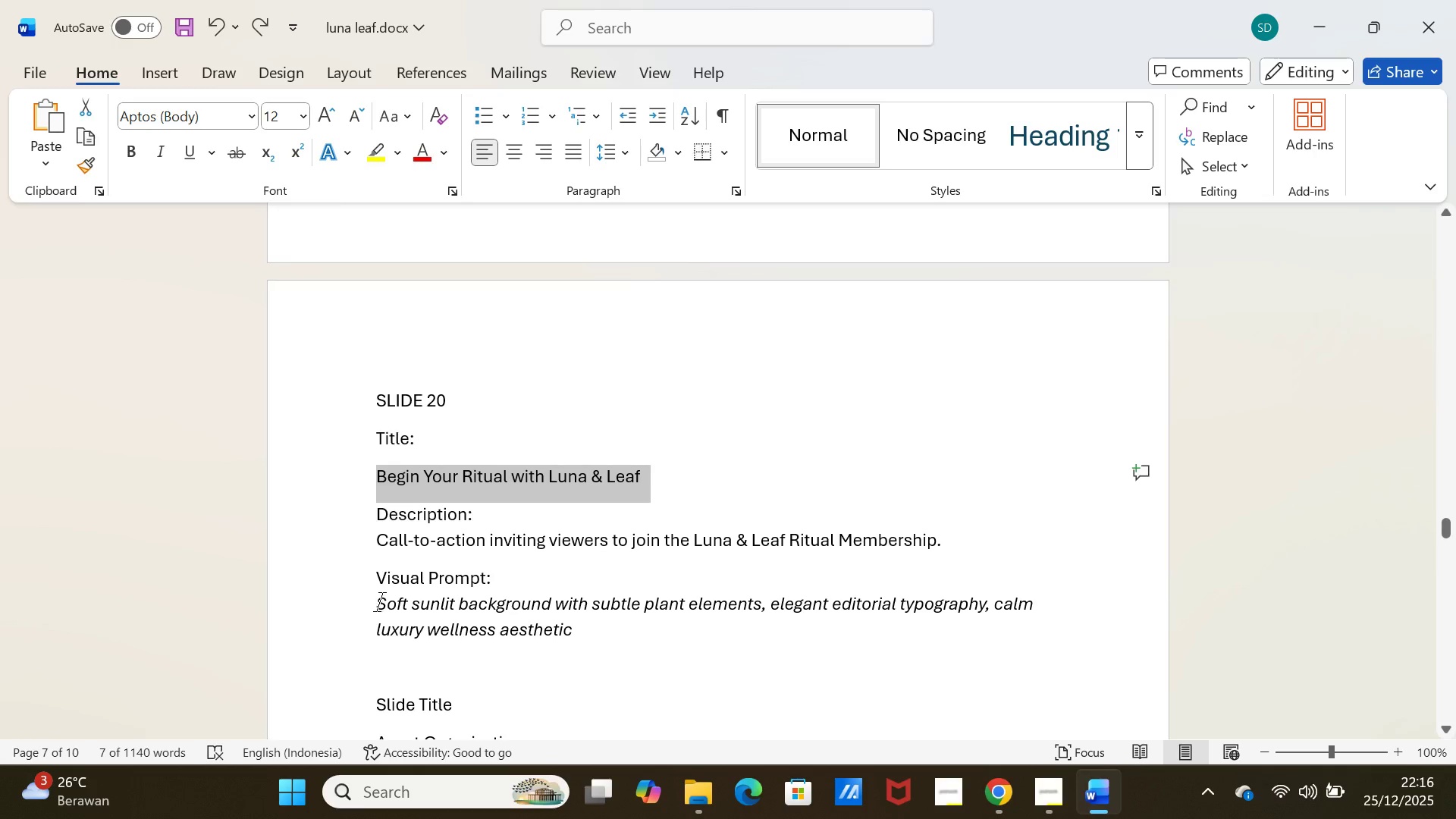 
left_click_drag(start_coordinate=[376, 604], to_coordinate=[550, 626])
 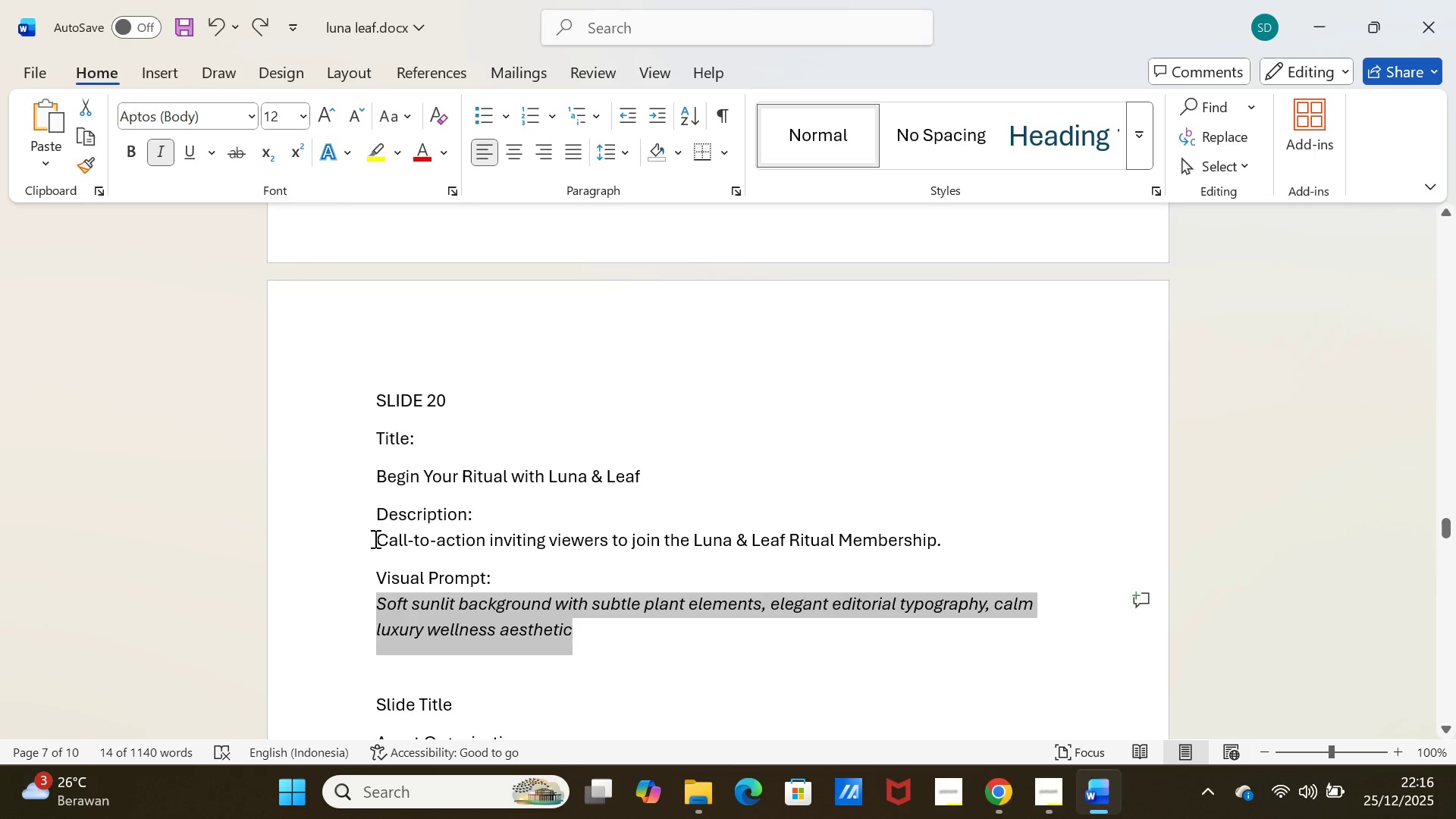 
left_click_drag(start_coordinate=[374, 538], to_coordinate=[819, 540])
 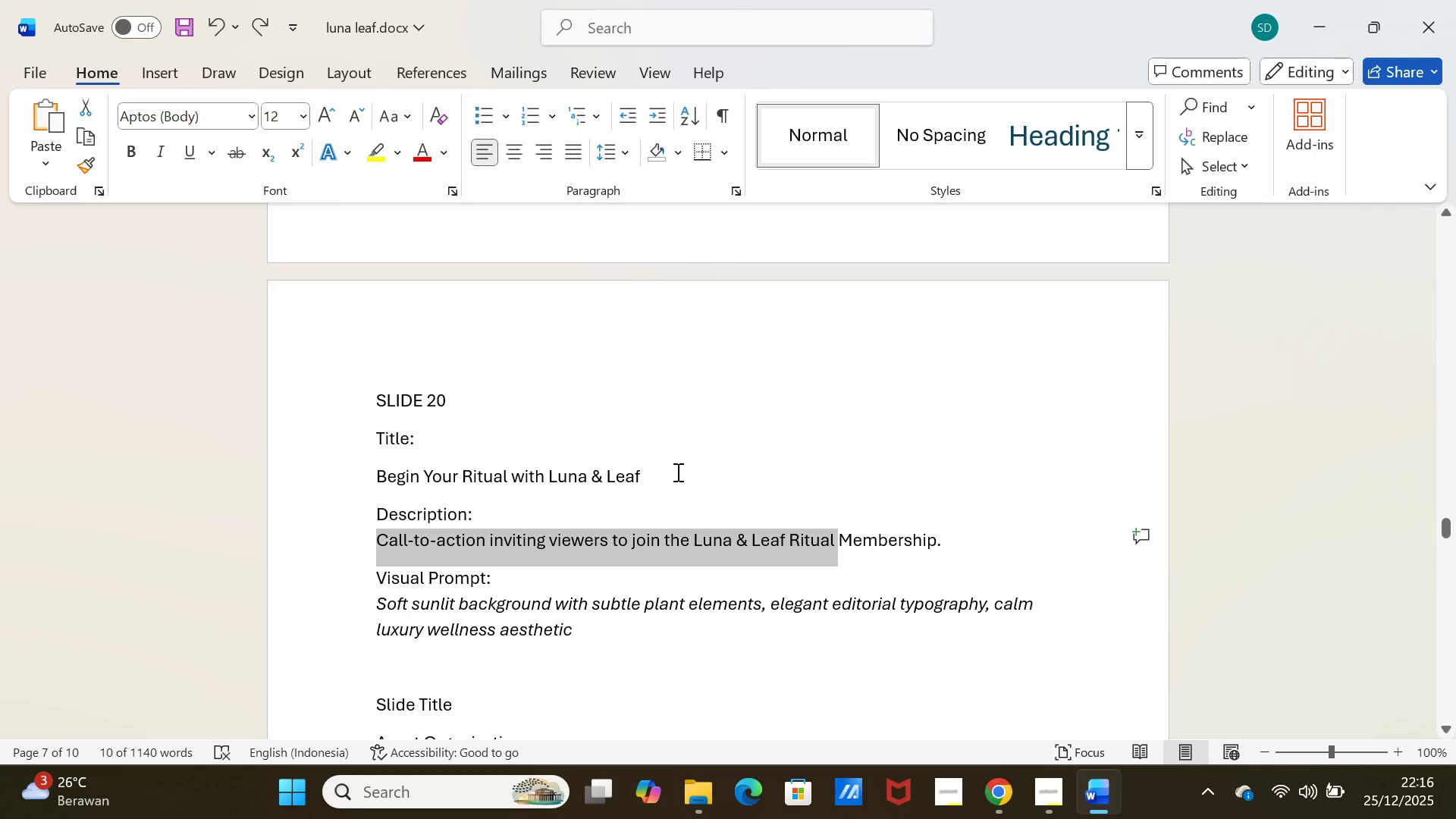 
left_click([676, 472])
 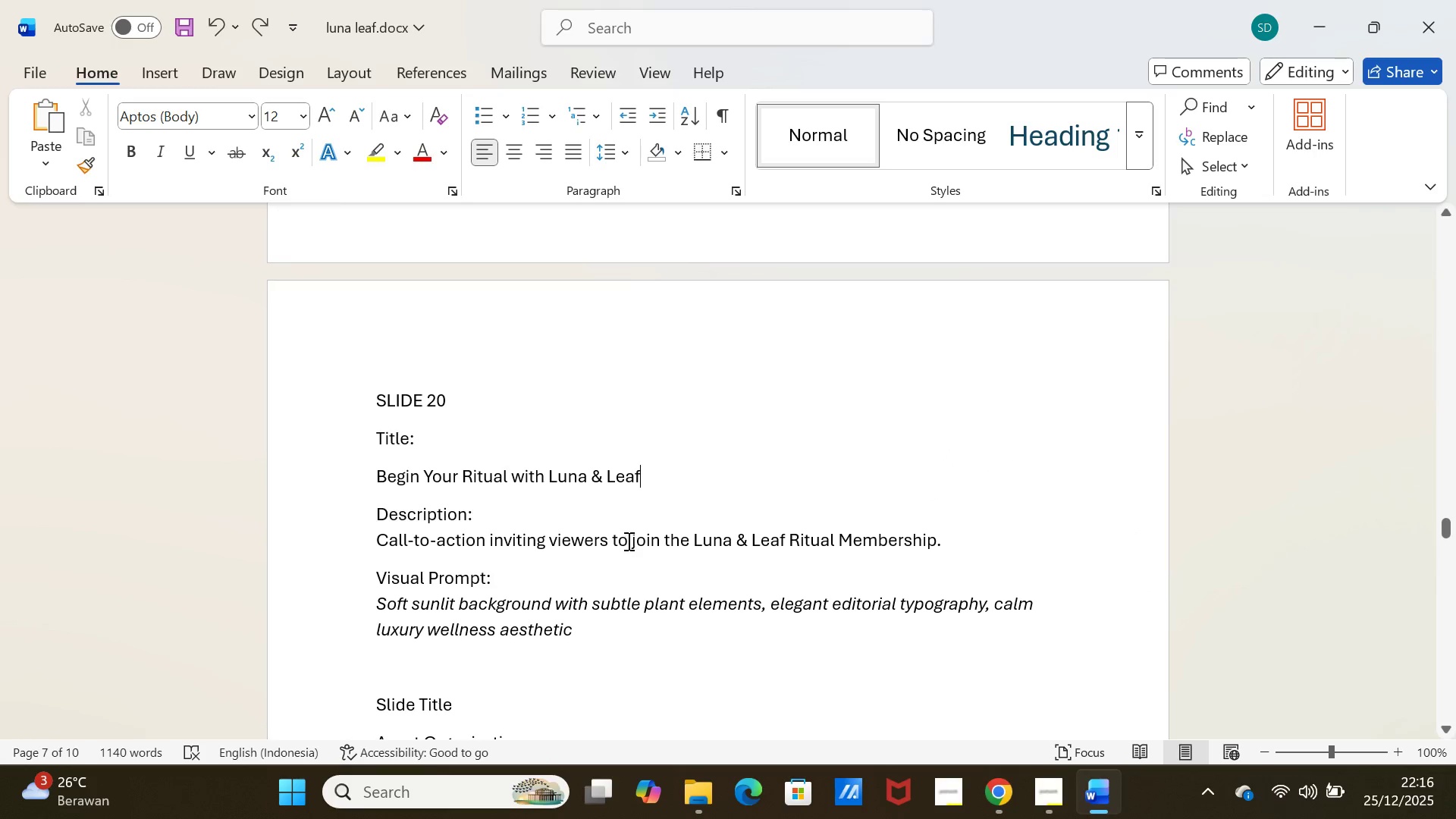 
left_click_drag(start_coordinate=[628, 541], to_coordinate=[898, 540])
 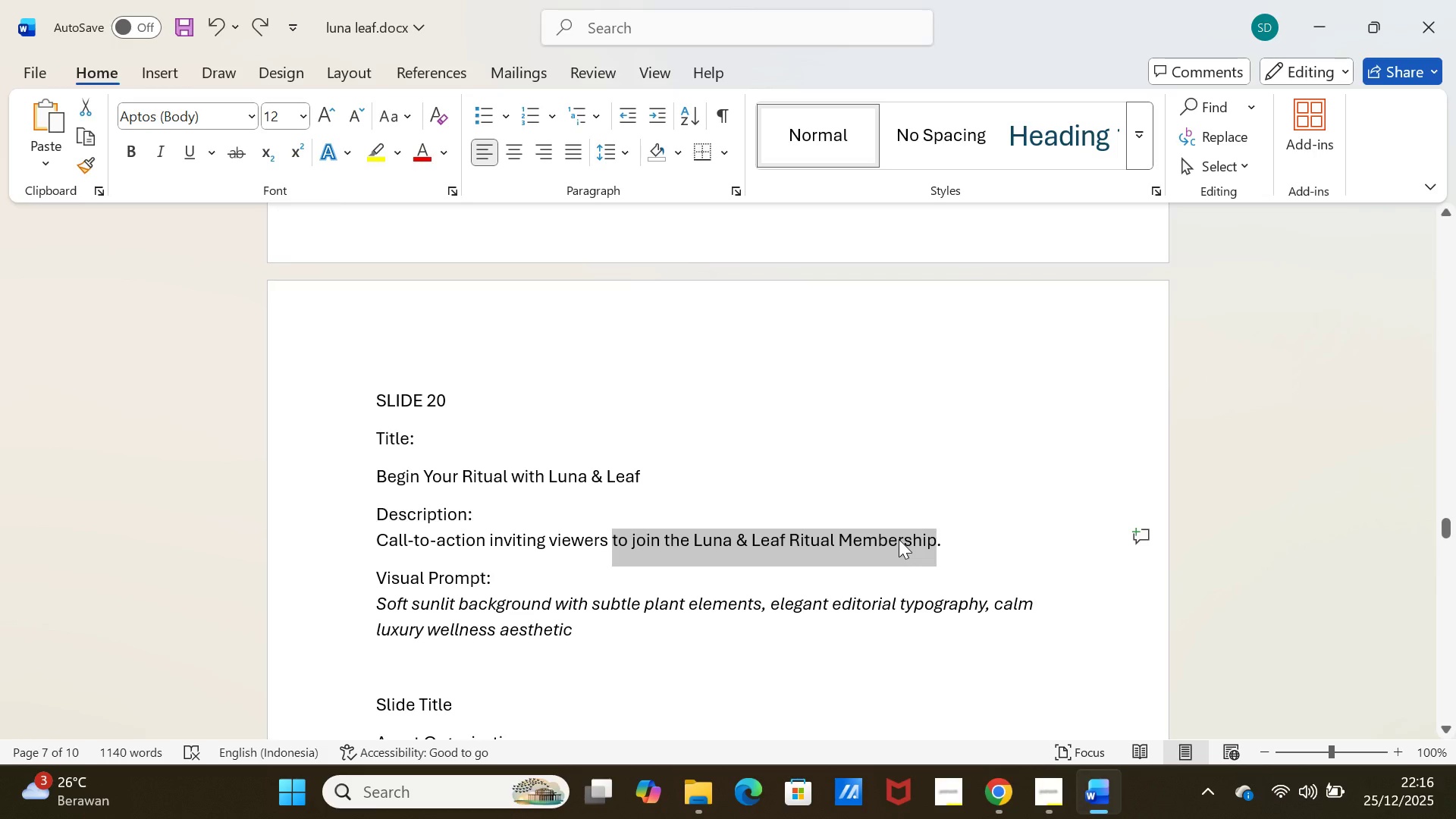 
key(Control+C)
 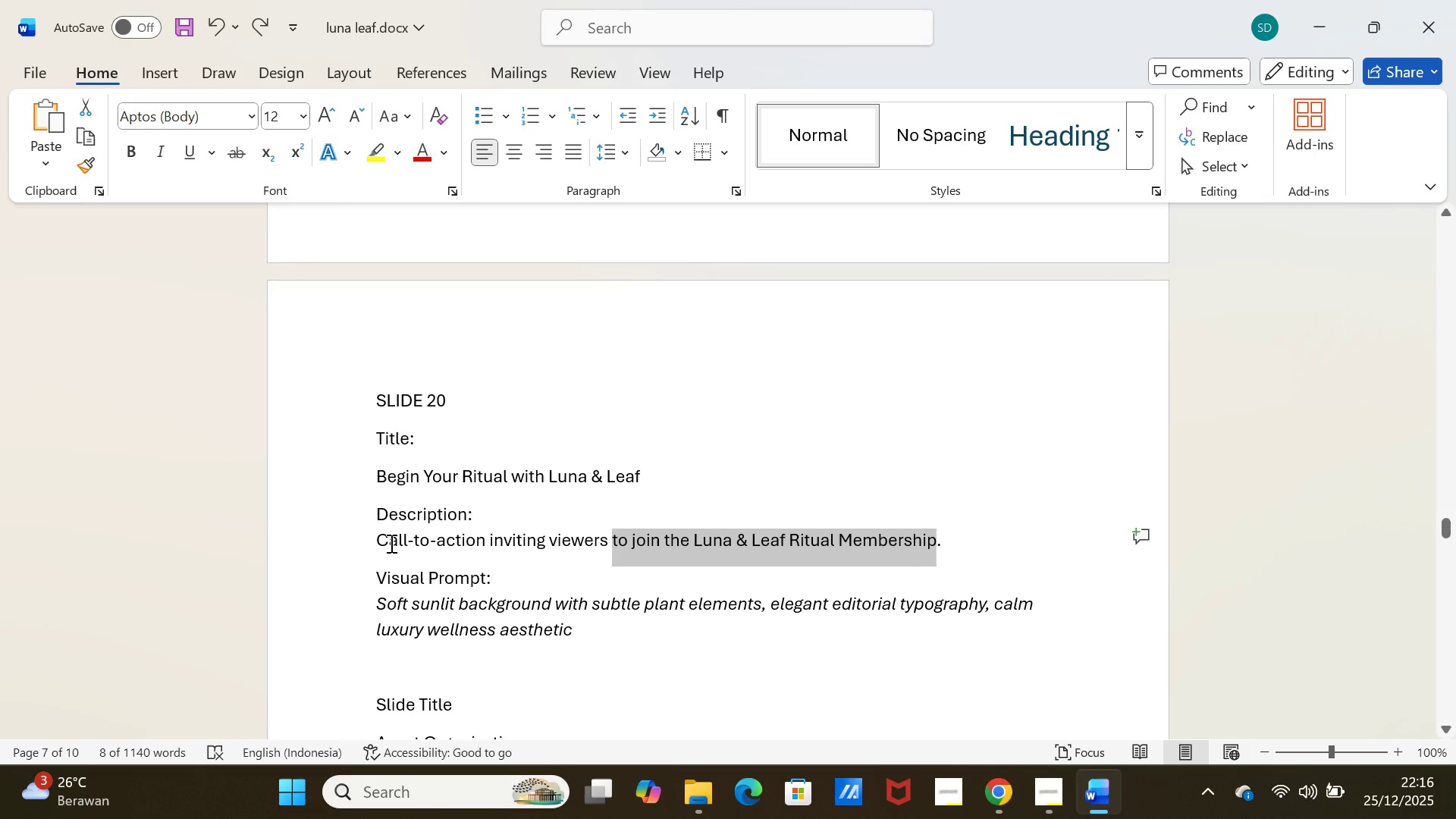 
left_click_drag(start_coordinate=[377, 541], to_coordinate=[893, 535])
 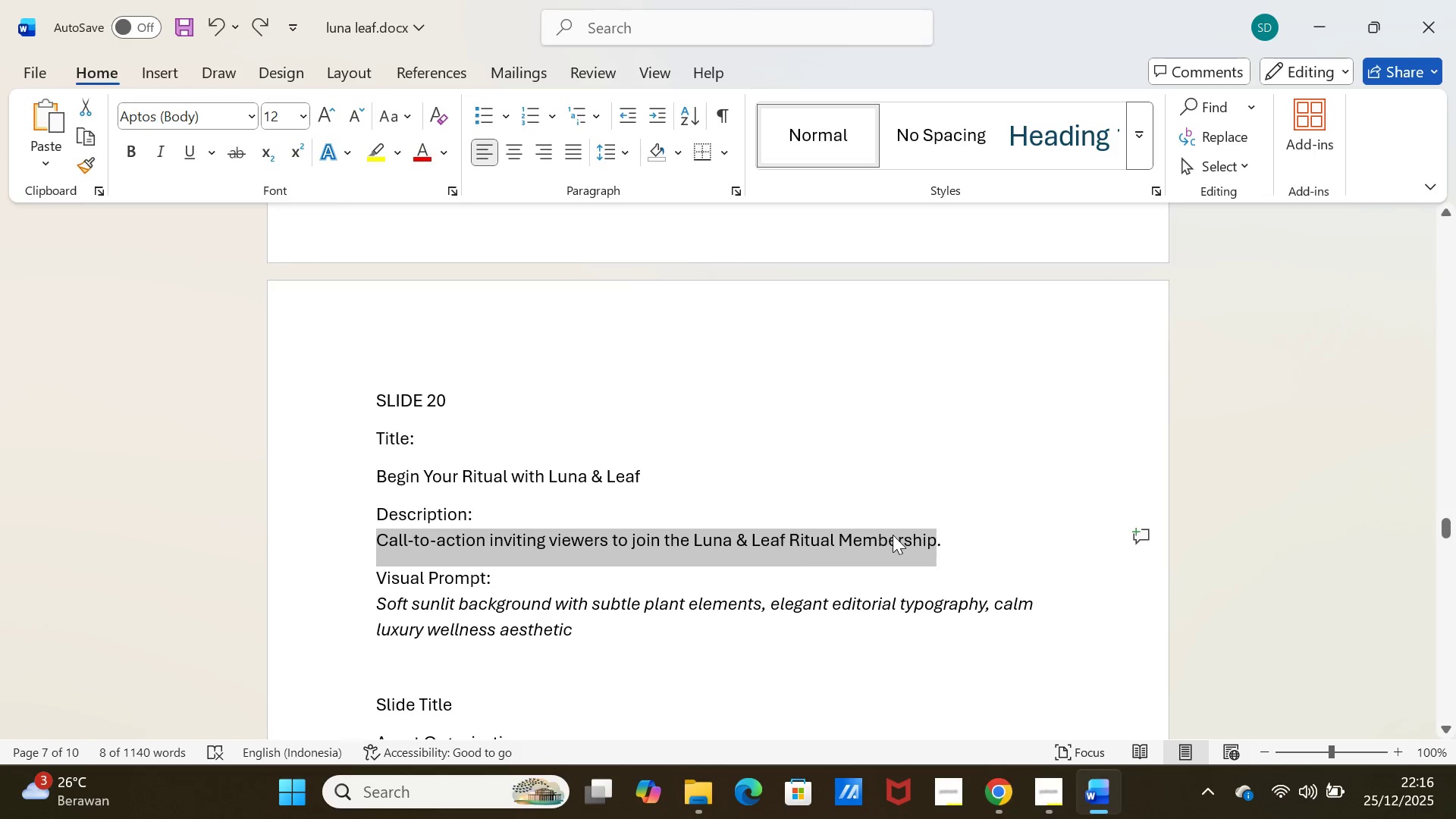 
key(Control+C)
 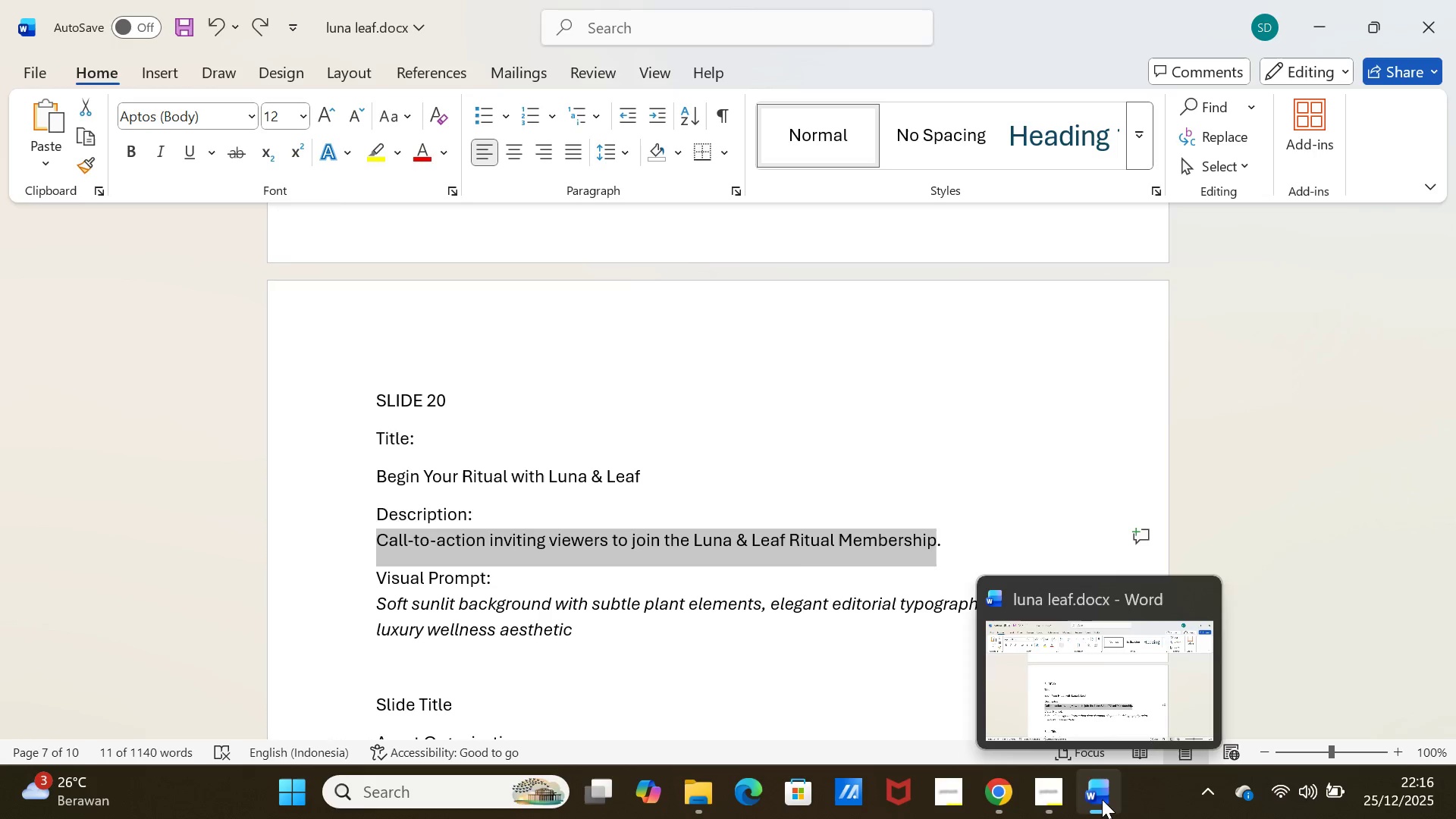 
left_click([1102, 799])
 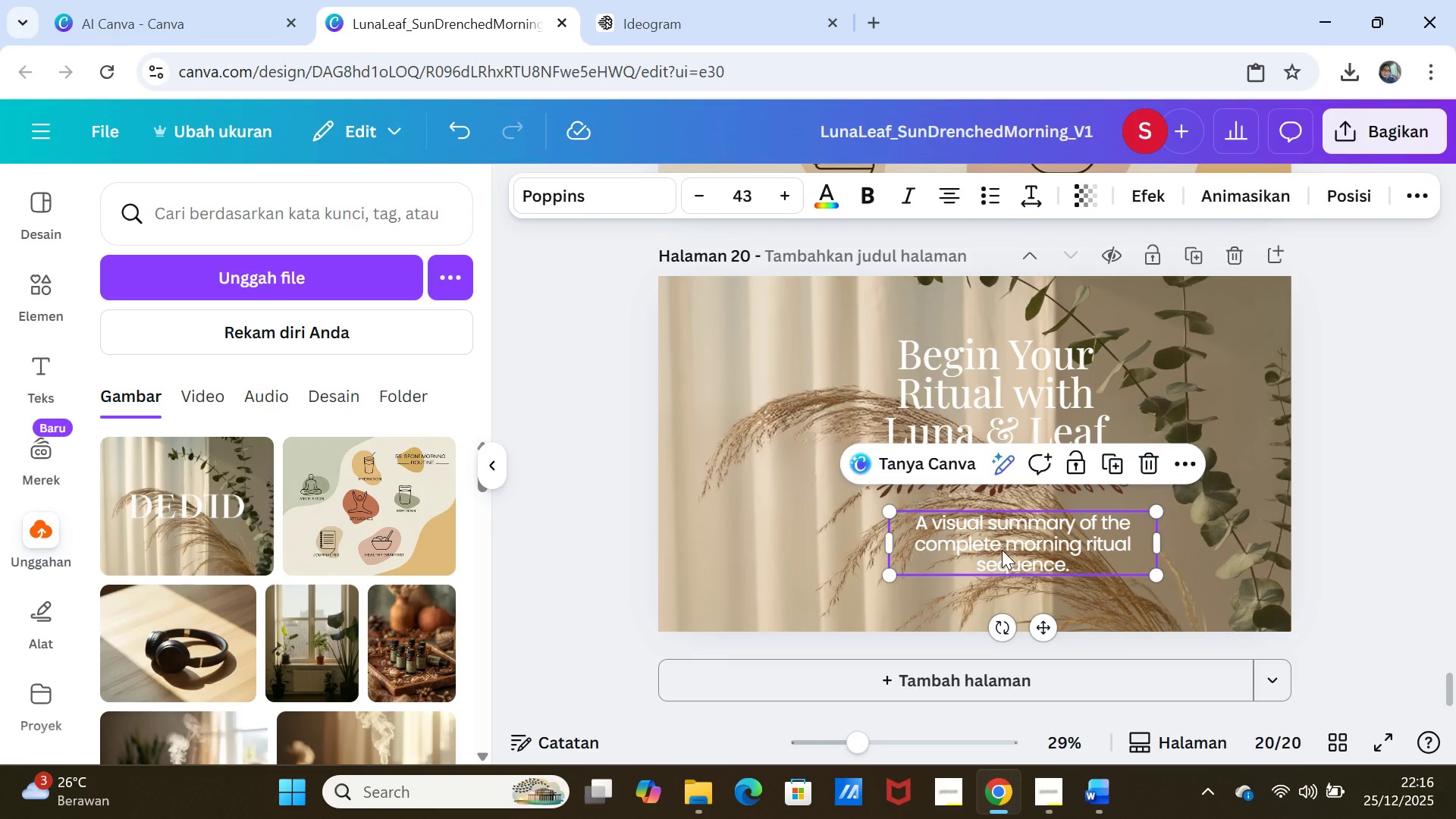 
left_click([1002, 544])
 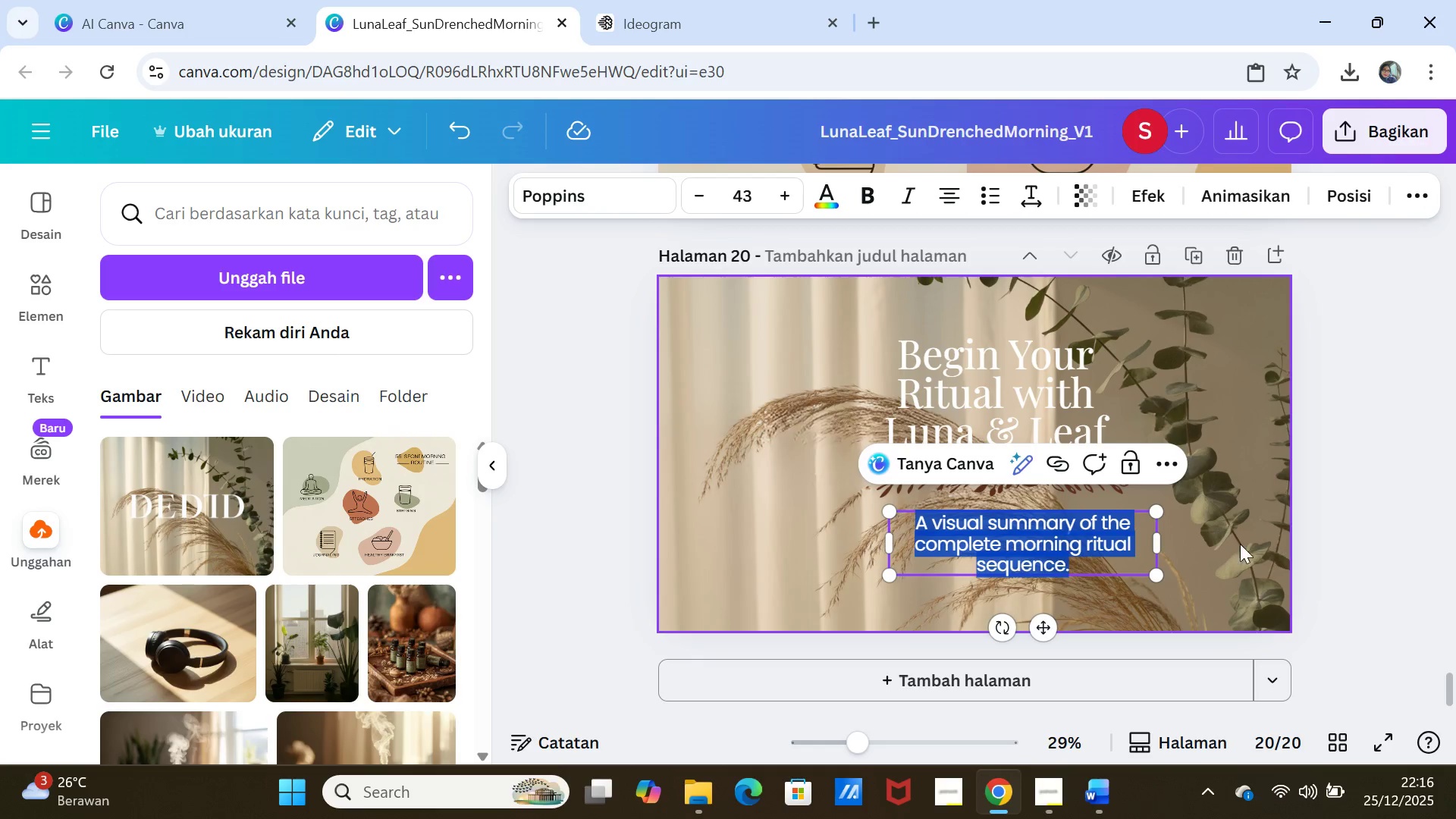 
left_click([1208, 532])
 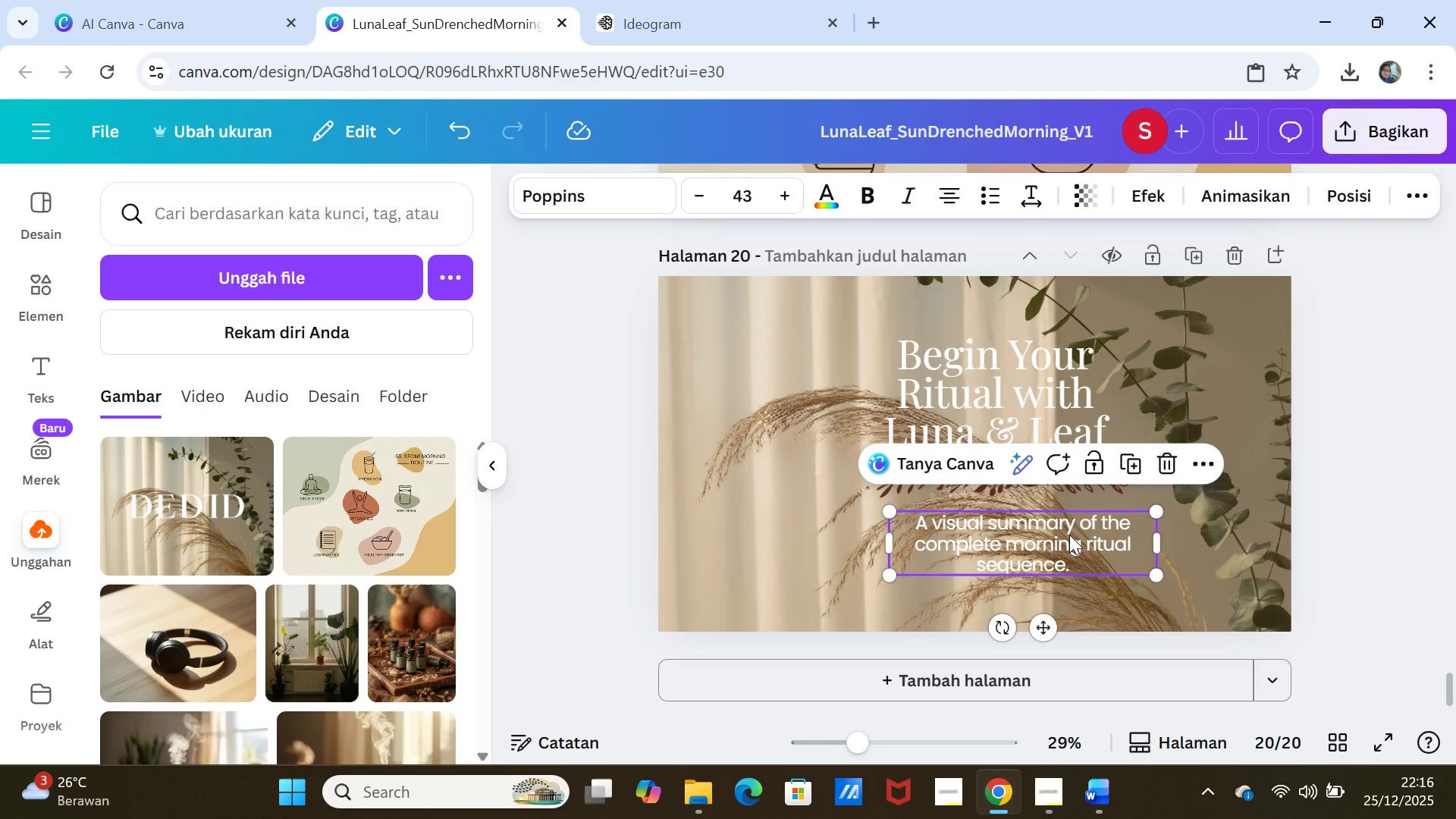 
left_click([1069, 535])
 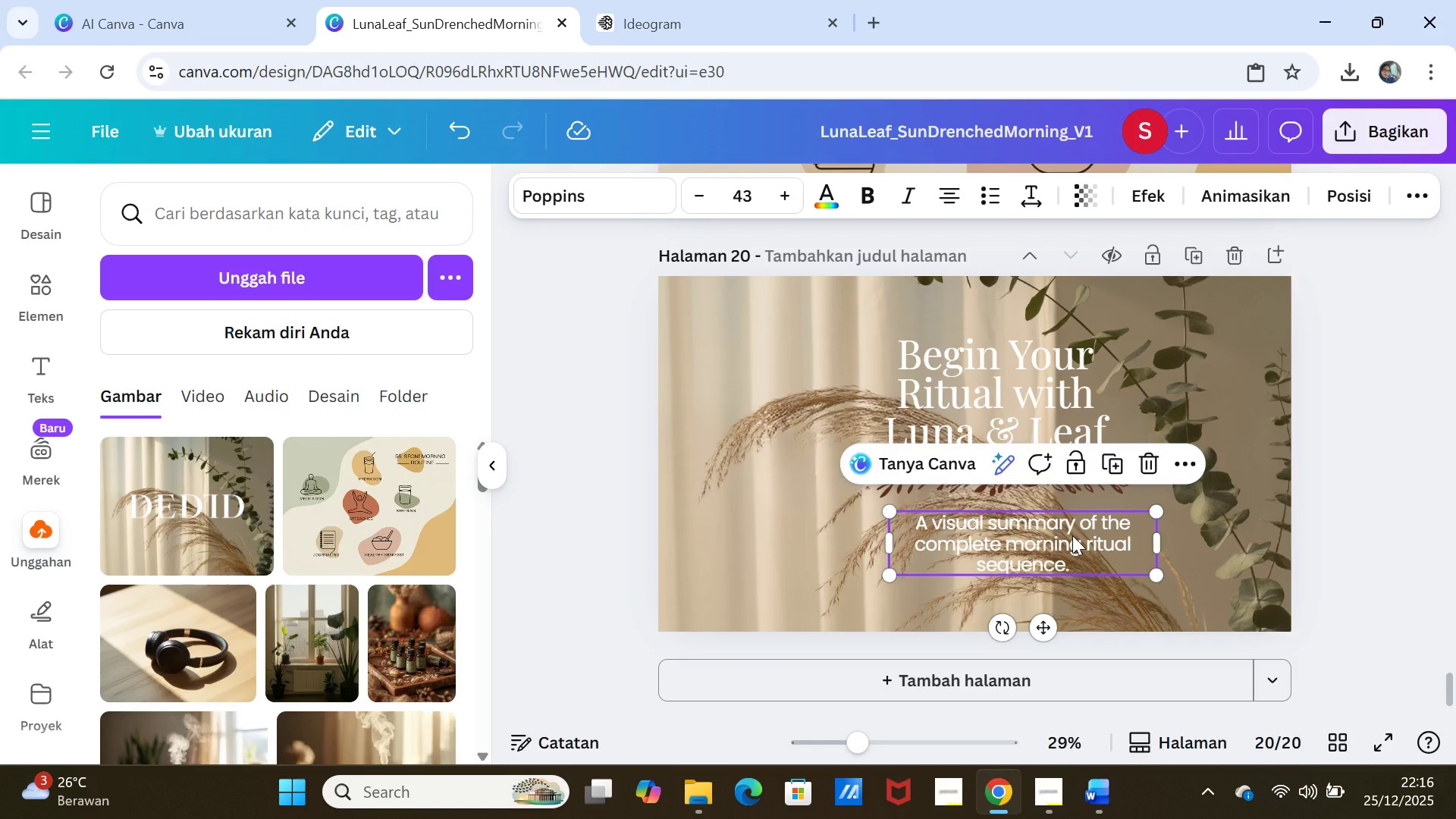 
key(Delete)
 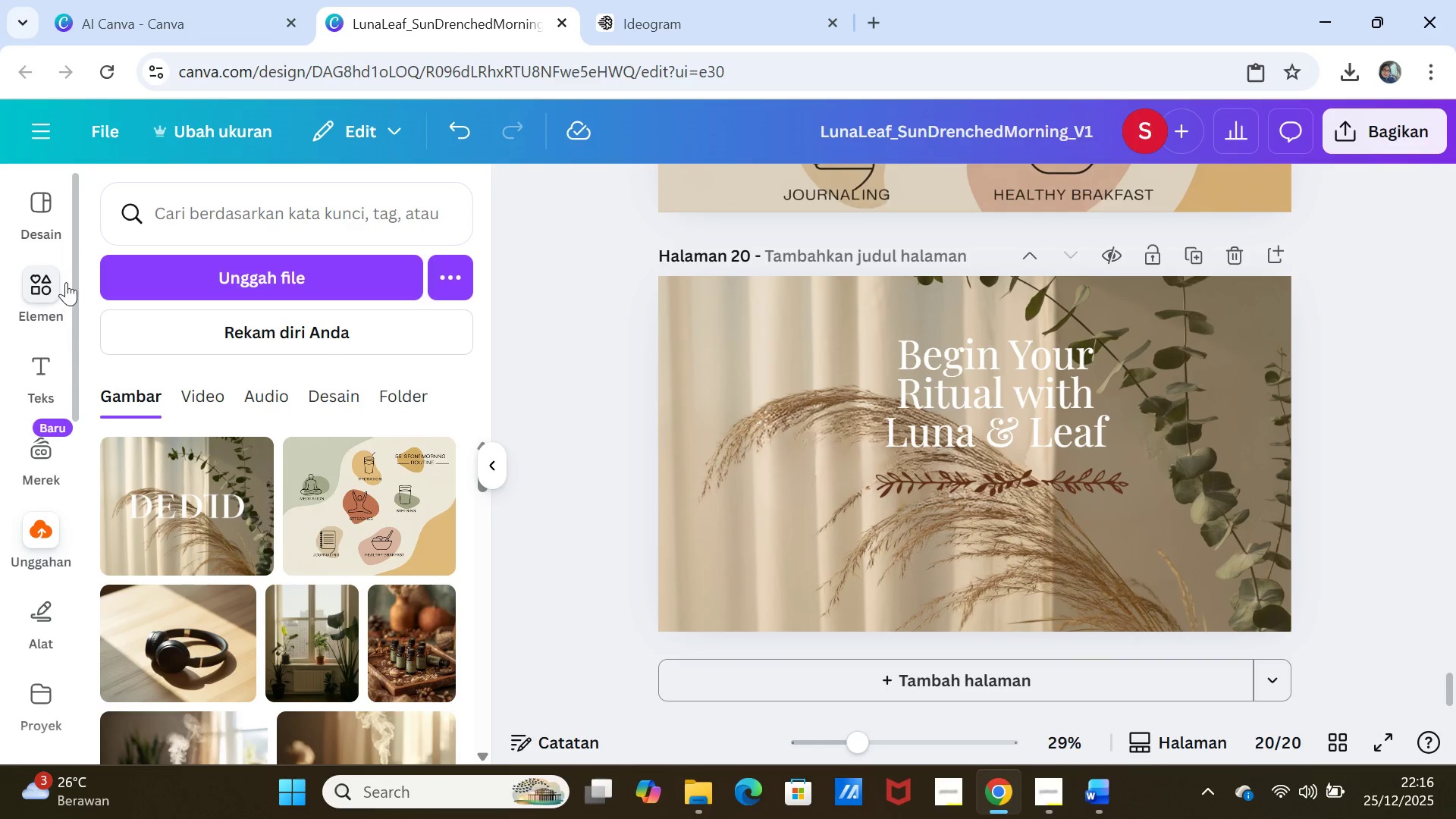 
left_click([52, 287])
 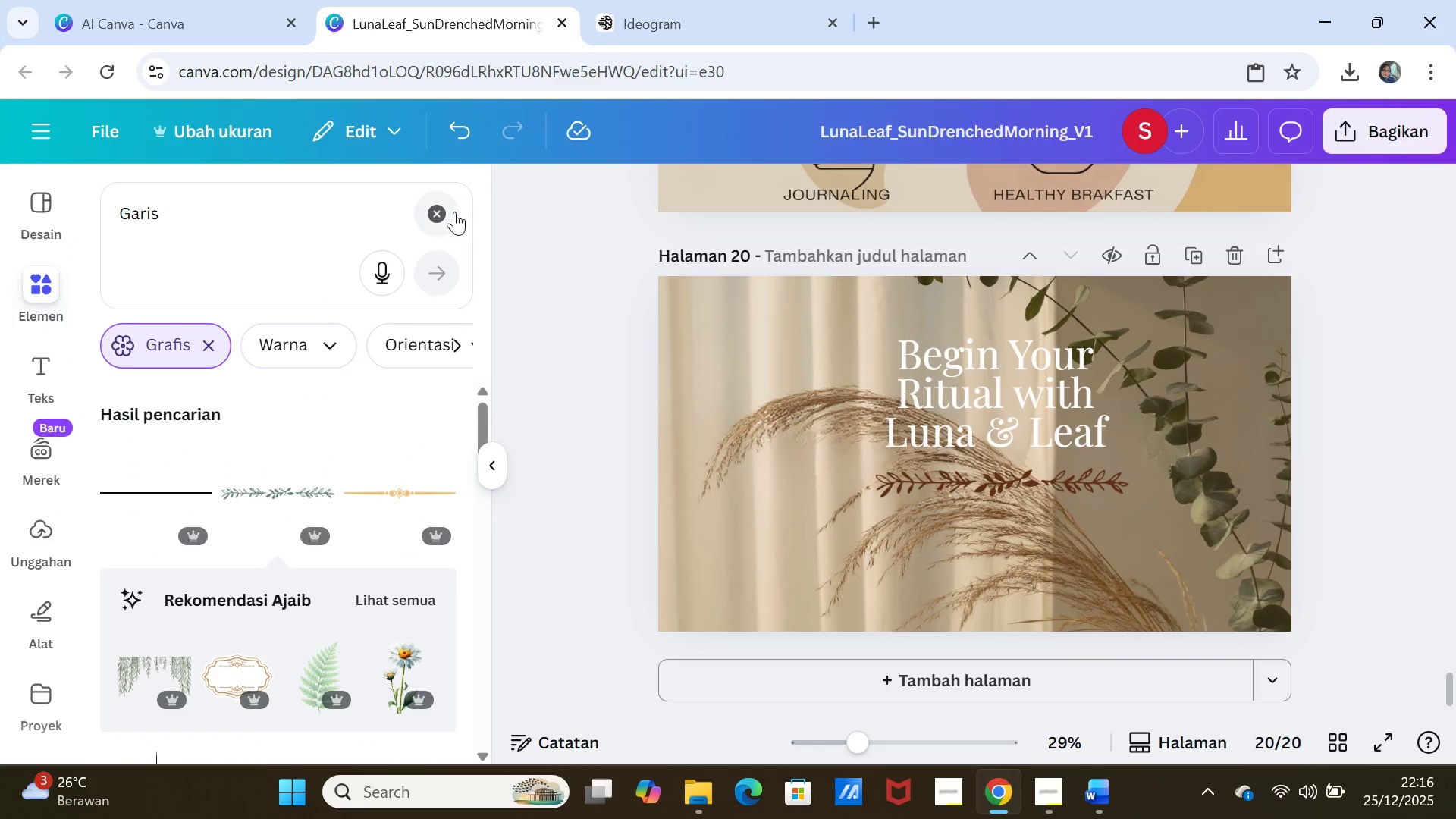 
left_click([440, 212])
 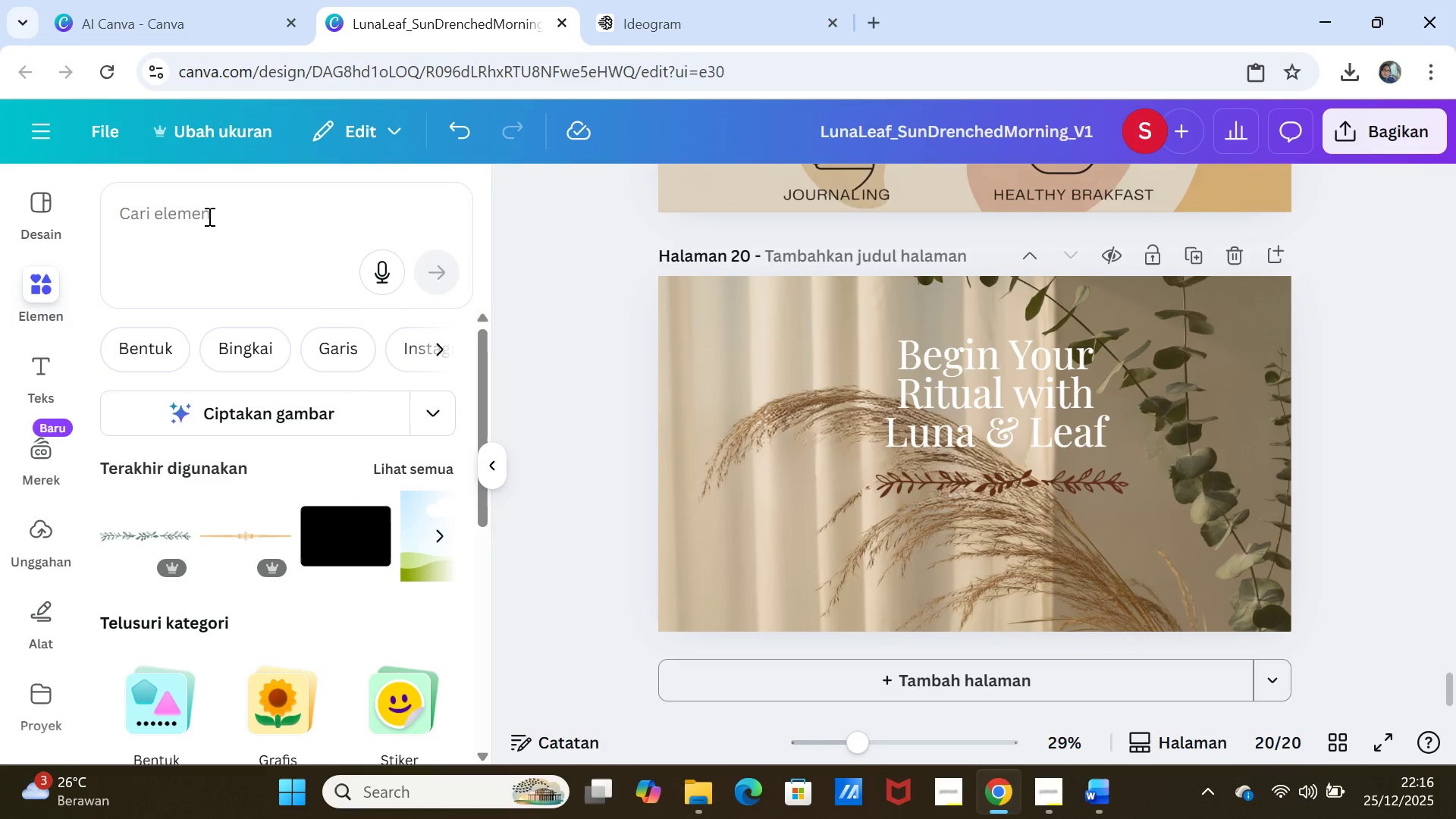 
left_click([208, 216])
 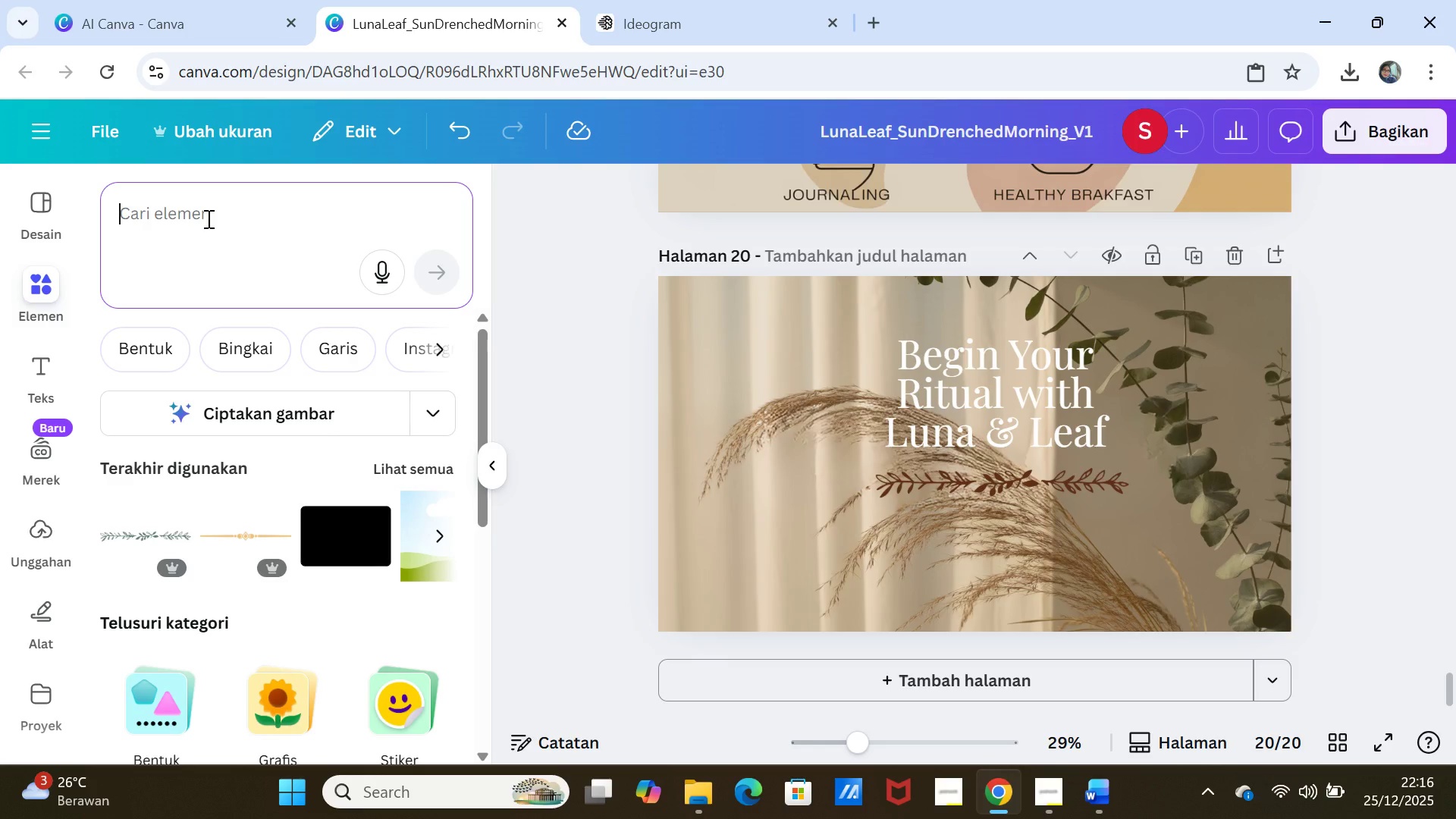 
type(CTA)
 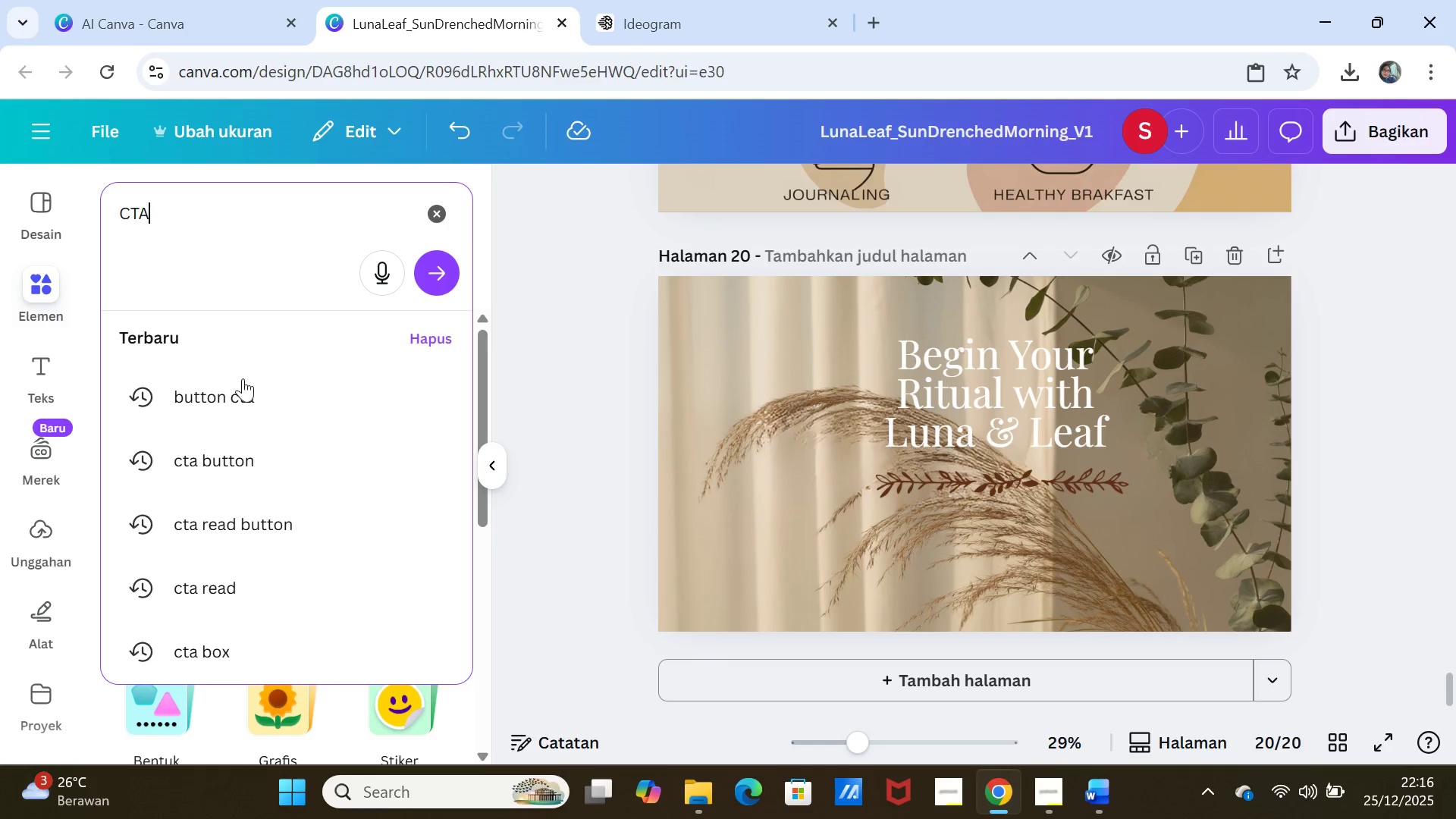 
left_click([246, 391])
 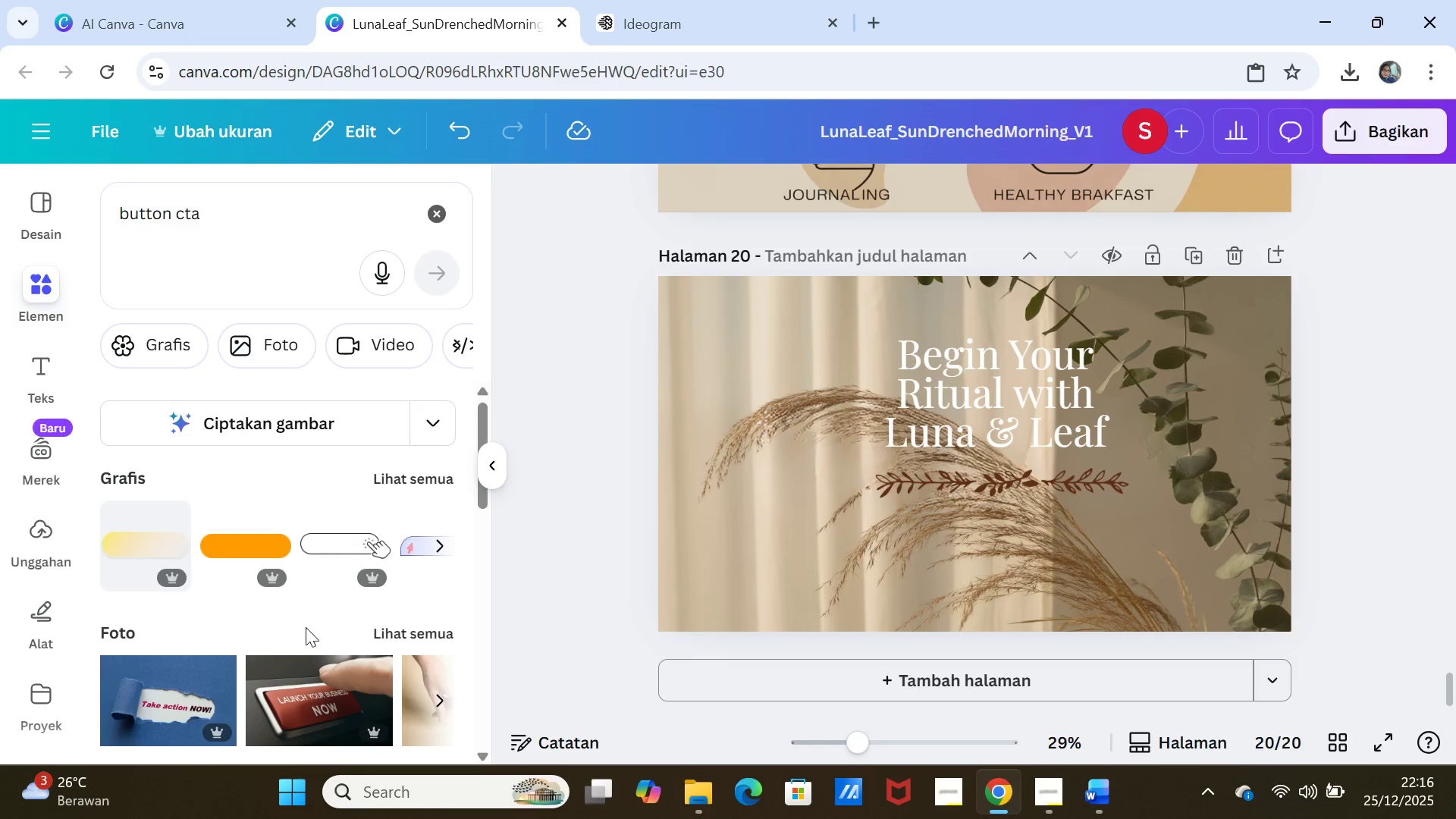 
left_click([406, 481])
 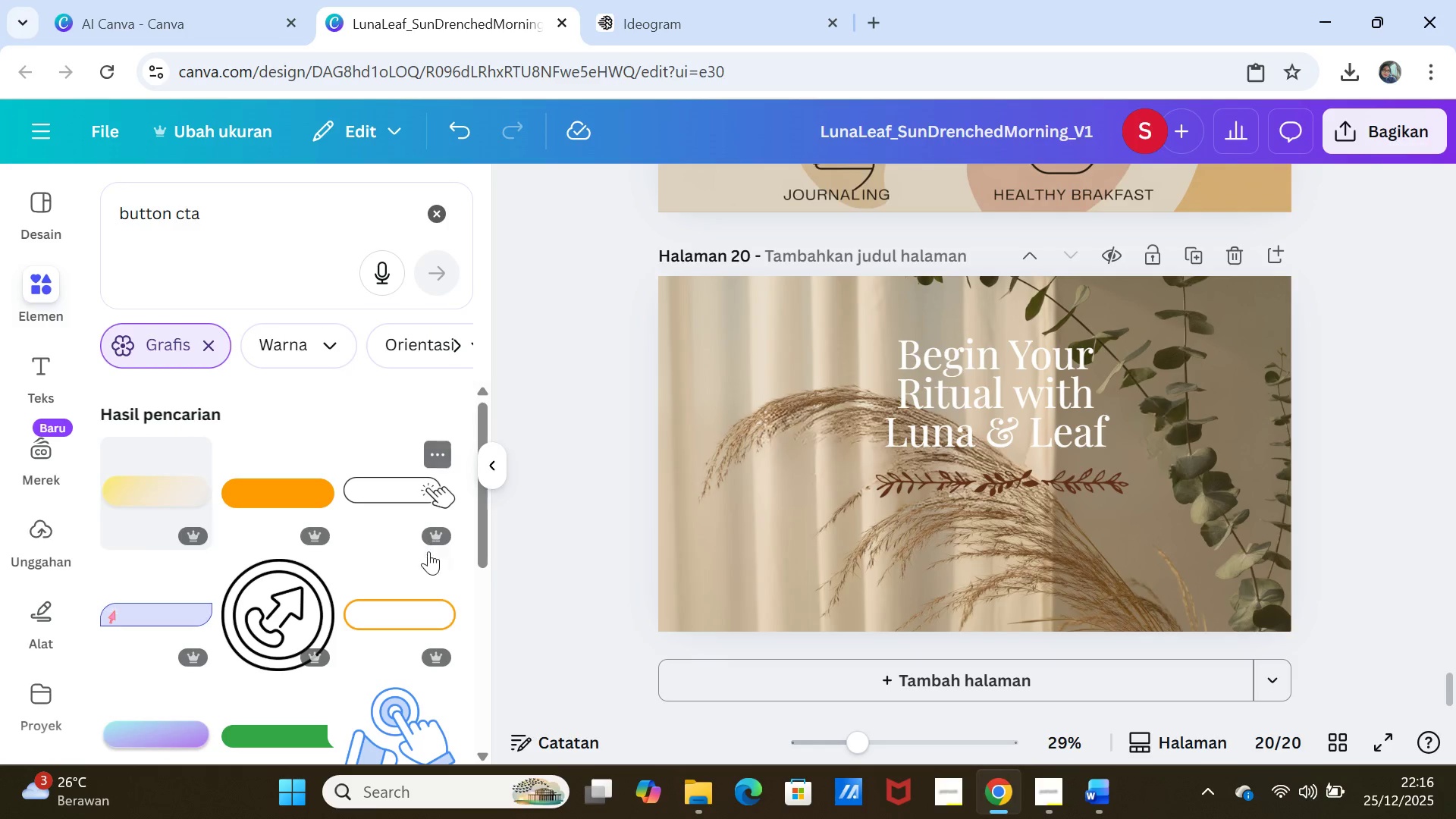 
scroll: coordinate [425, 580], scroll_direction: down, amount: 1.0
 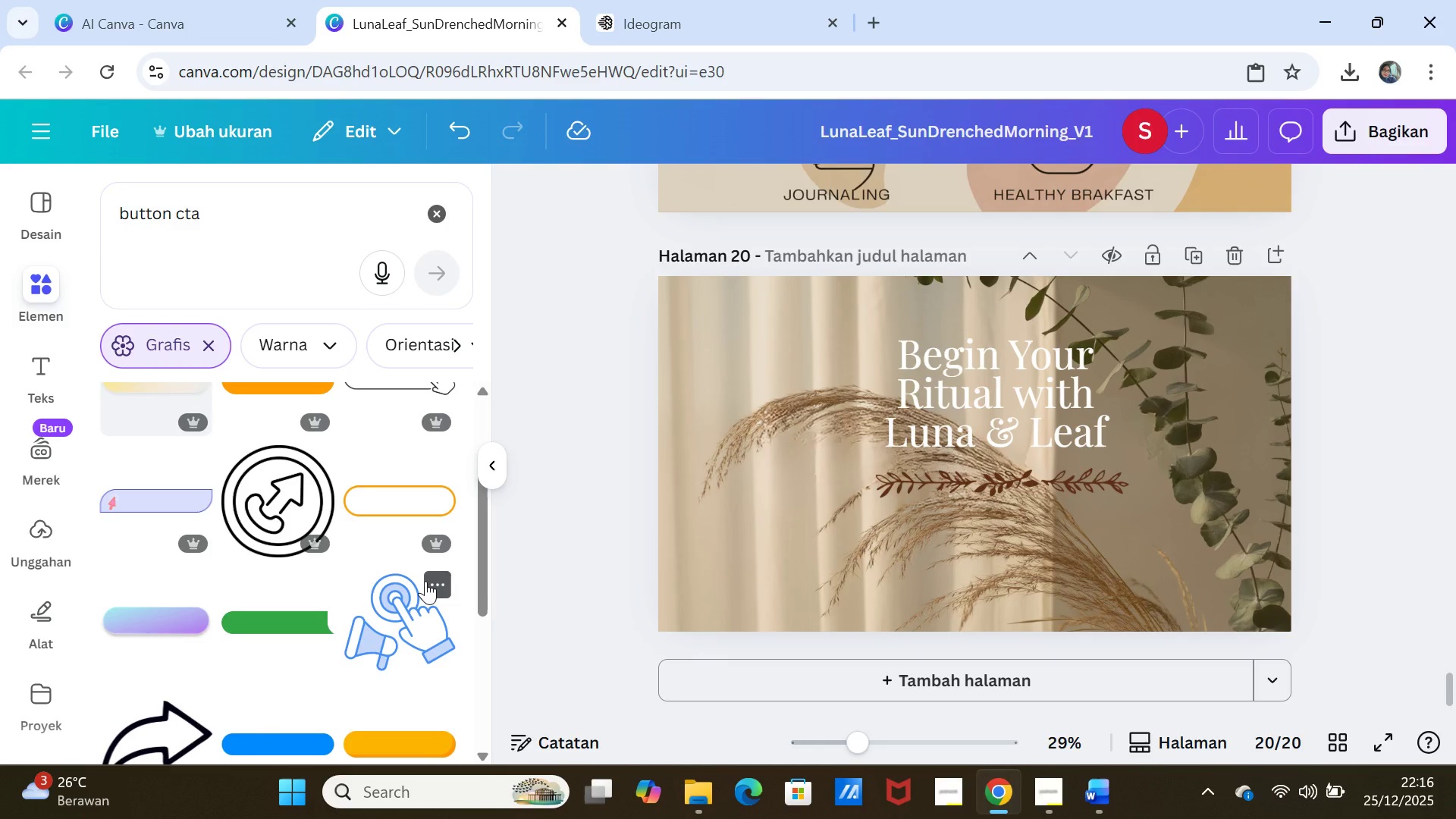 
scroll: coordinate [425, 581], scroll_direction: up, amount: 1.0
 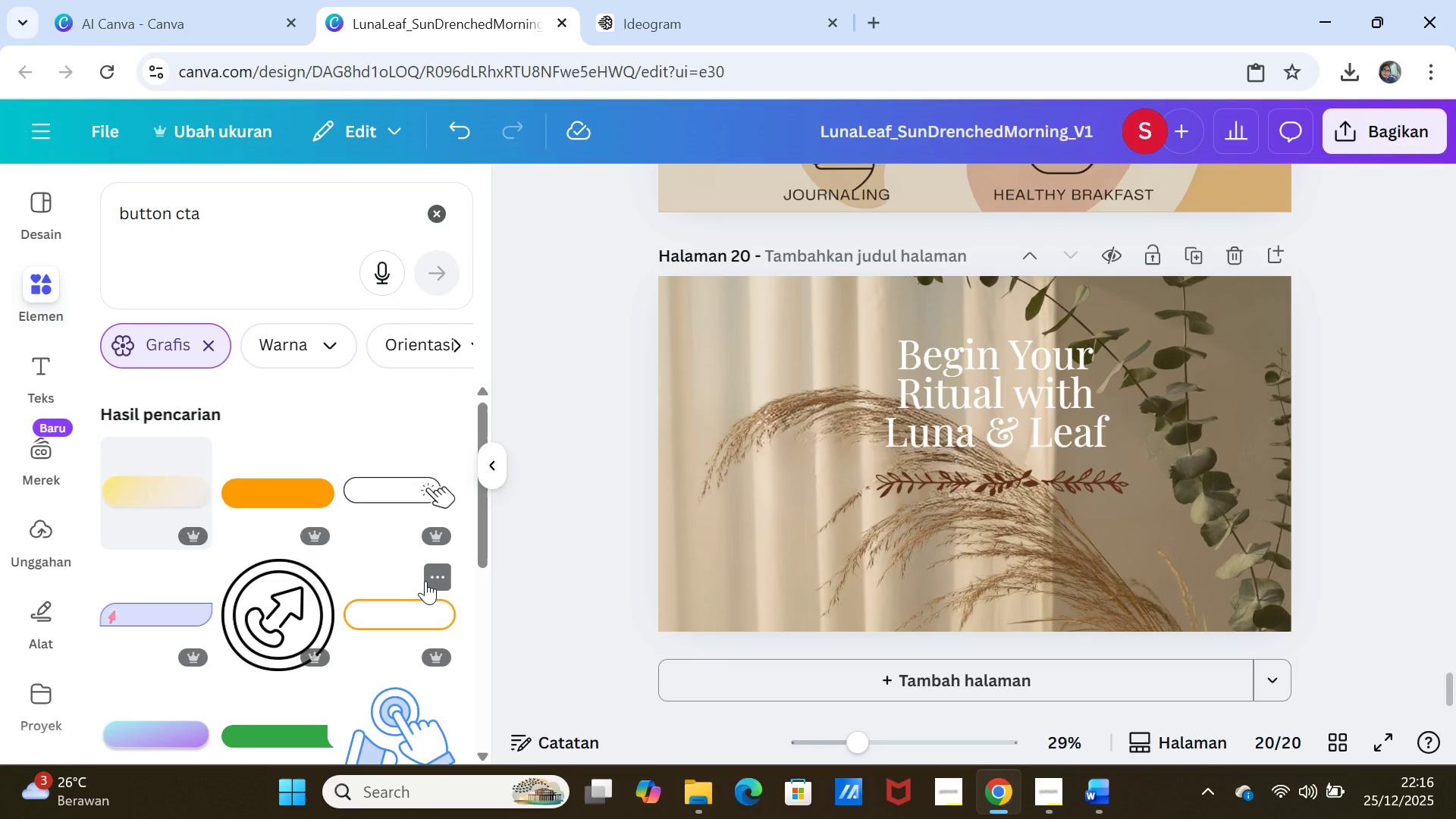 
scroll: coordinate [425, 581], scroll_direction: down, amount: 3.0
 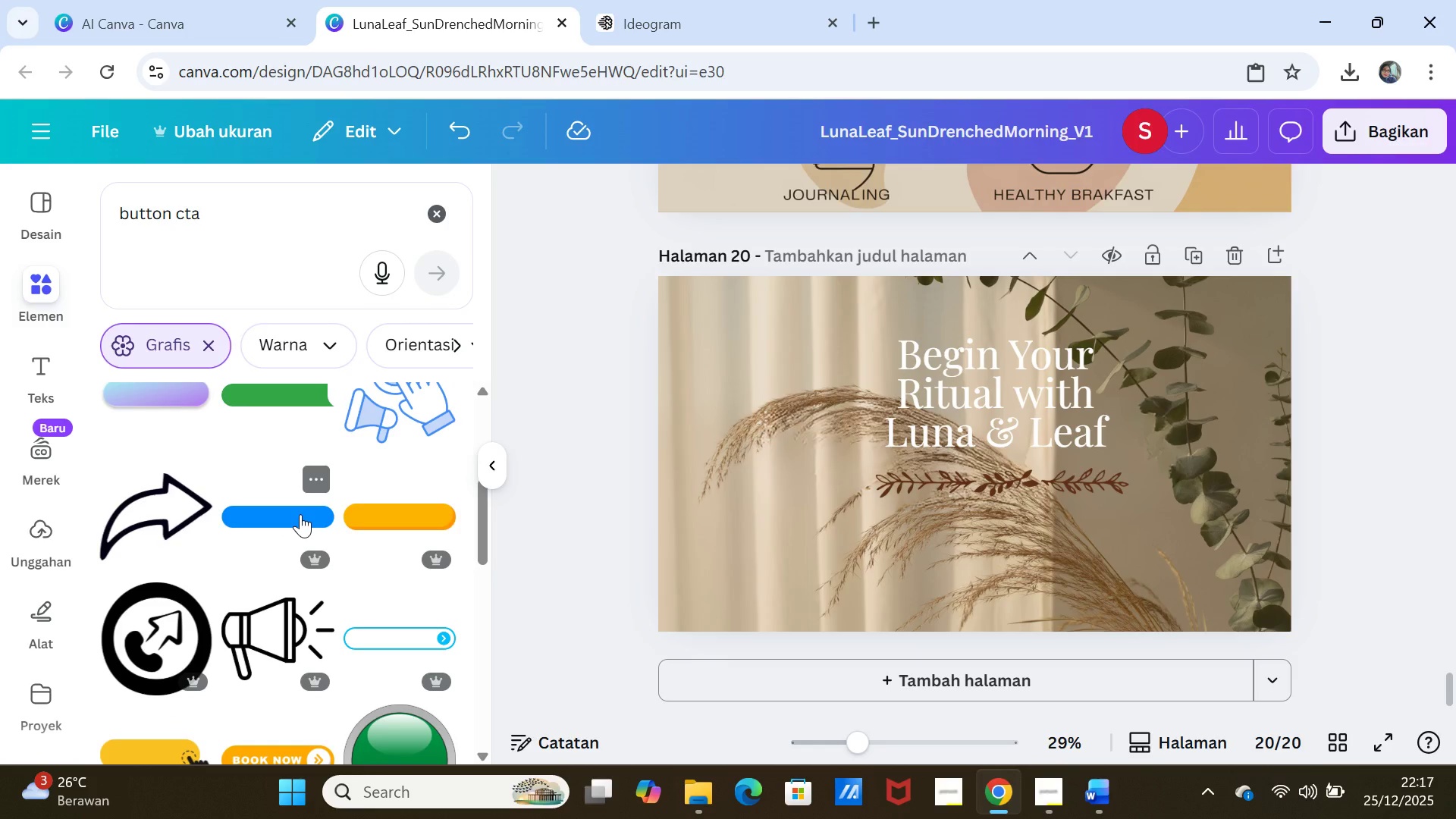 
left_click([300, 514])
 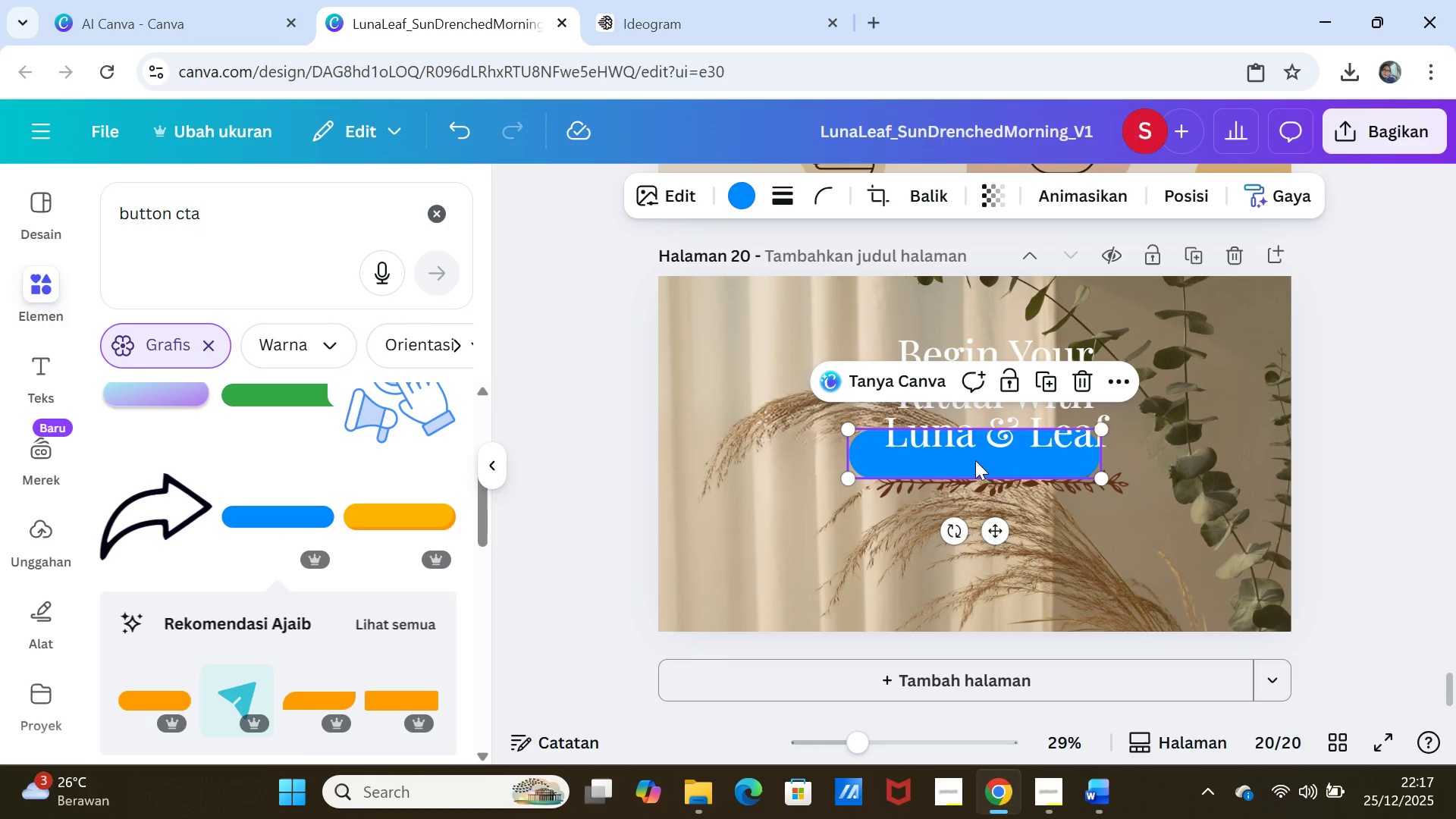 
left_click_drag(start_coordinate=[979, 460], to_coordinate=[988, 538])
 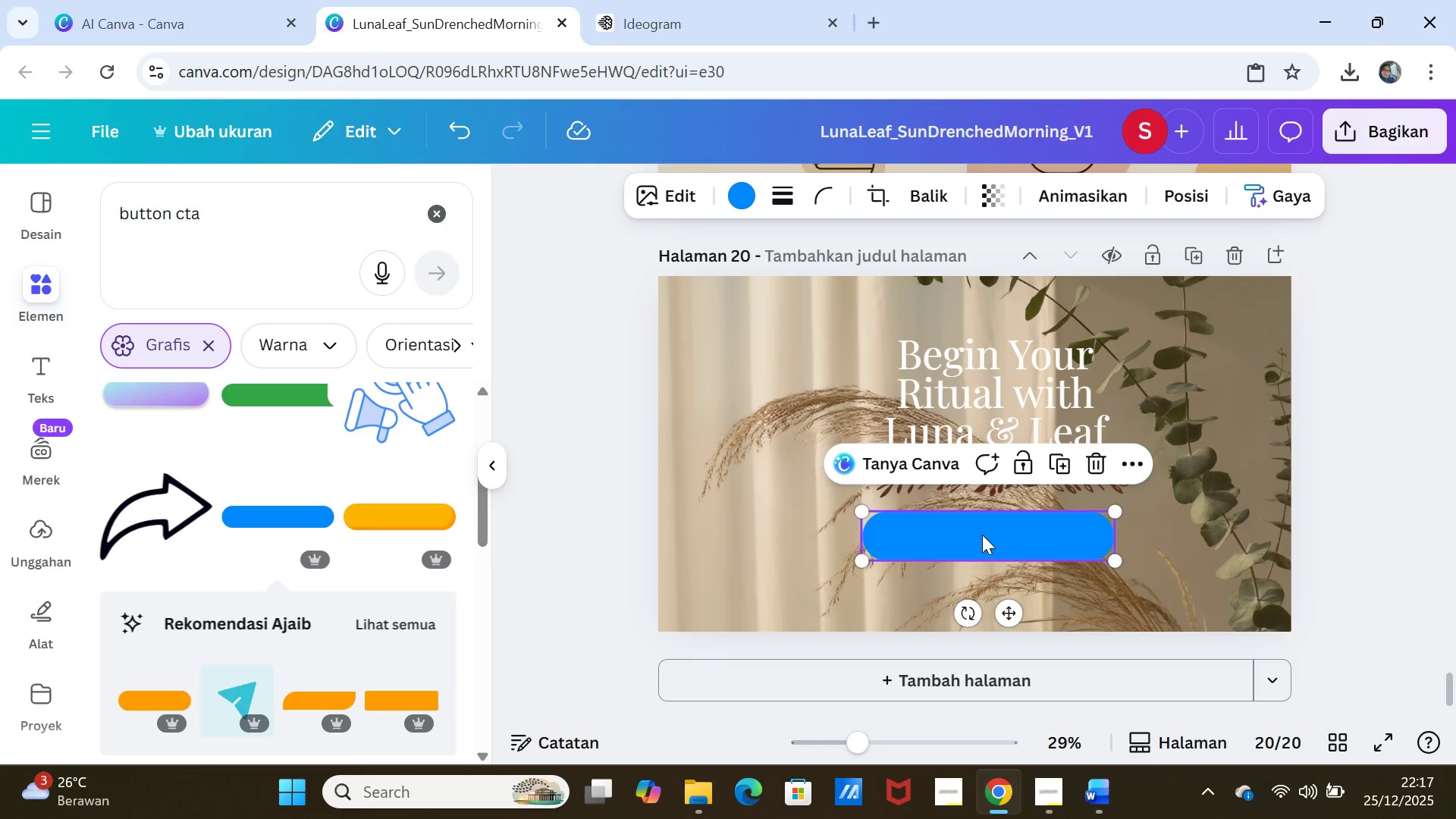 
double_click([982, 535])
 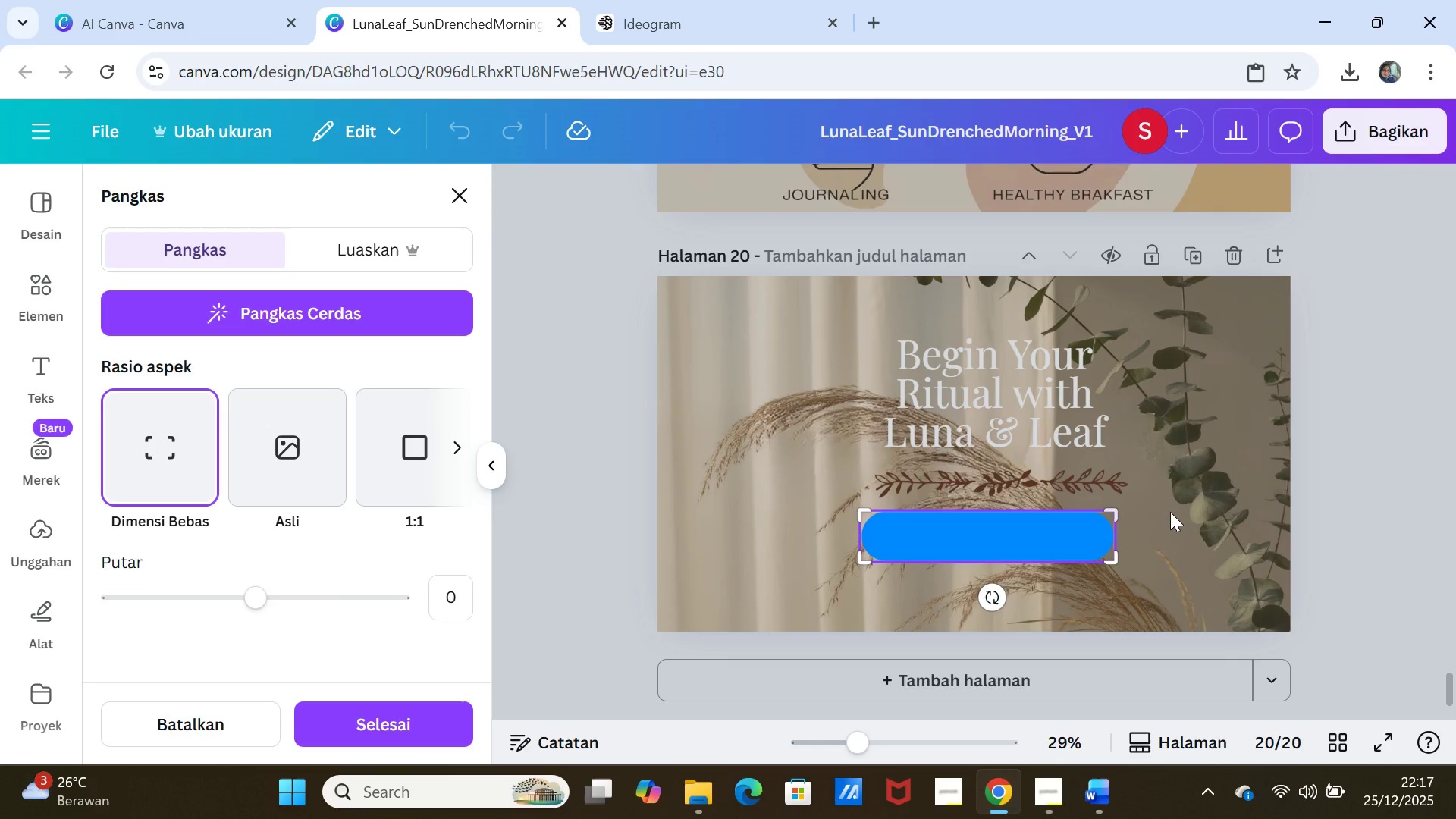 
left_click([1175, 511])
 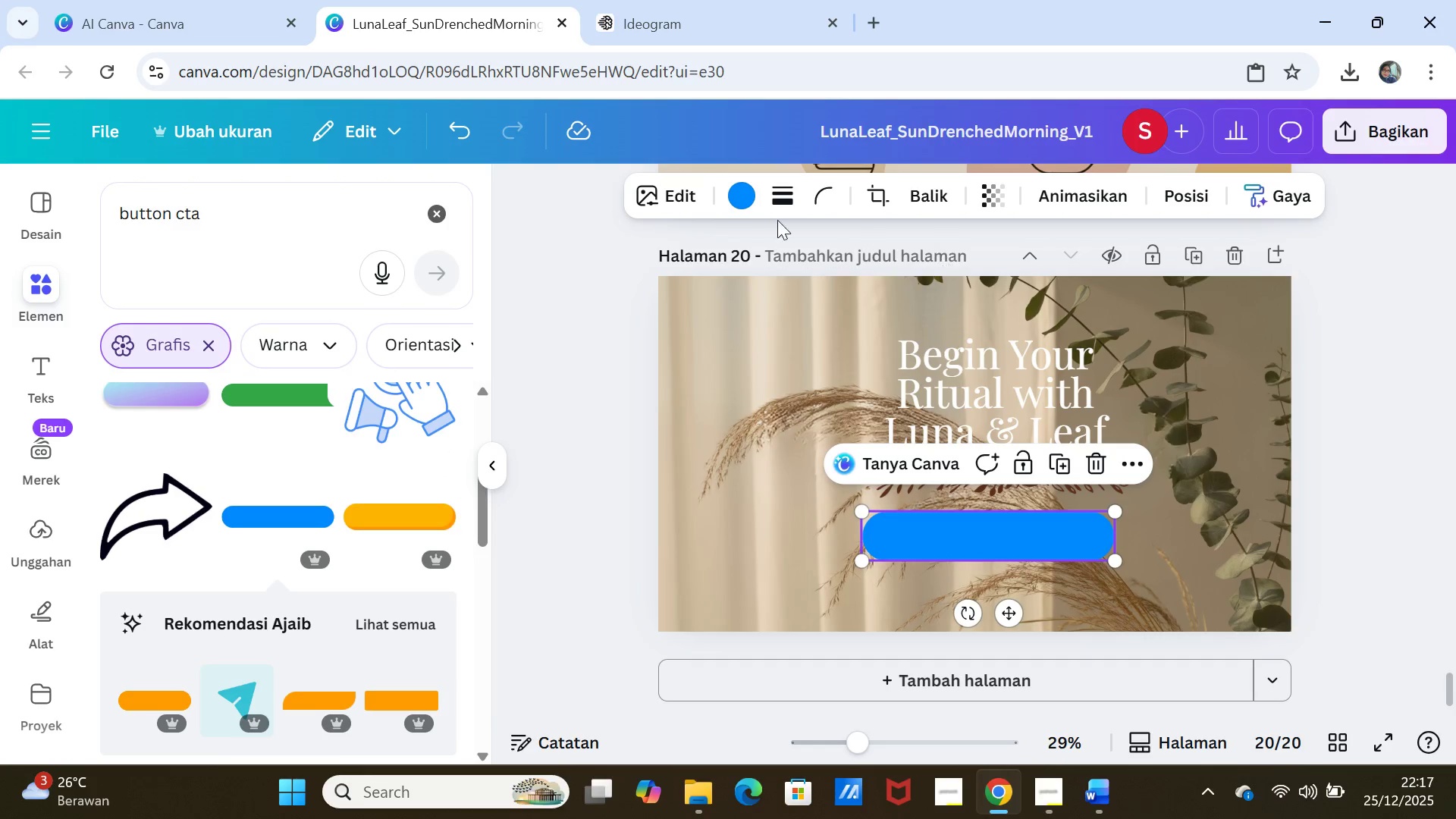 
left_click([746, 207])
 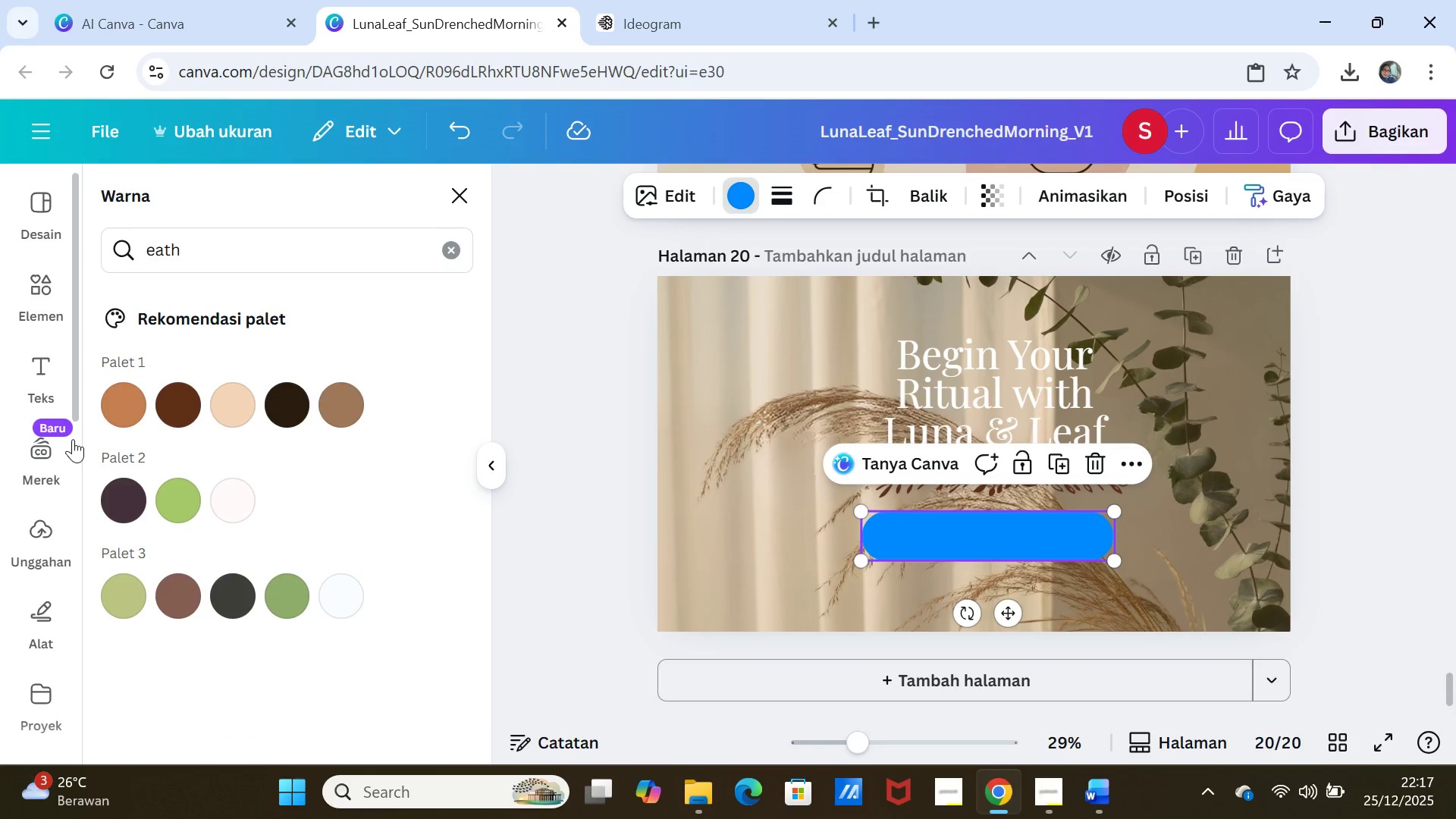 
left_click([130, 410])
 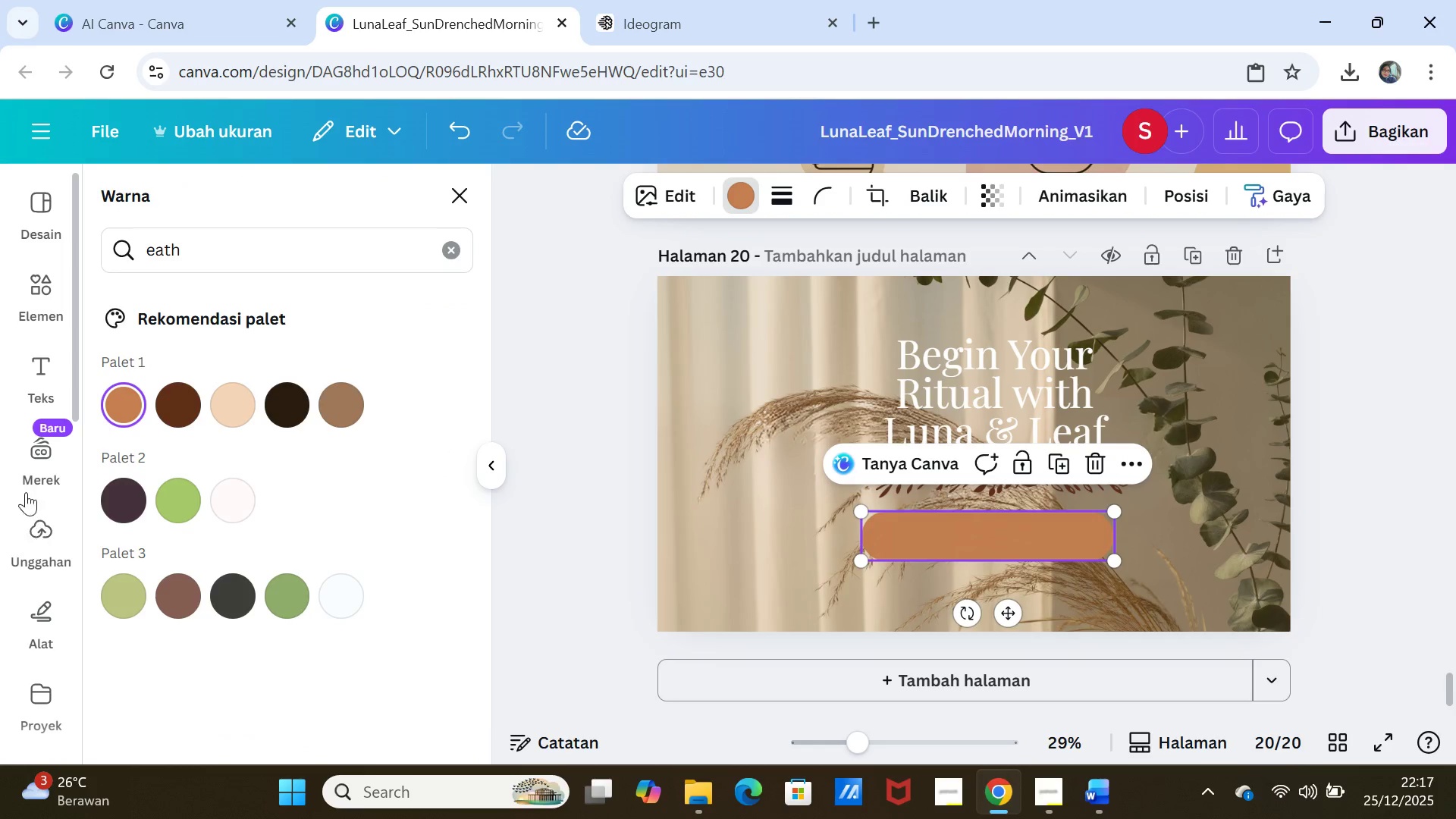 
left_click([46, 377])
 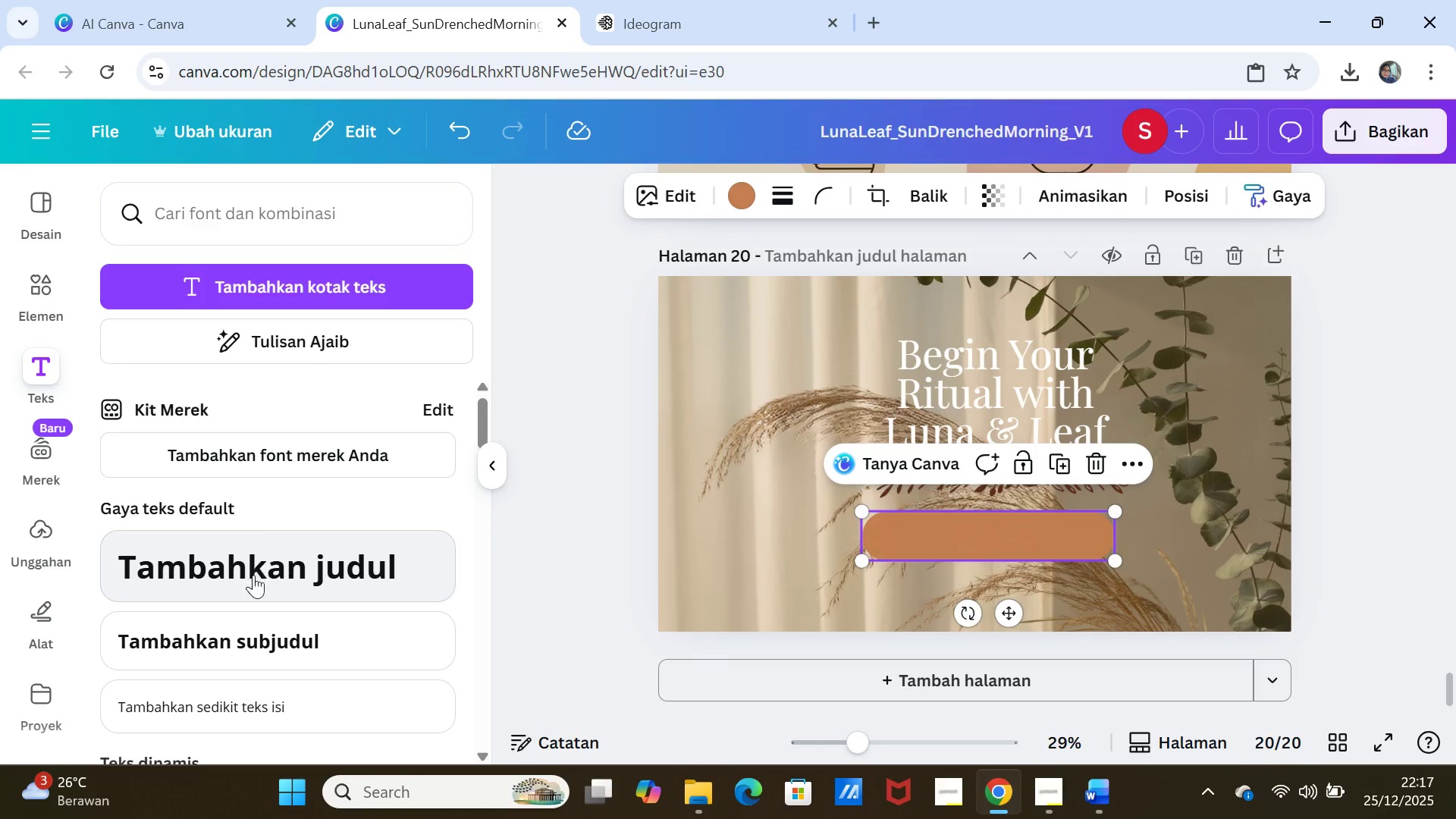 
left_click([246, 632])
 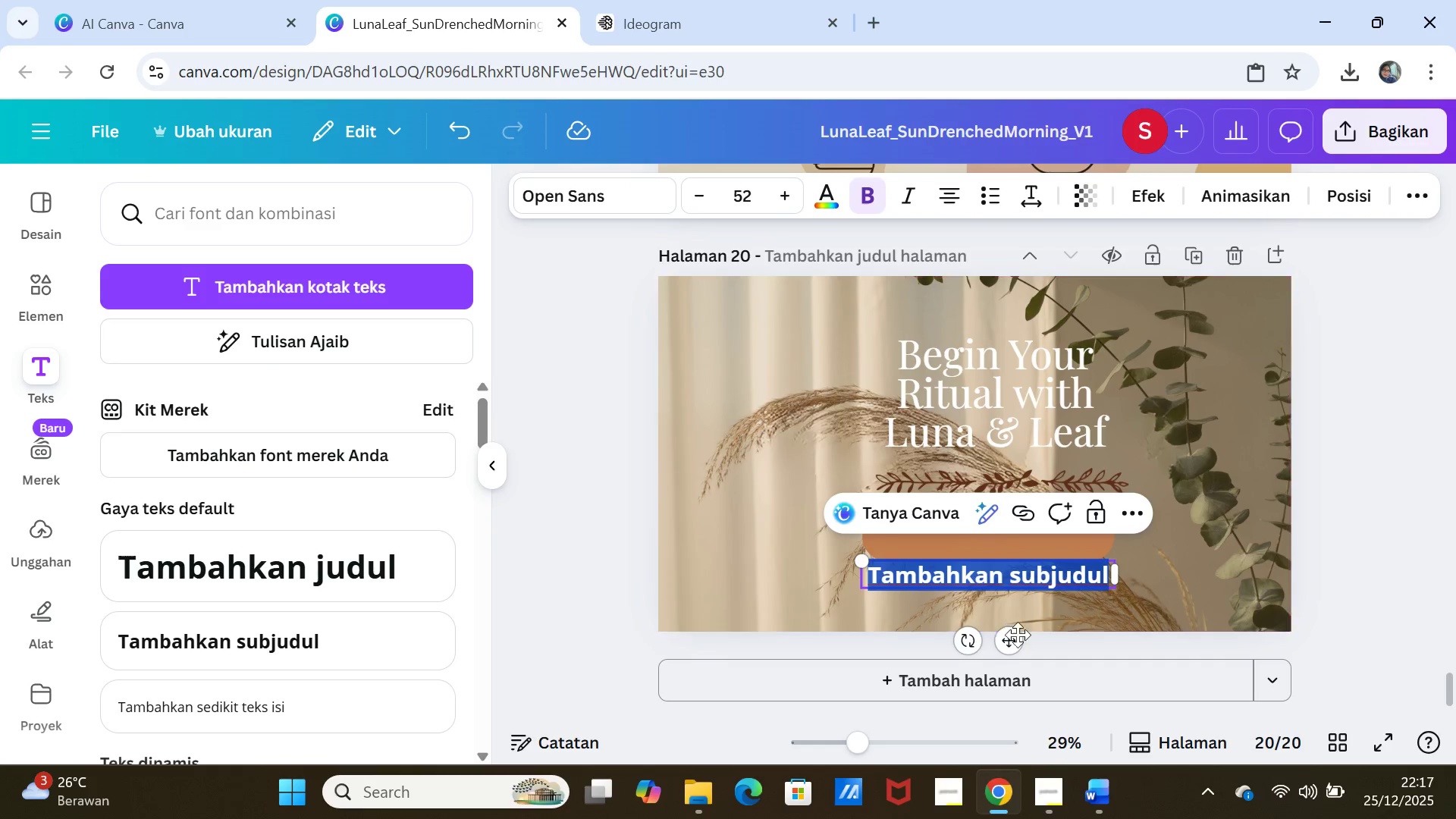 
left_click_drag(start_coordinate=[1019, 638], to_coordinate=[1018, 596])
 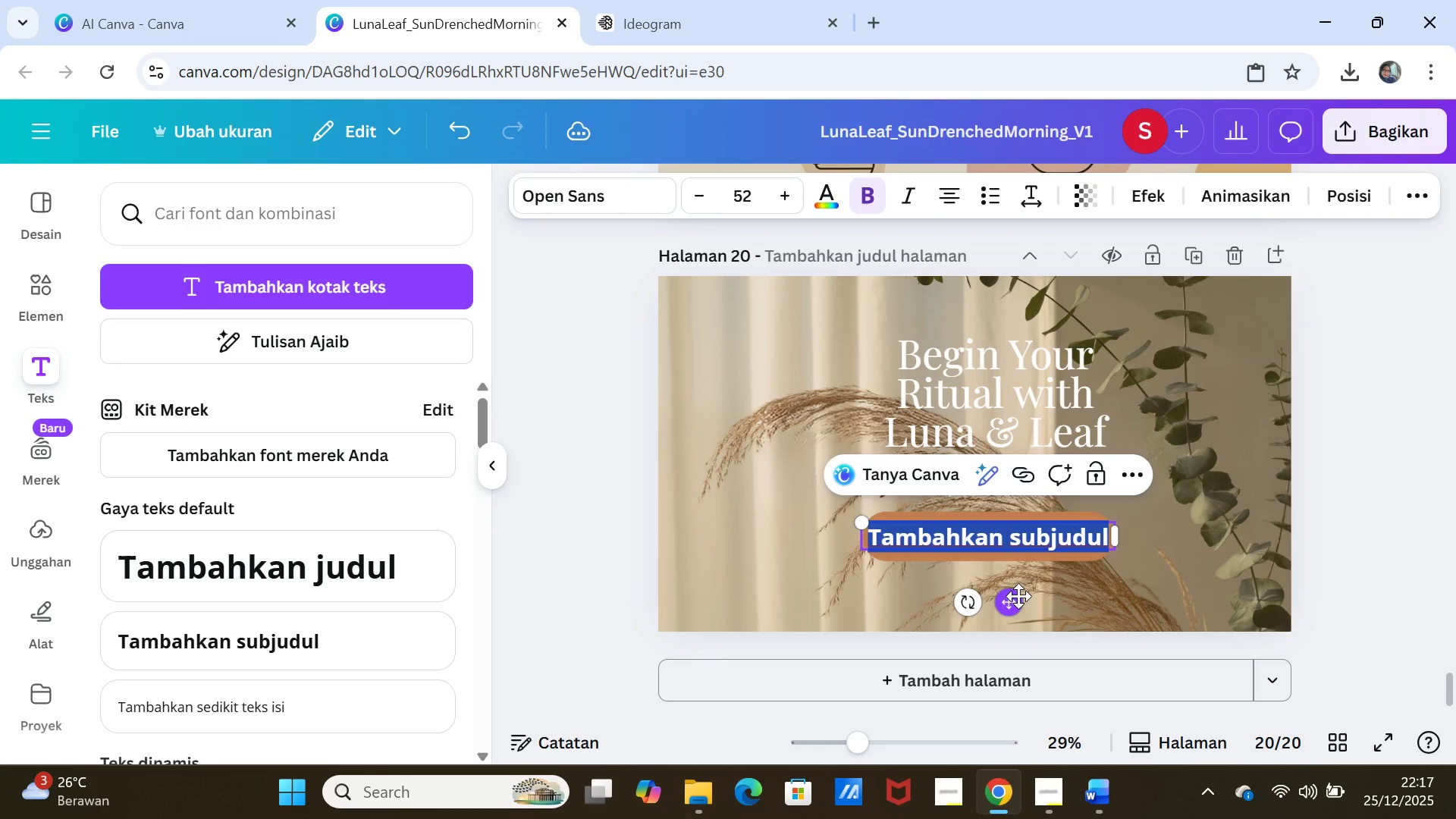 
key(Control+V)
 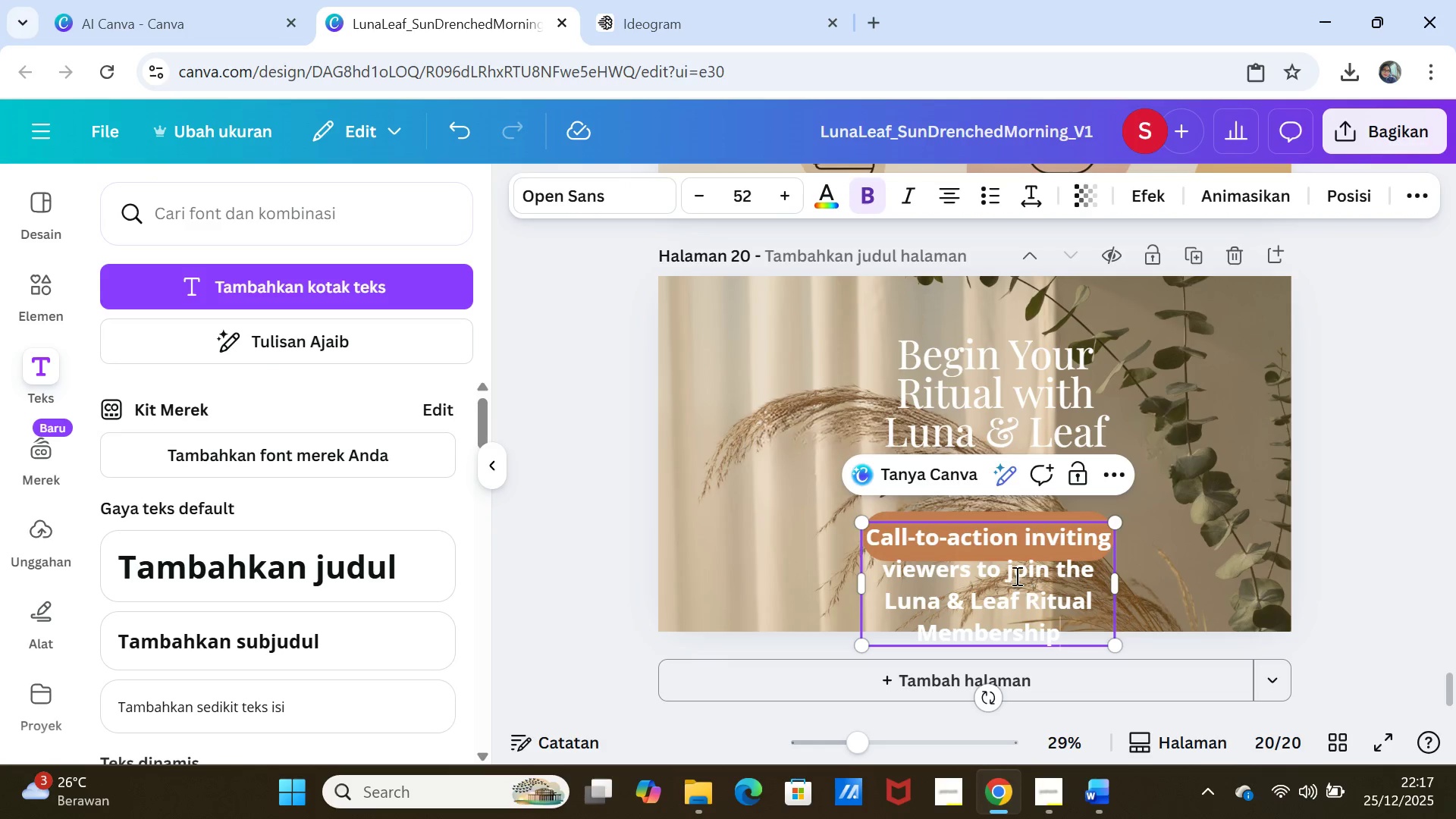 
left_click([1009, 570])
 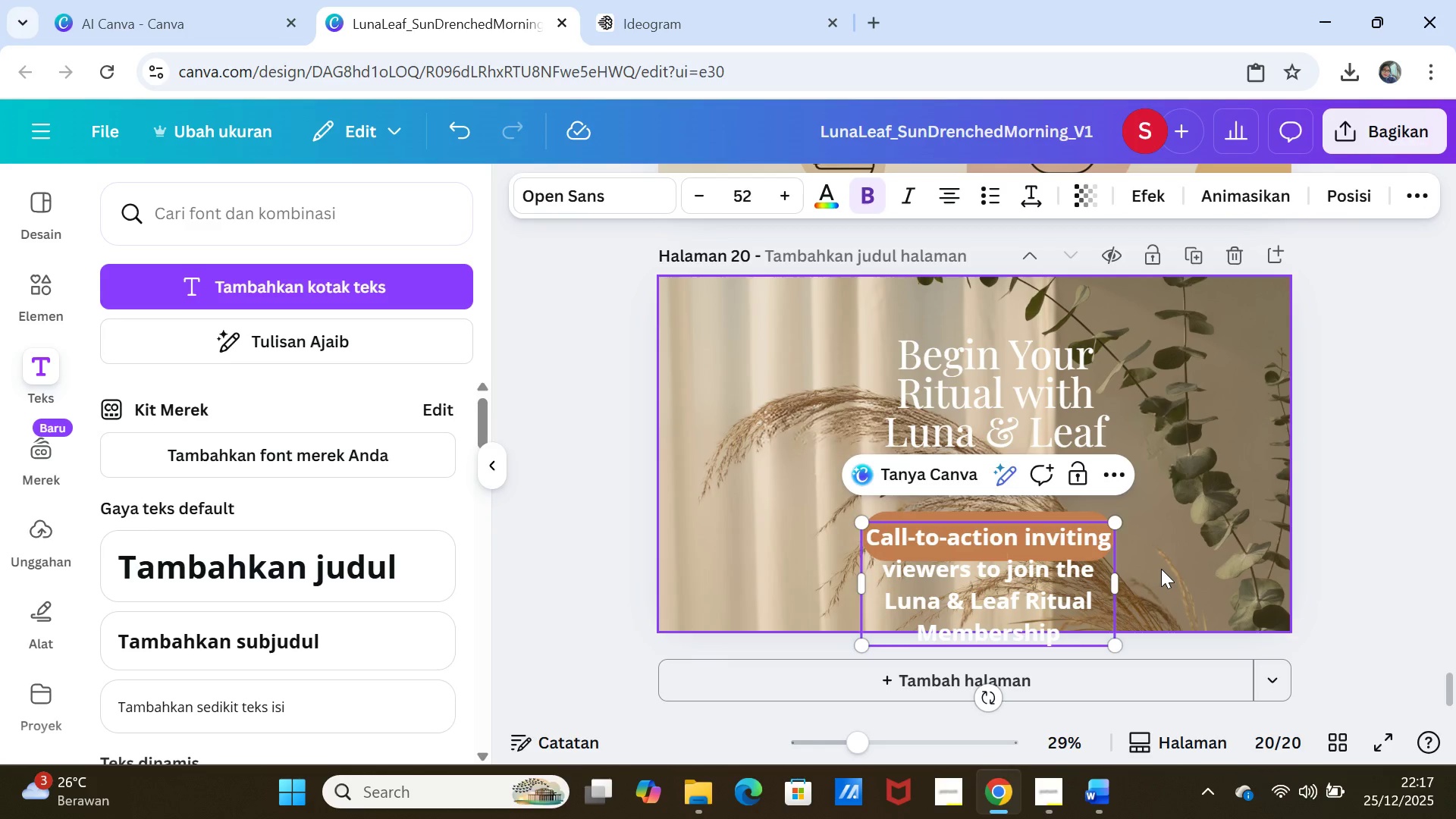 
key(Backspace)
 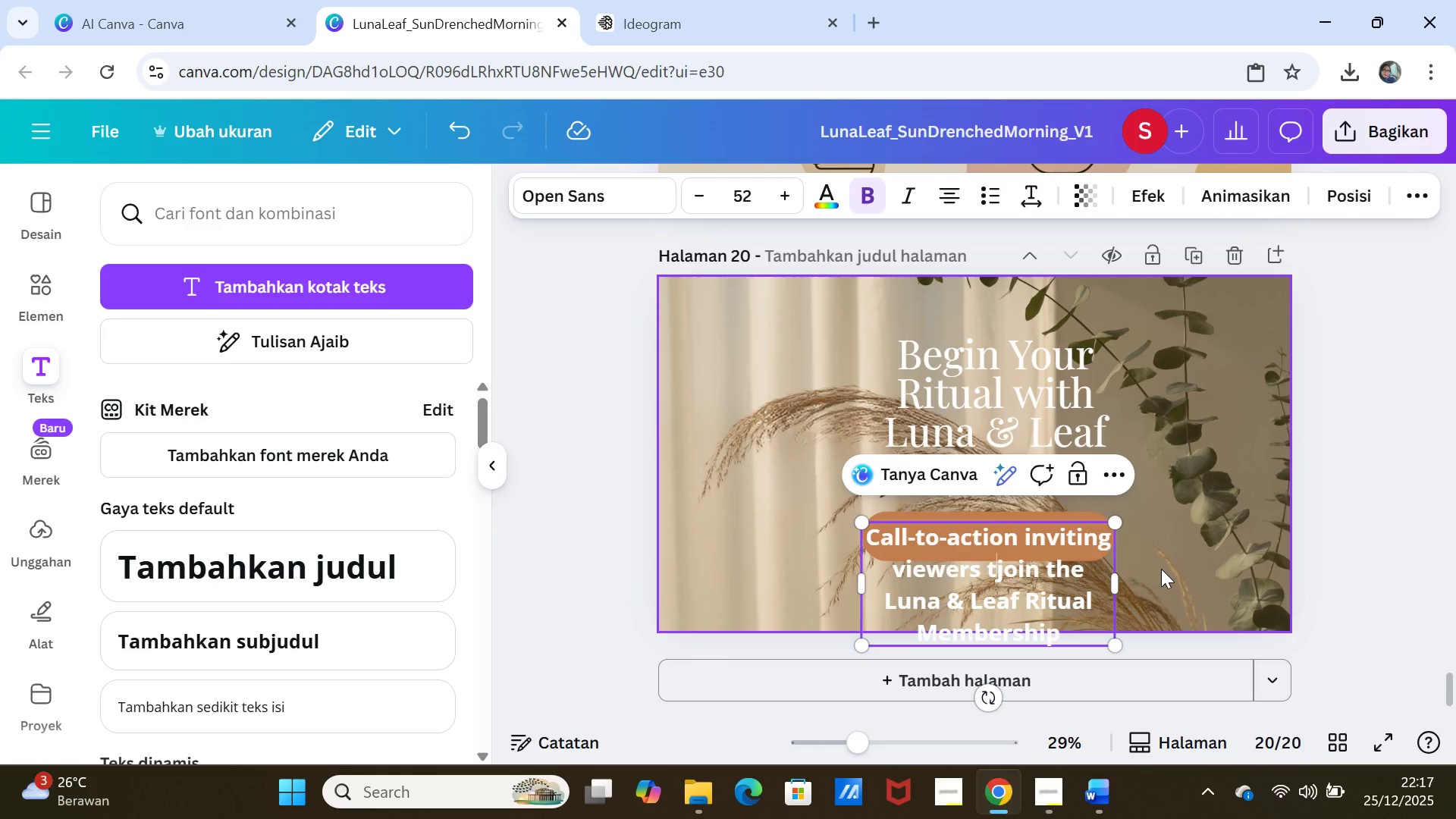 
key(Backspace)
 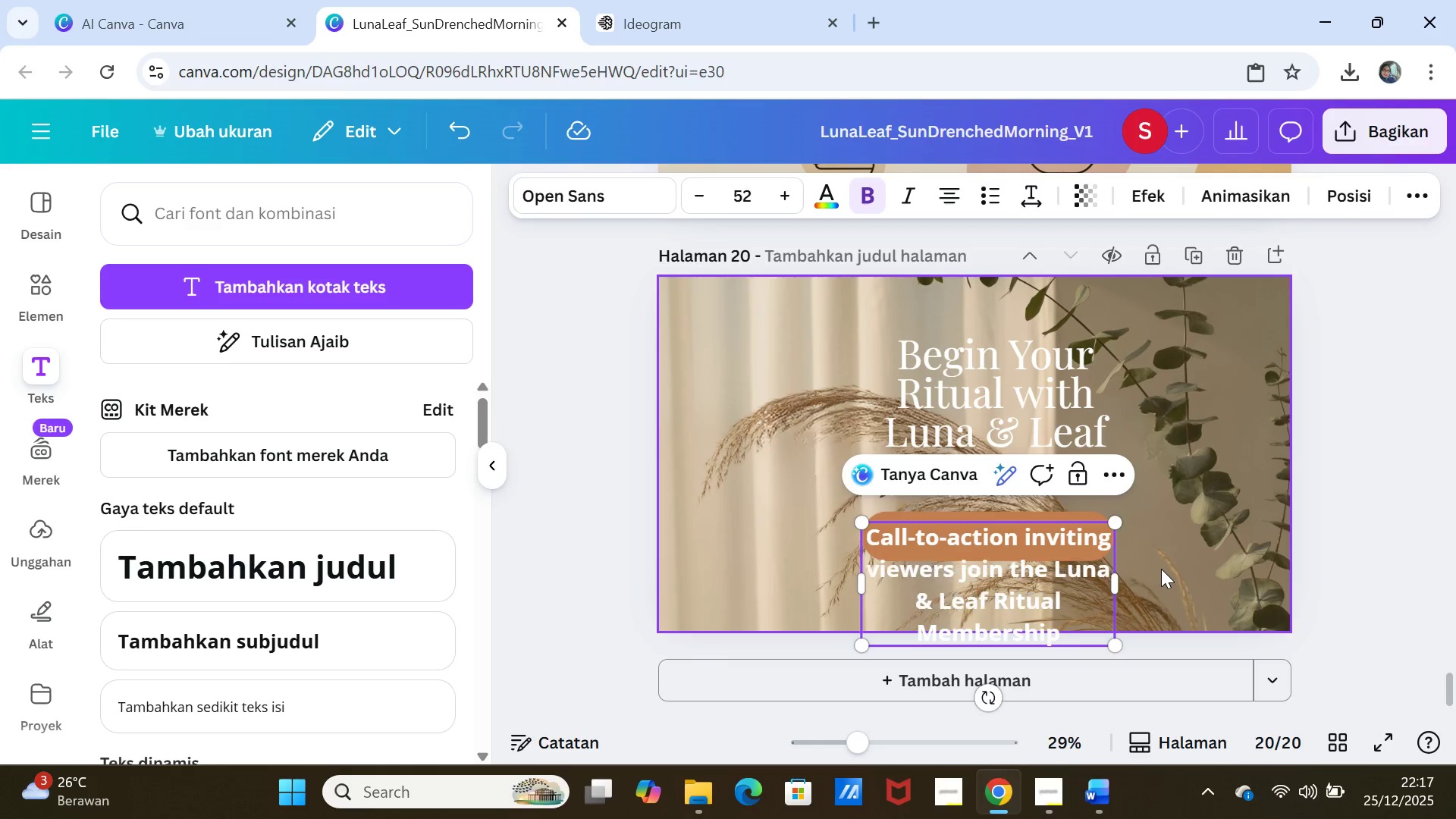 
key(Backspace)
 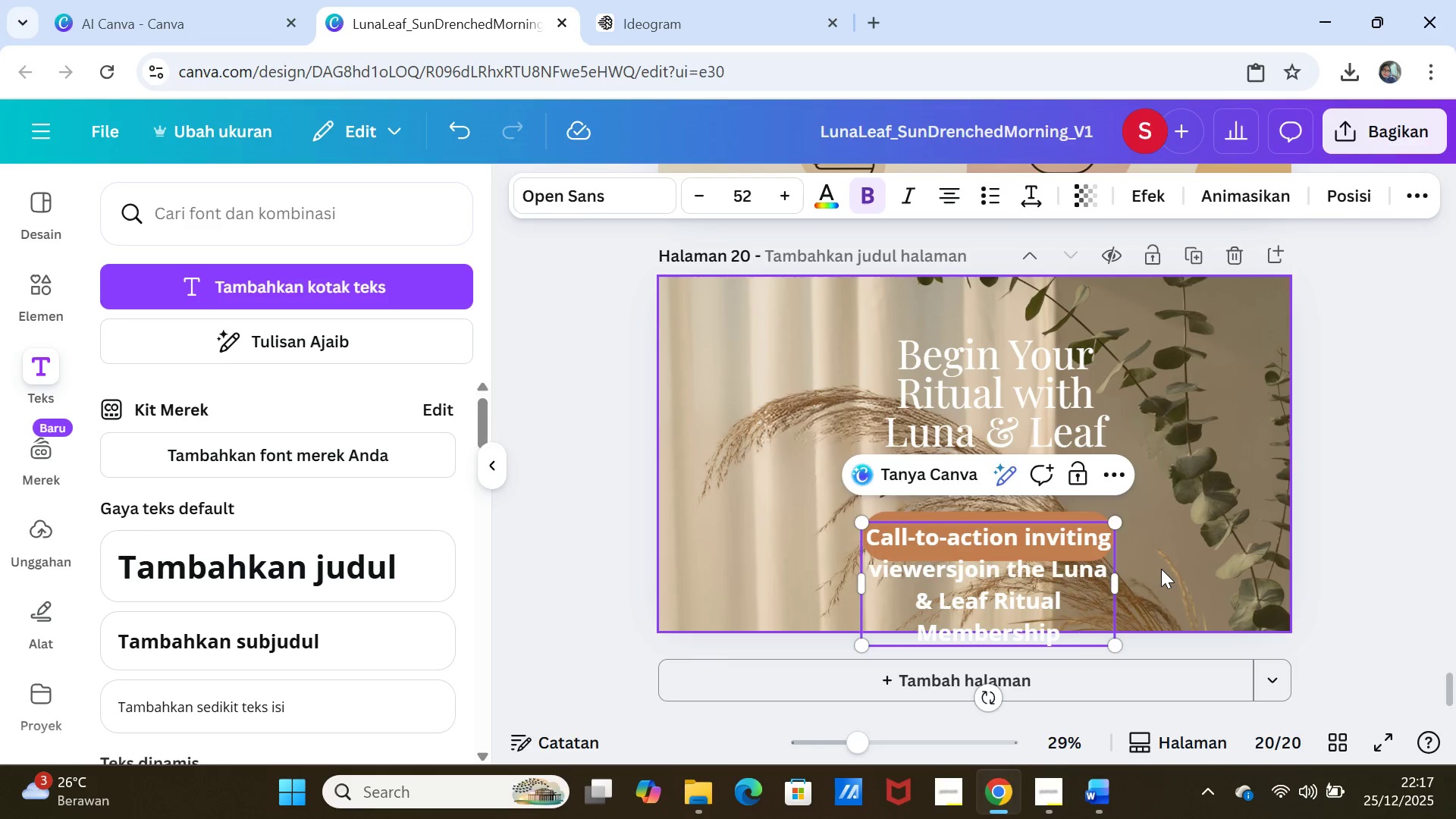 
key(Backspace)
 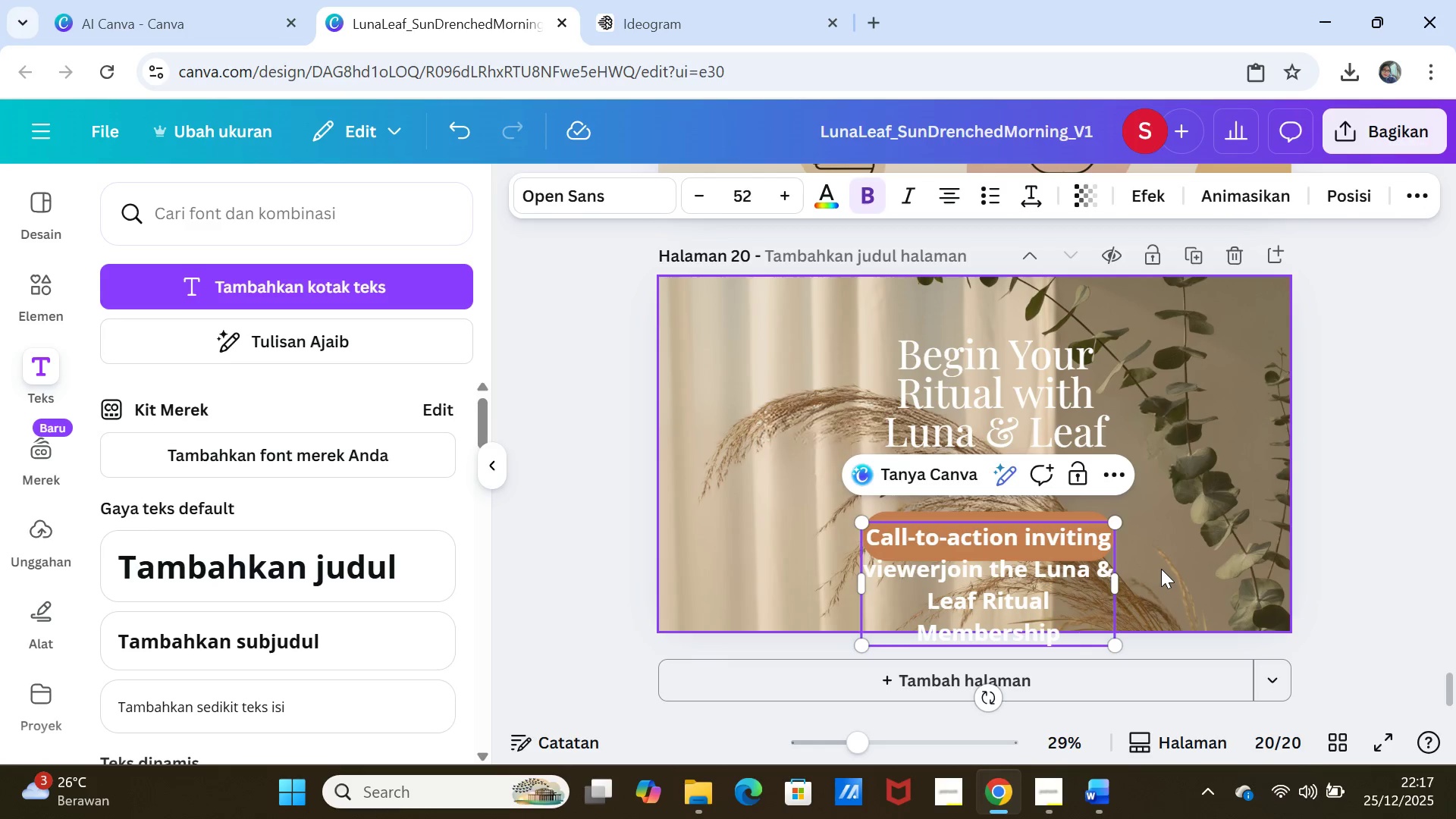 
key(Backspace)
 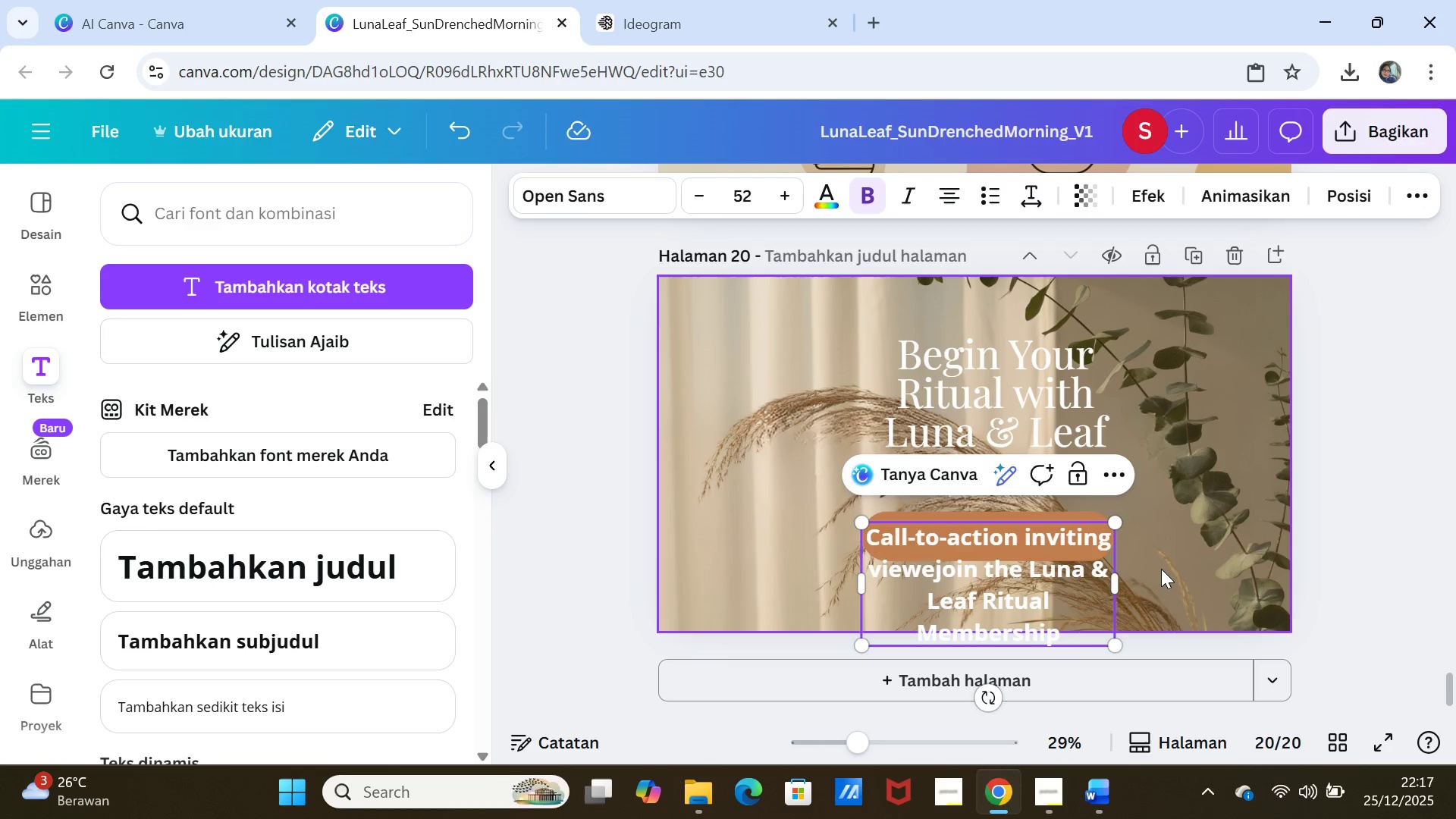 
key(Backspace)
 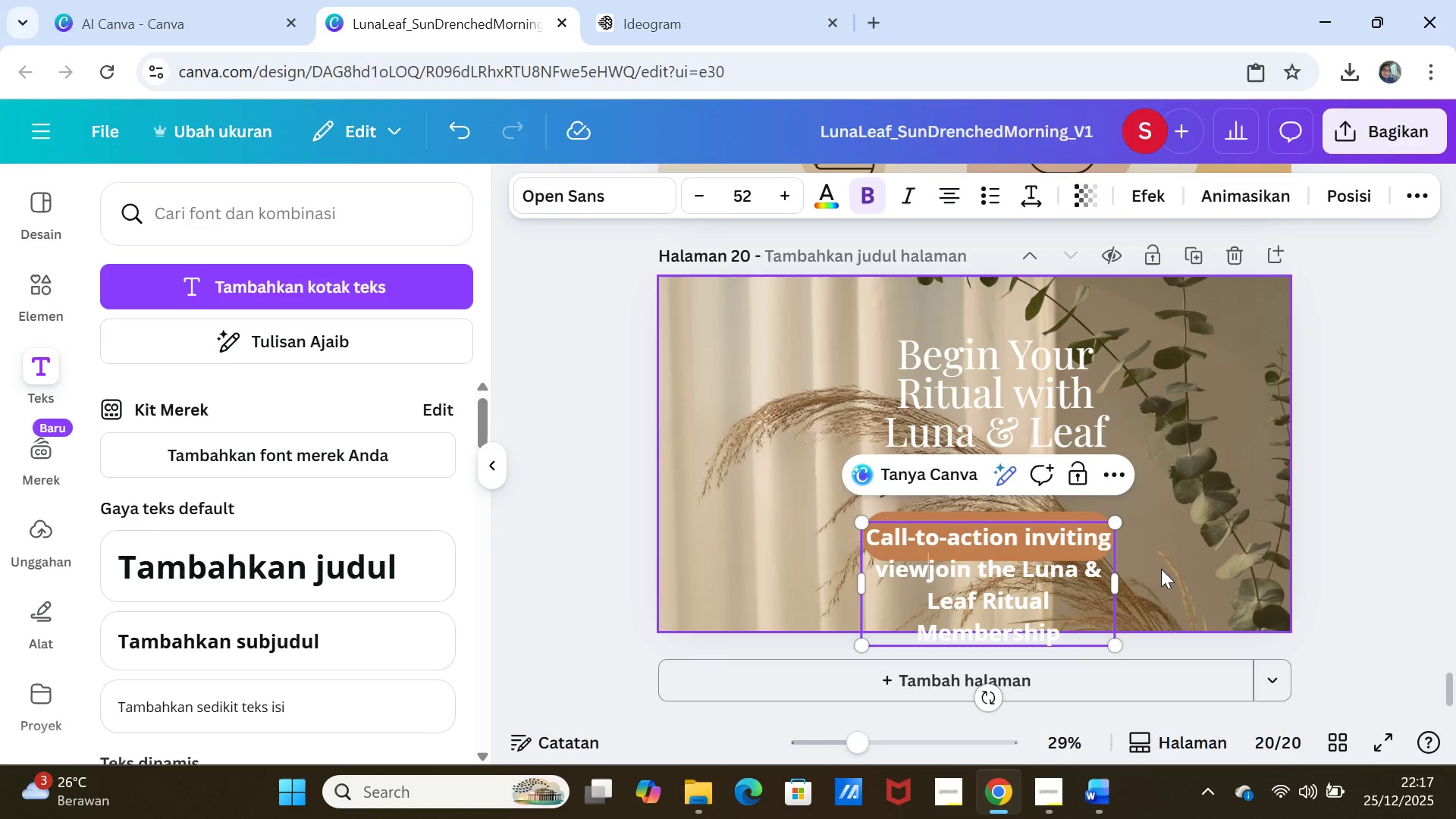 
key(Backspace)
 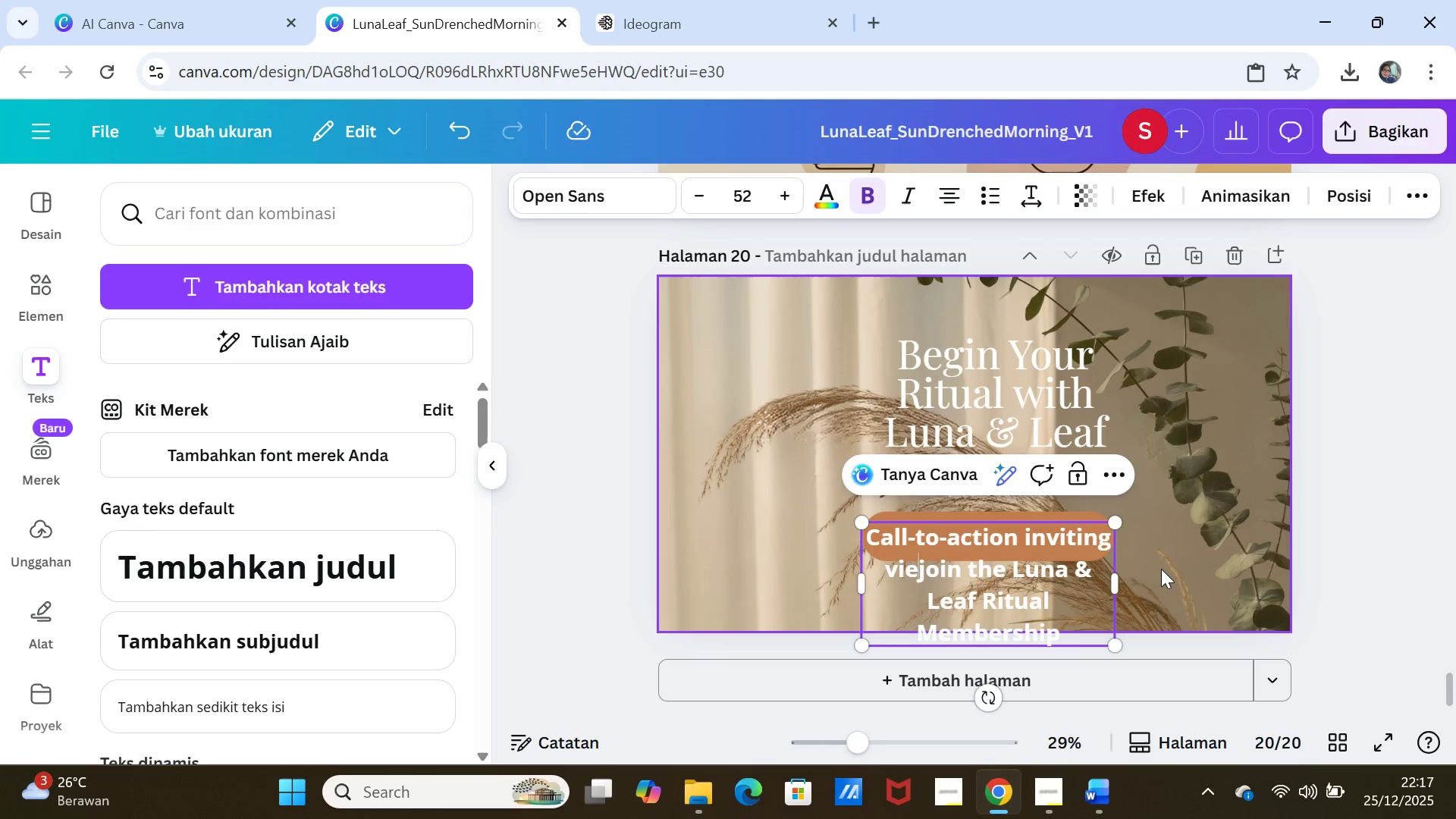 
key(Backspace)
 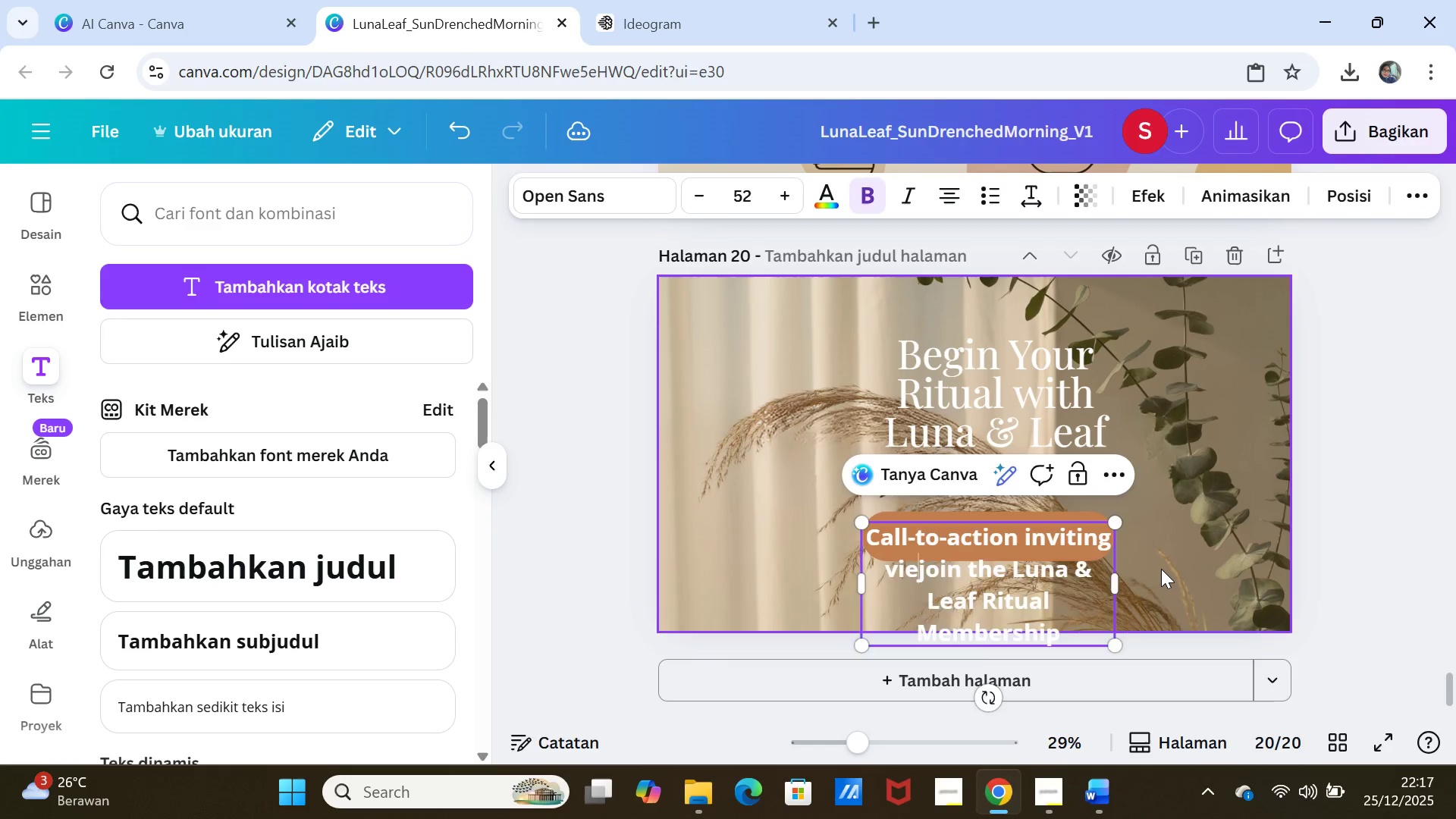 
key(Backspace)
 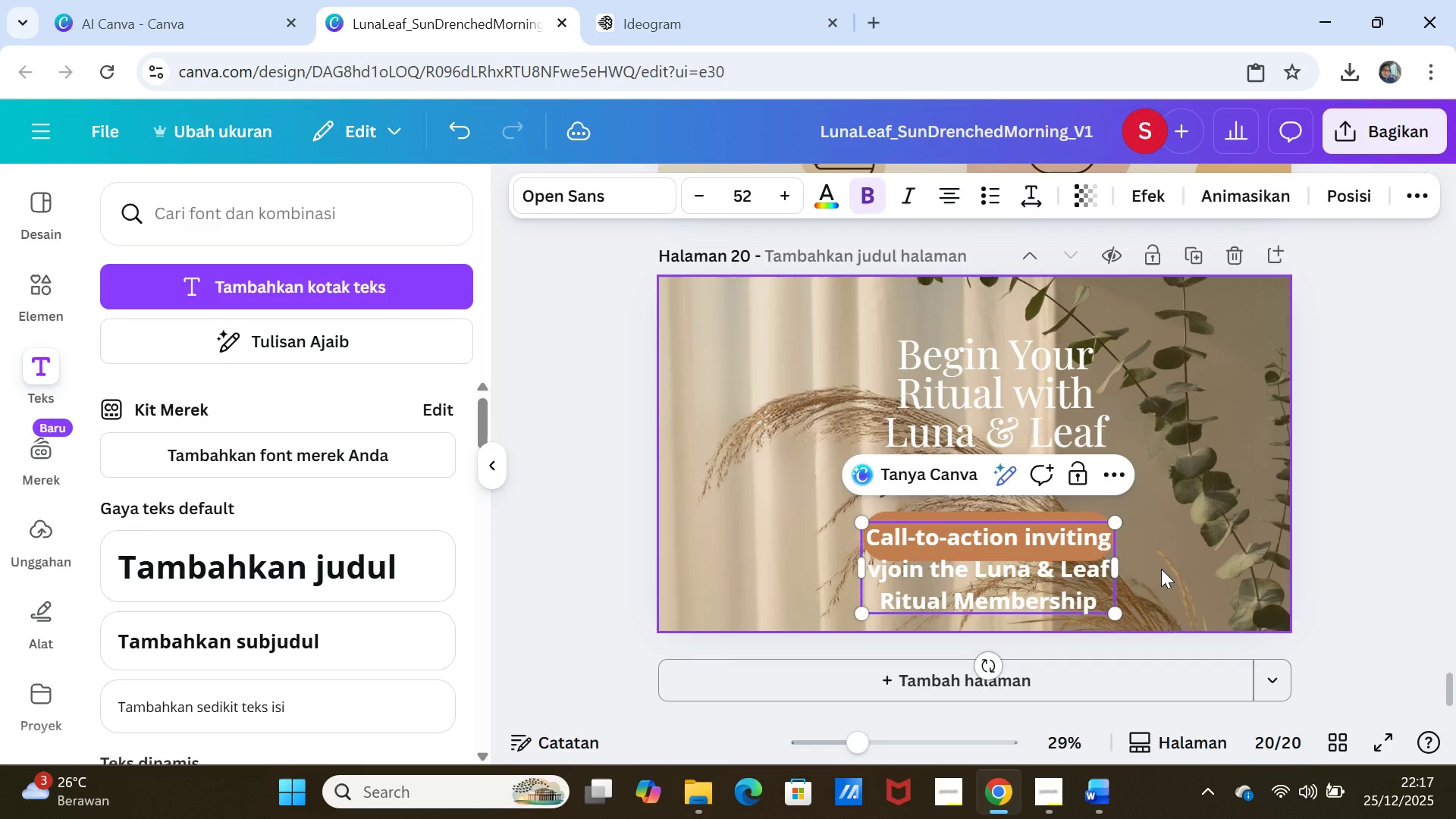 
key(Backspace)
 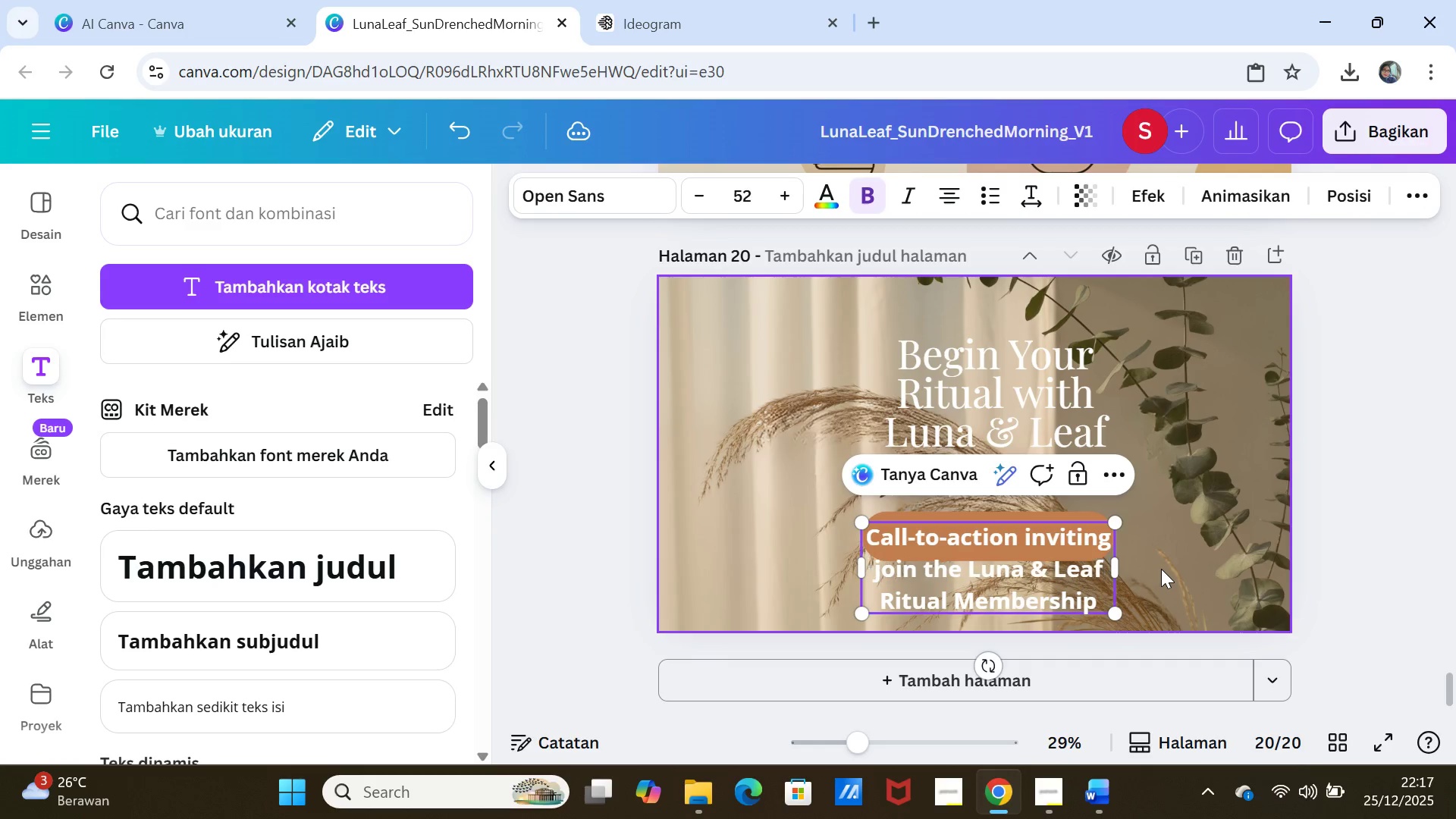 
key(Backspace)
 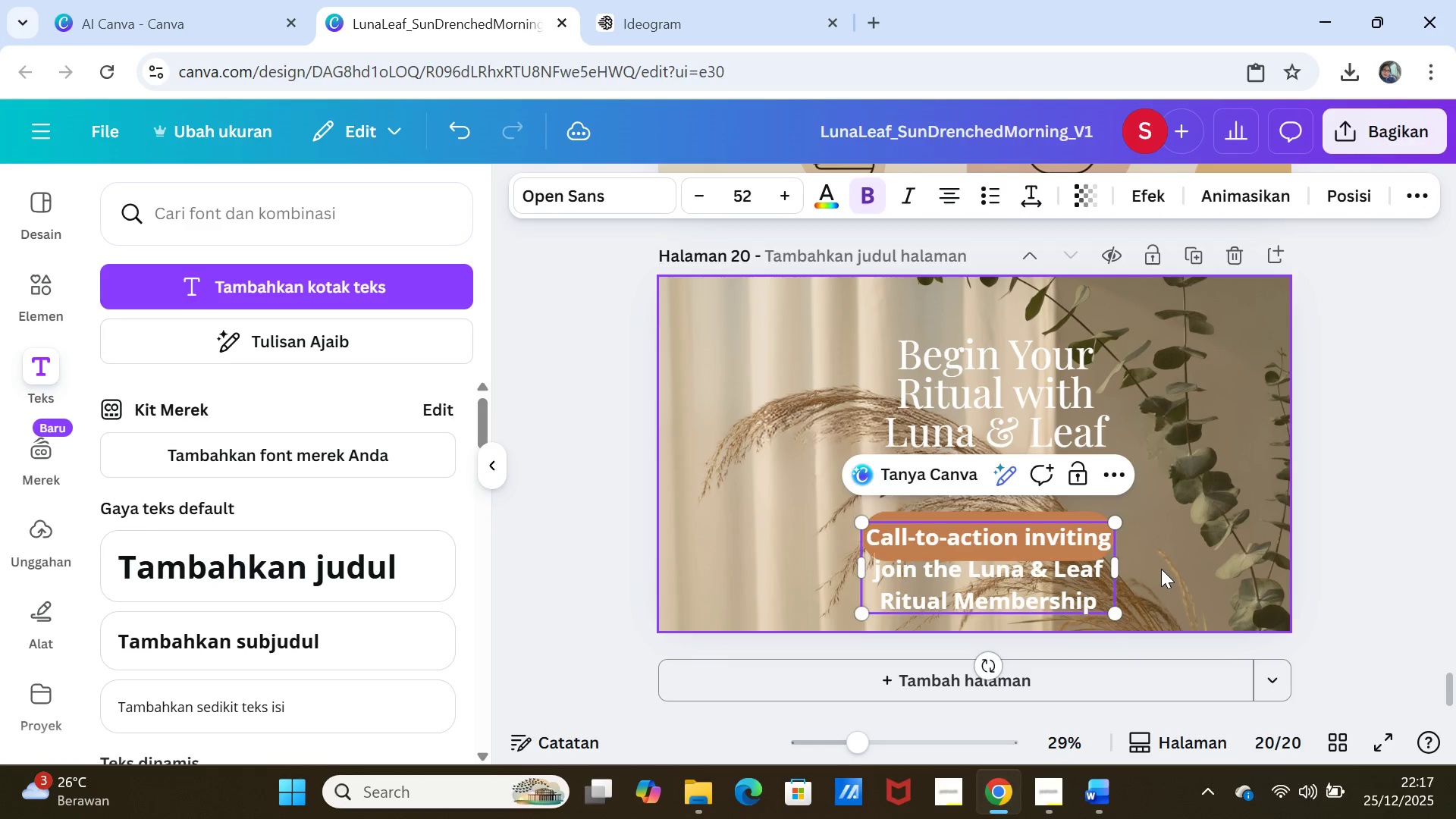 
key(Backspace)
 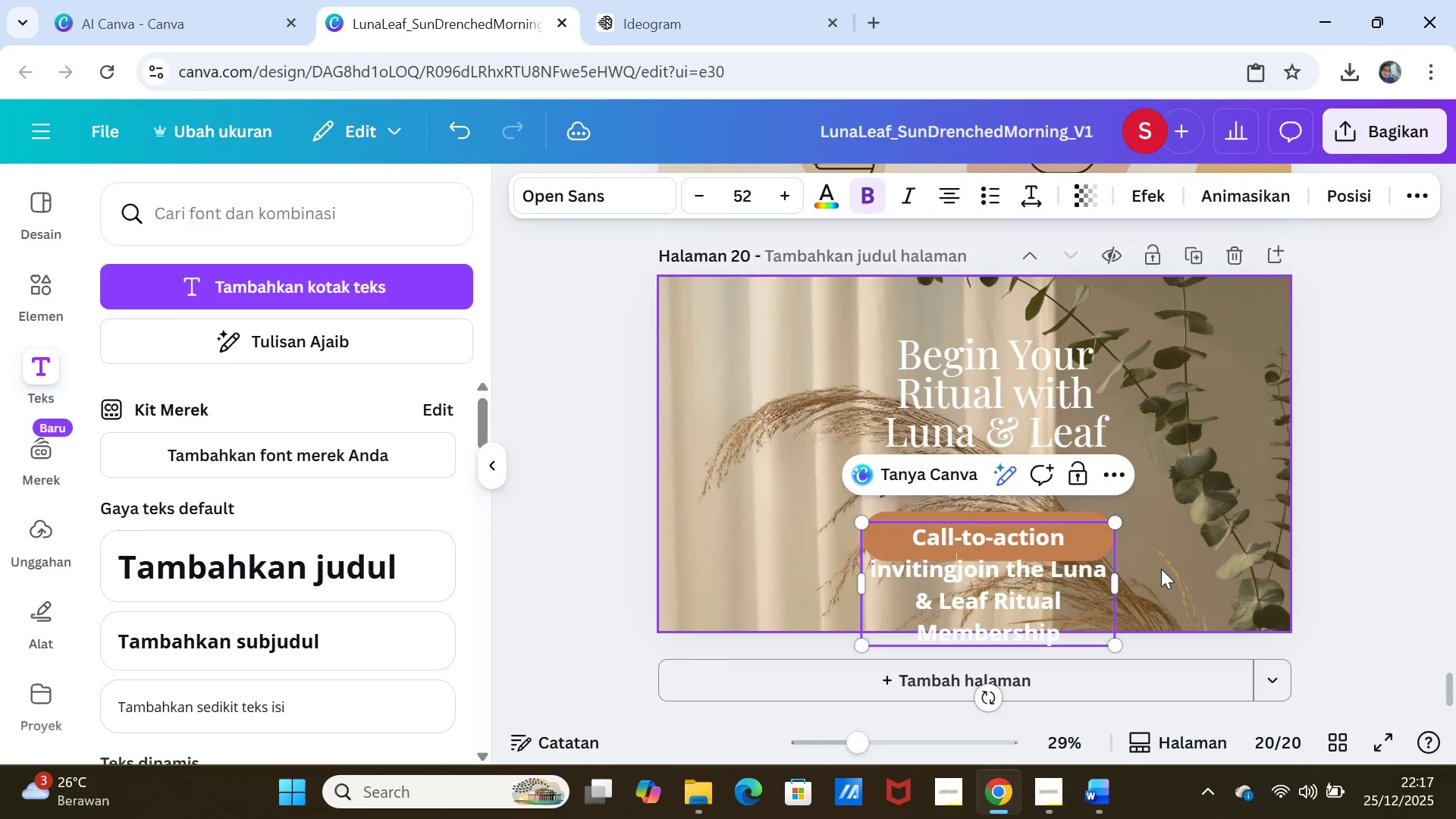 
key(Backspace)
 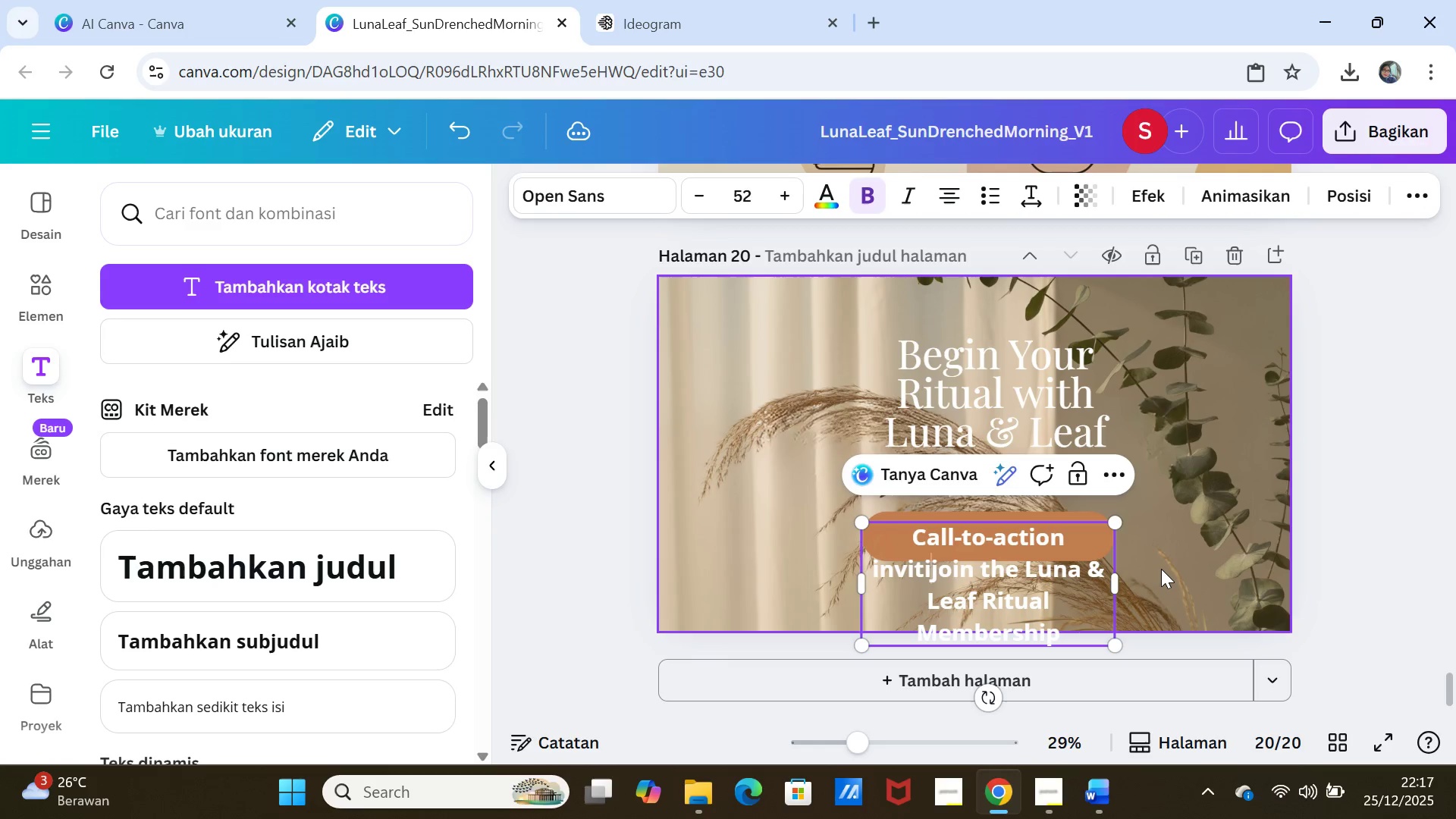 
key(Backspace)
 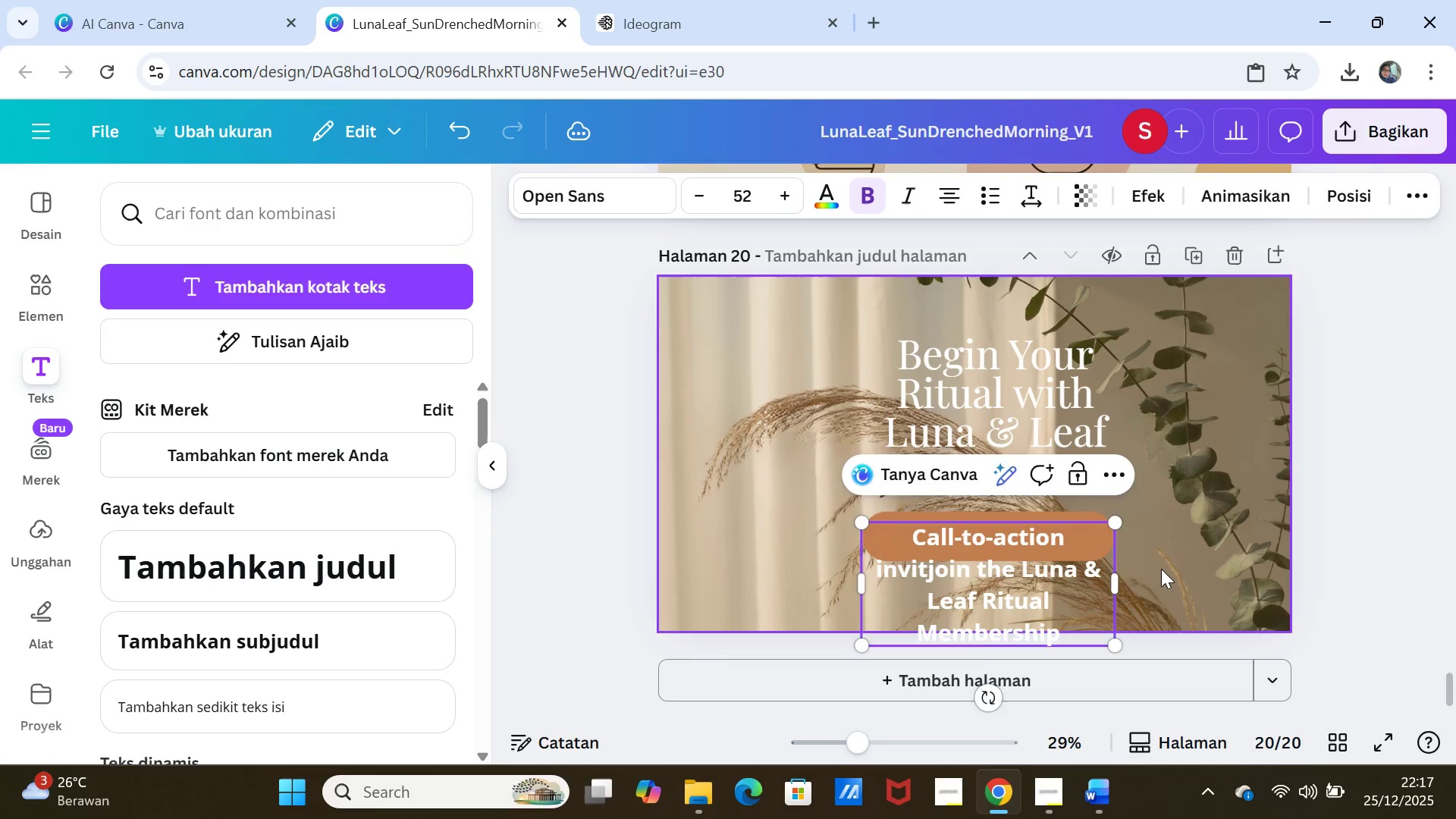 
key(Backspace)
 